 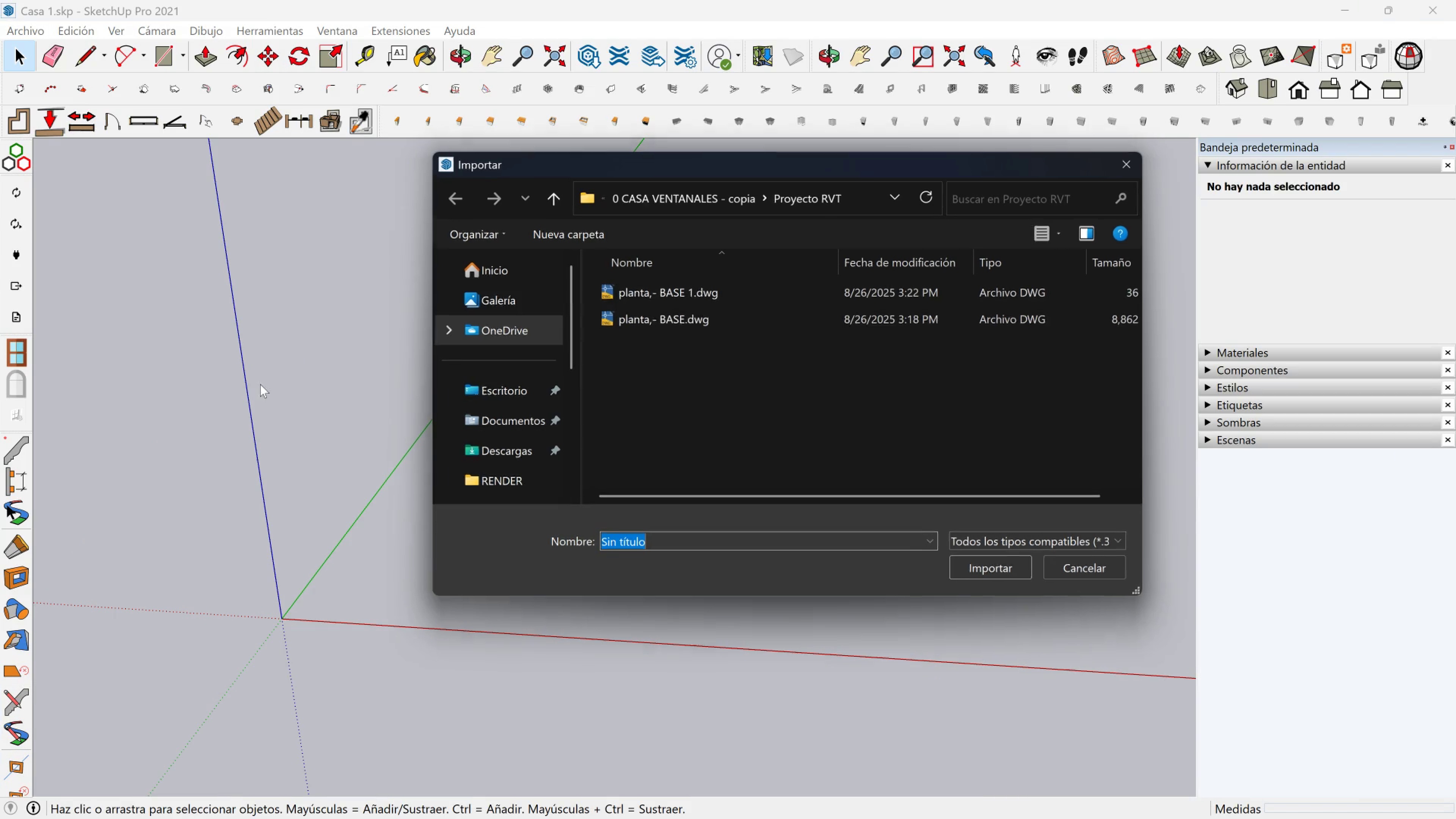 
left_click([689, 290])
 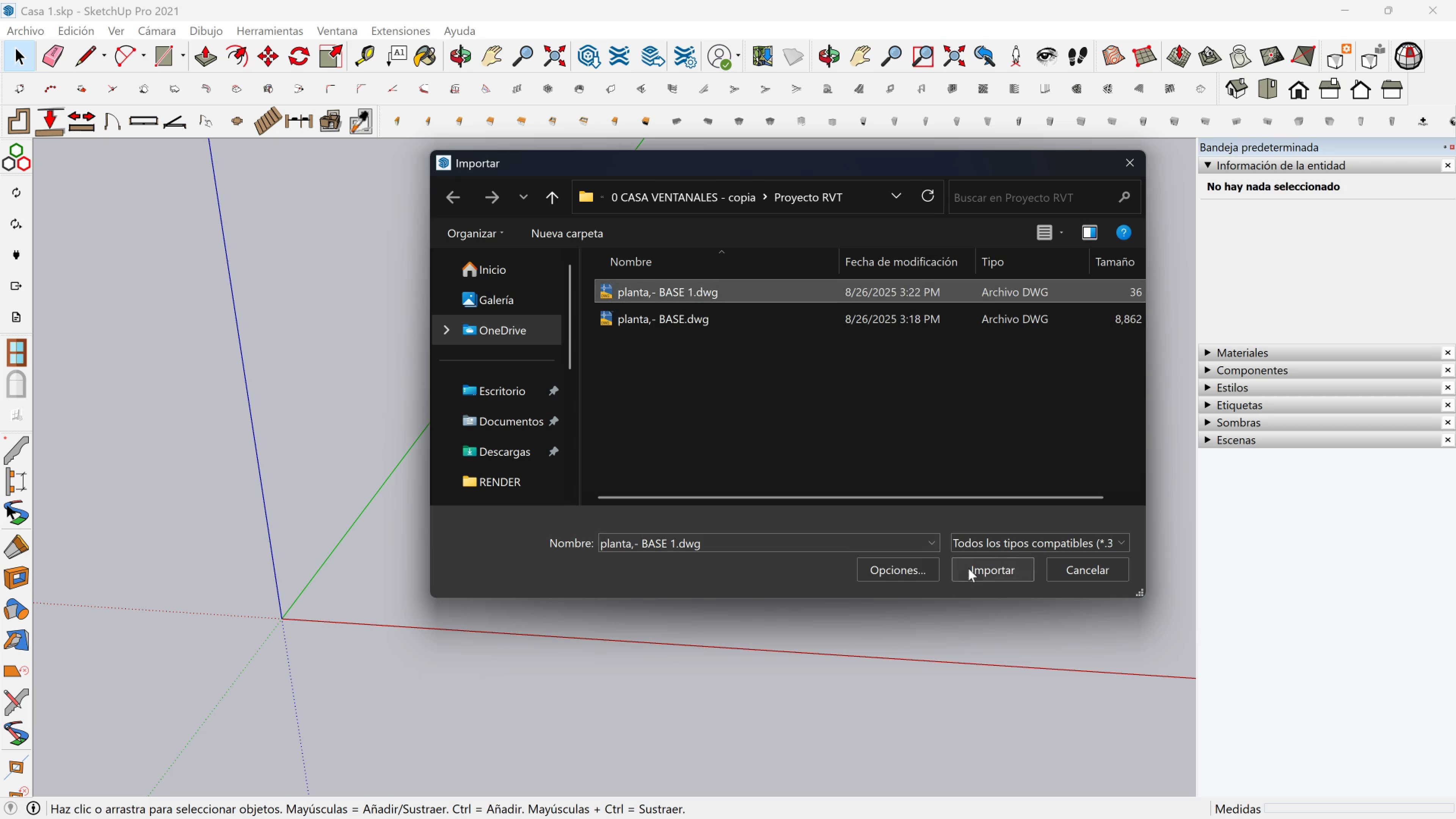 
left_click([968, 568])
 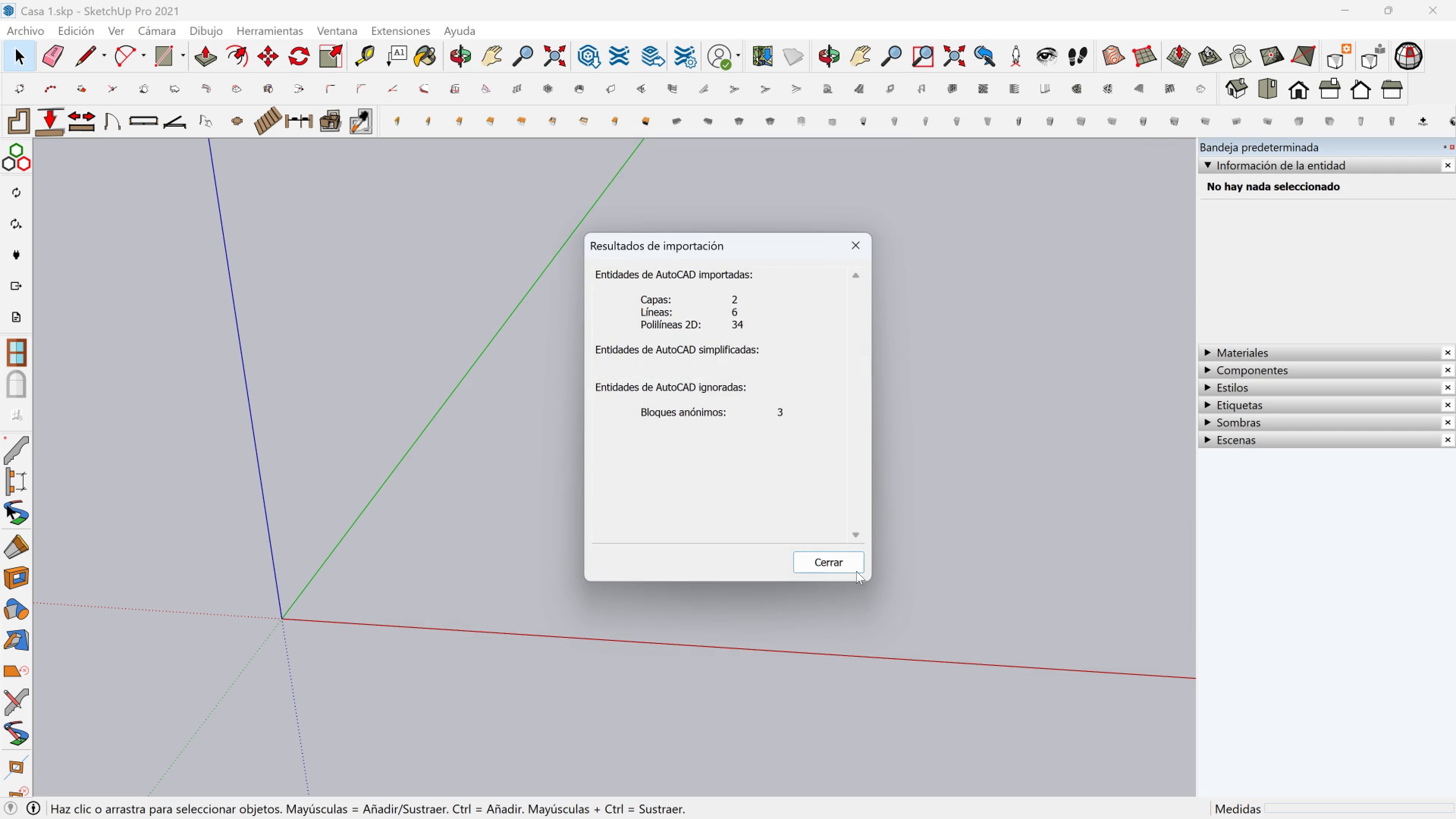 
left_click([832, 559])
 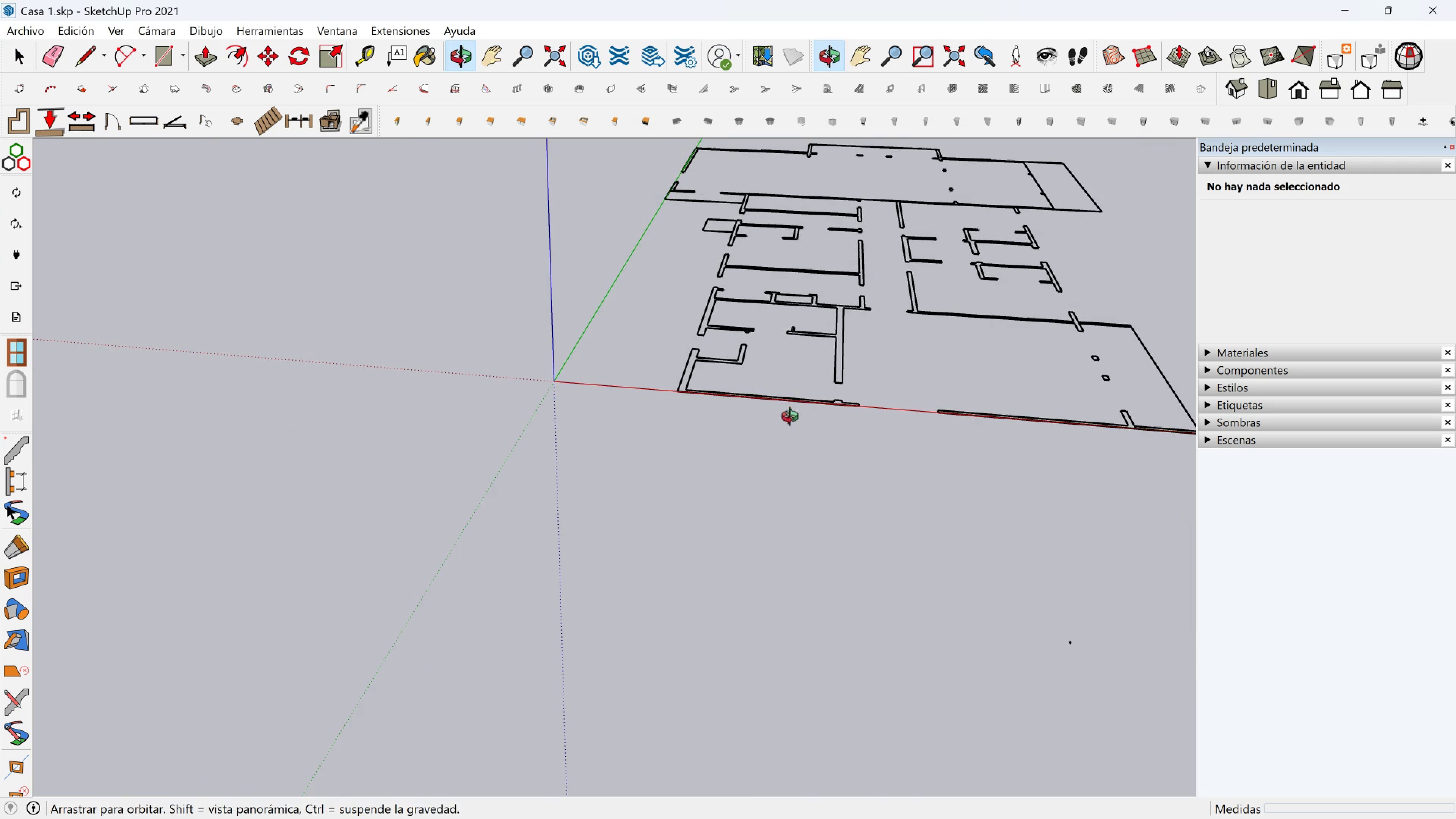 
hold_key(key=ShiftLeft, duration=0.58)
 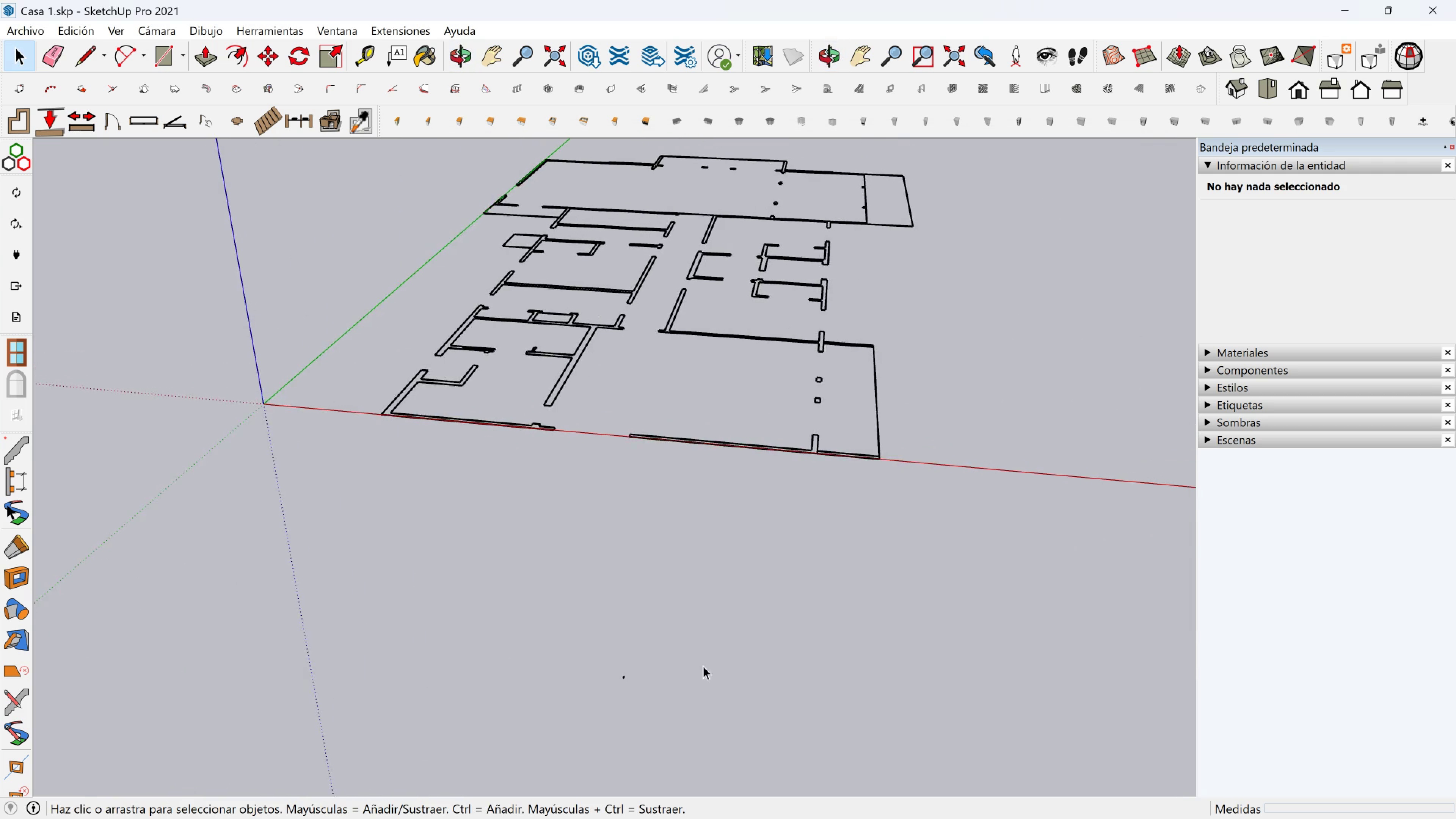 
scroll: coordinate [695, 668], scroll_direction: down, amount: 4.0
 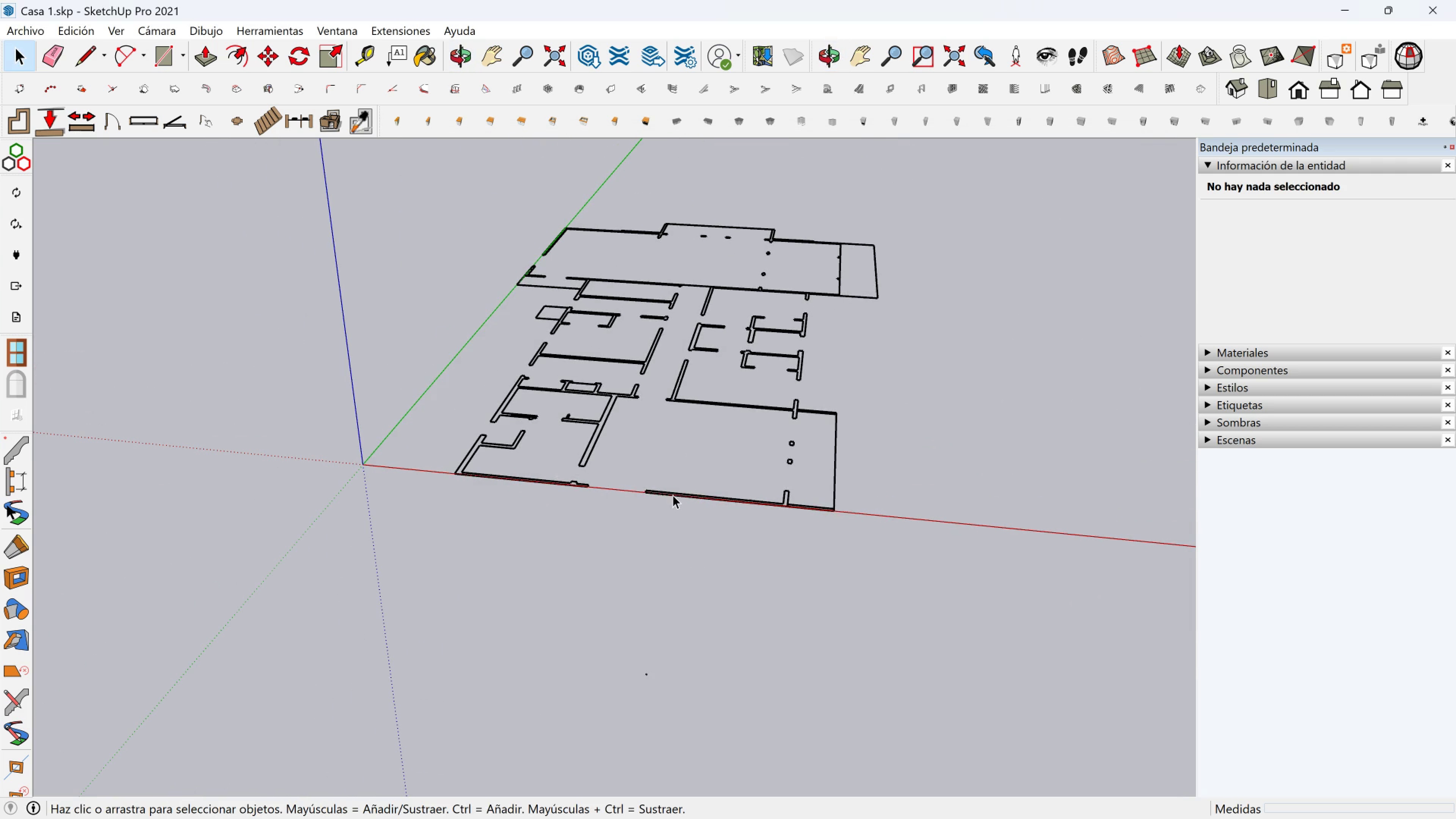 
left_click([673, 495])
 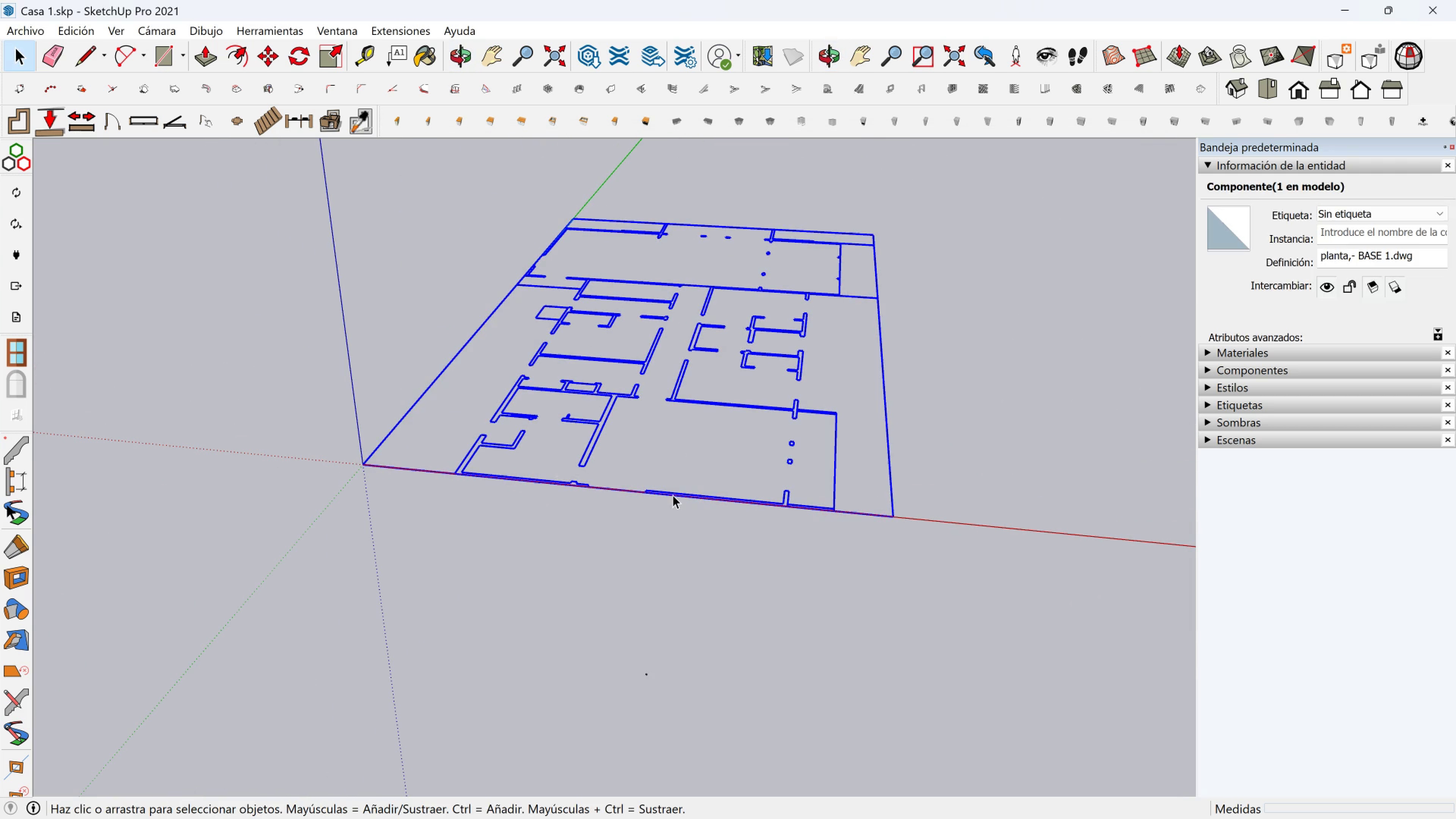 
double_click([673, 495])
 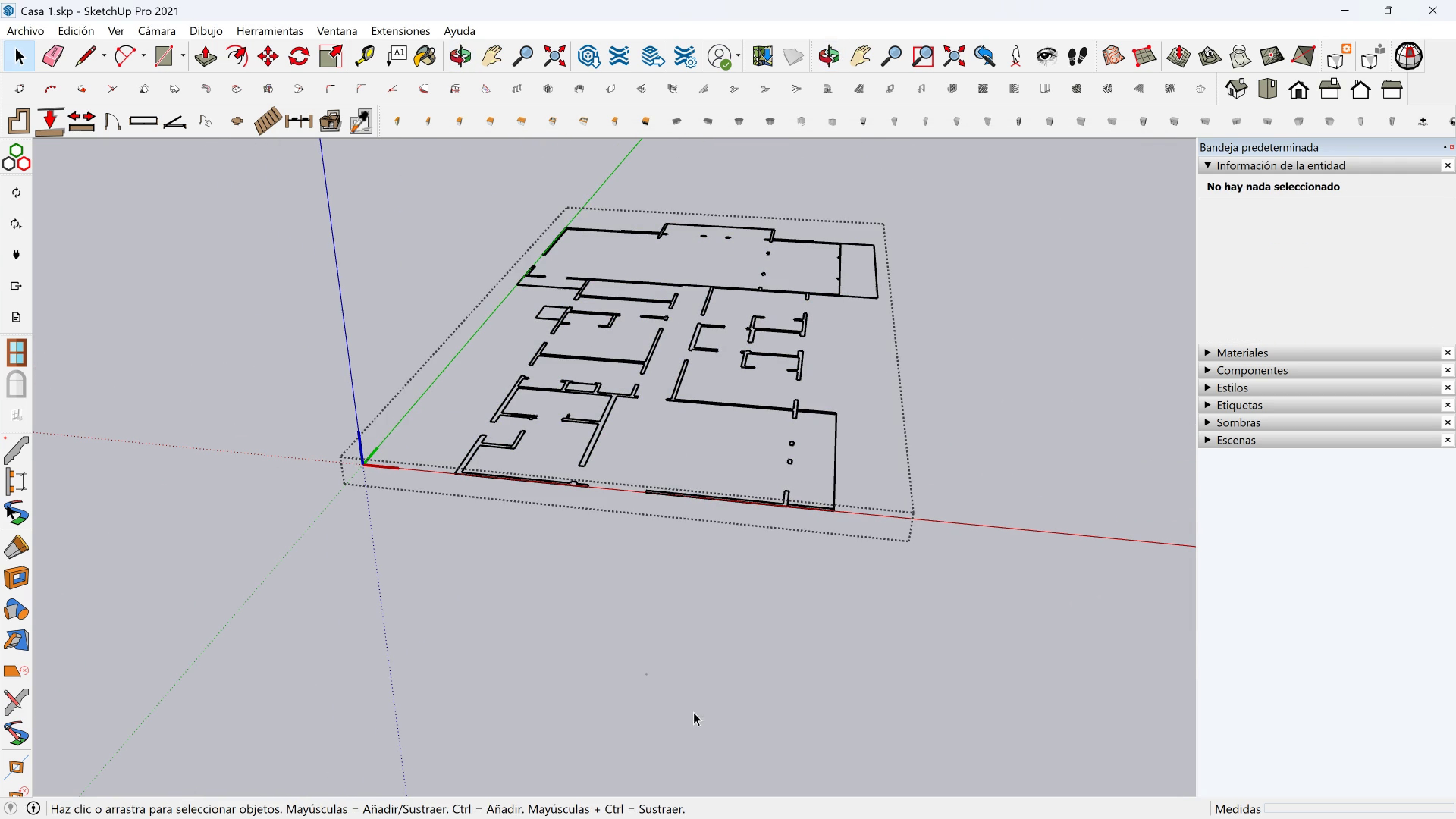 
key(Escape)
 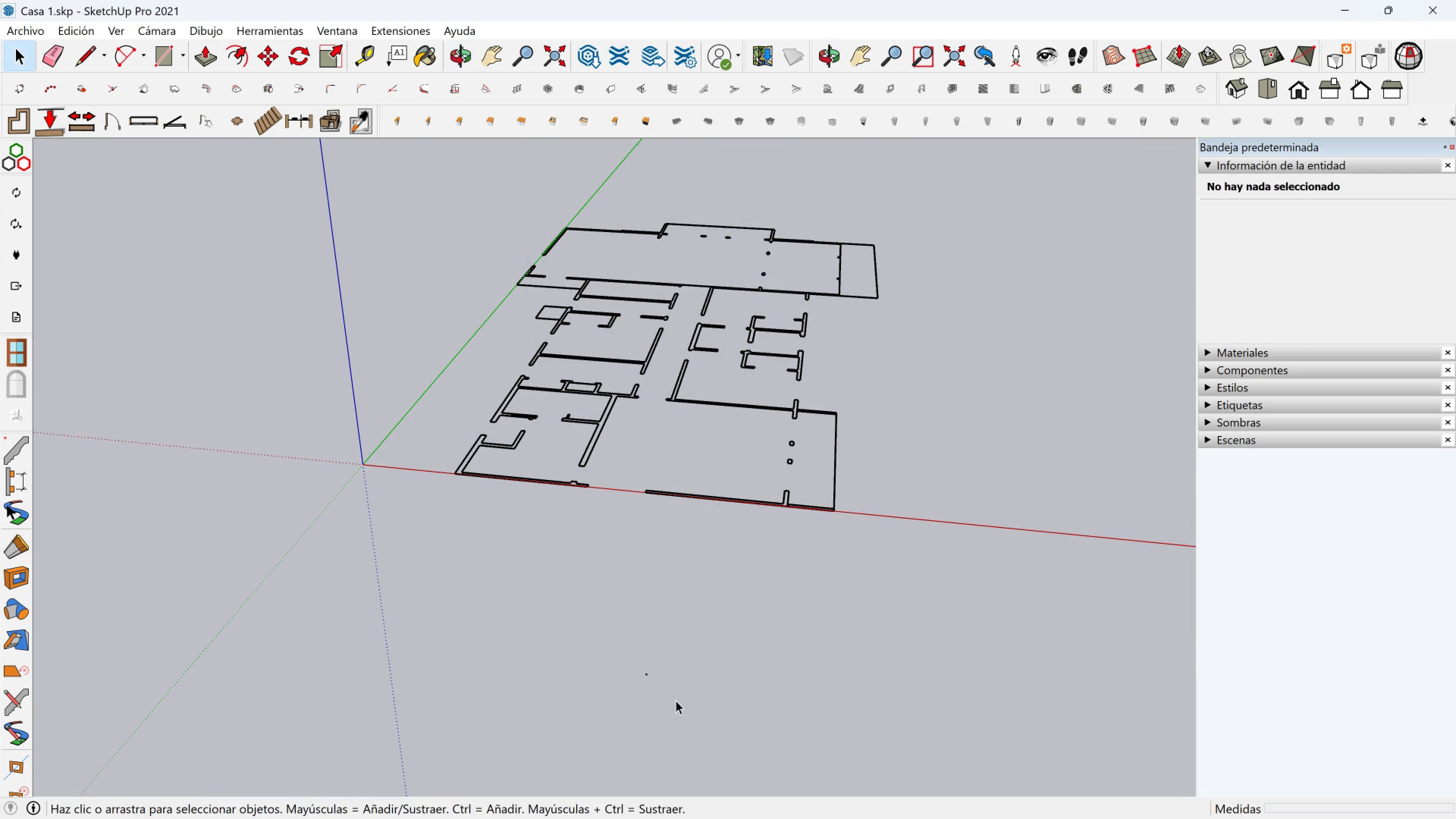 
left_click_drag(start_coordinate=[676, 700], to_coordinate=[540, 587])
 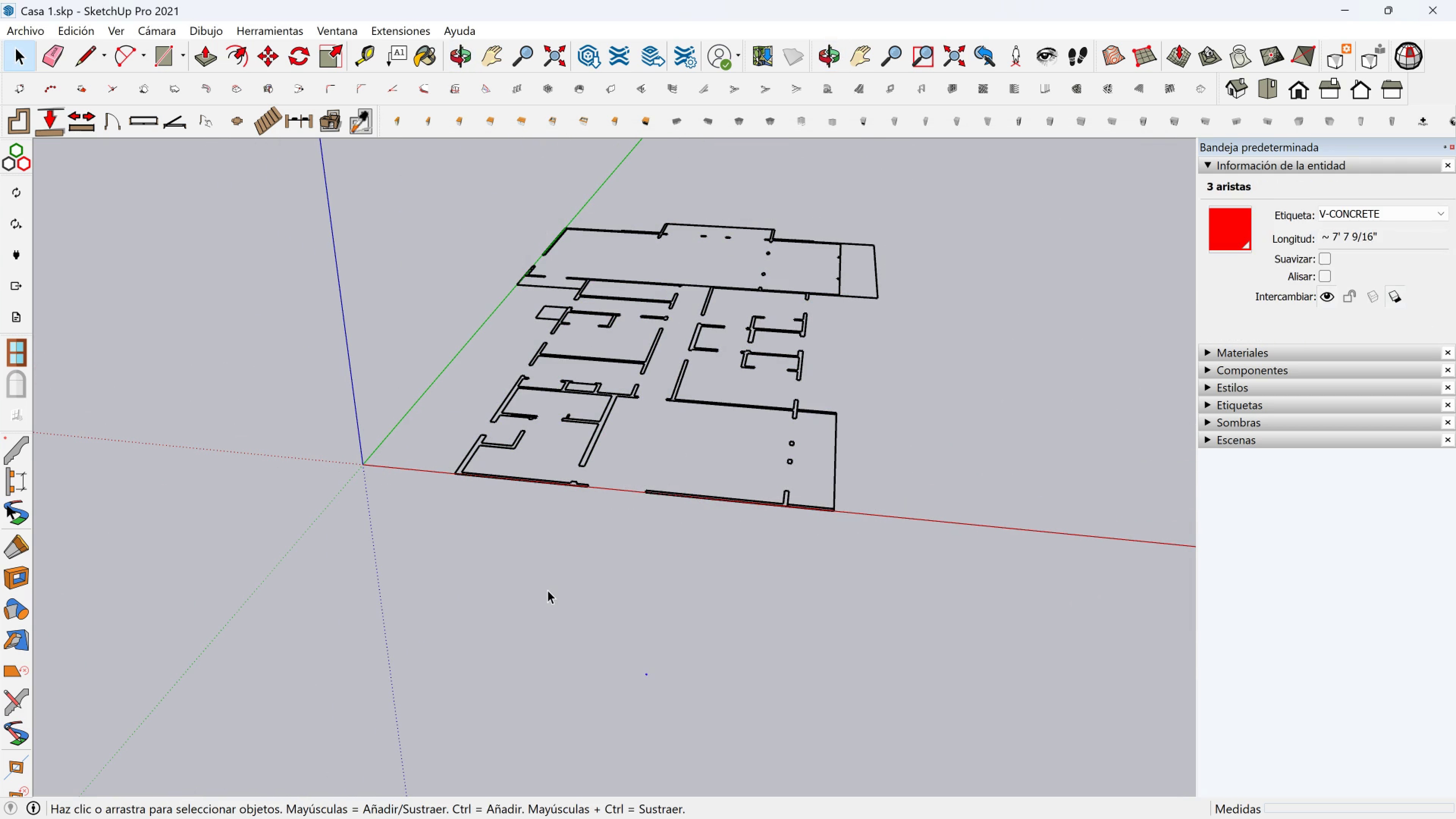 
key(Delete)
 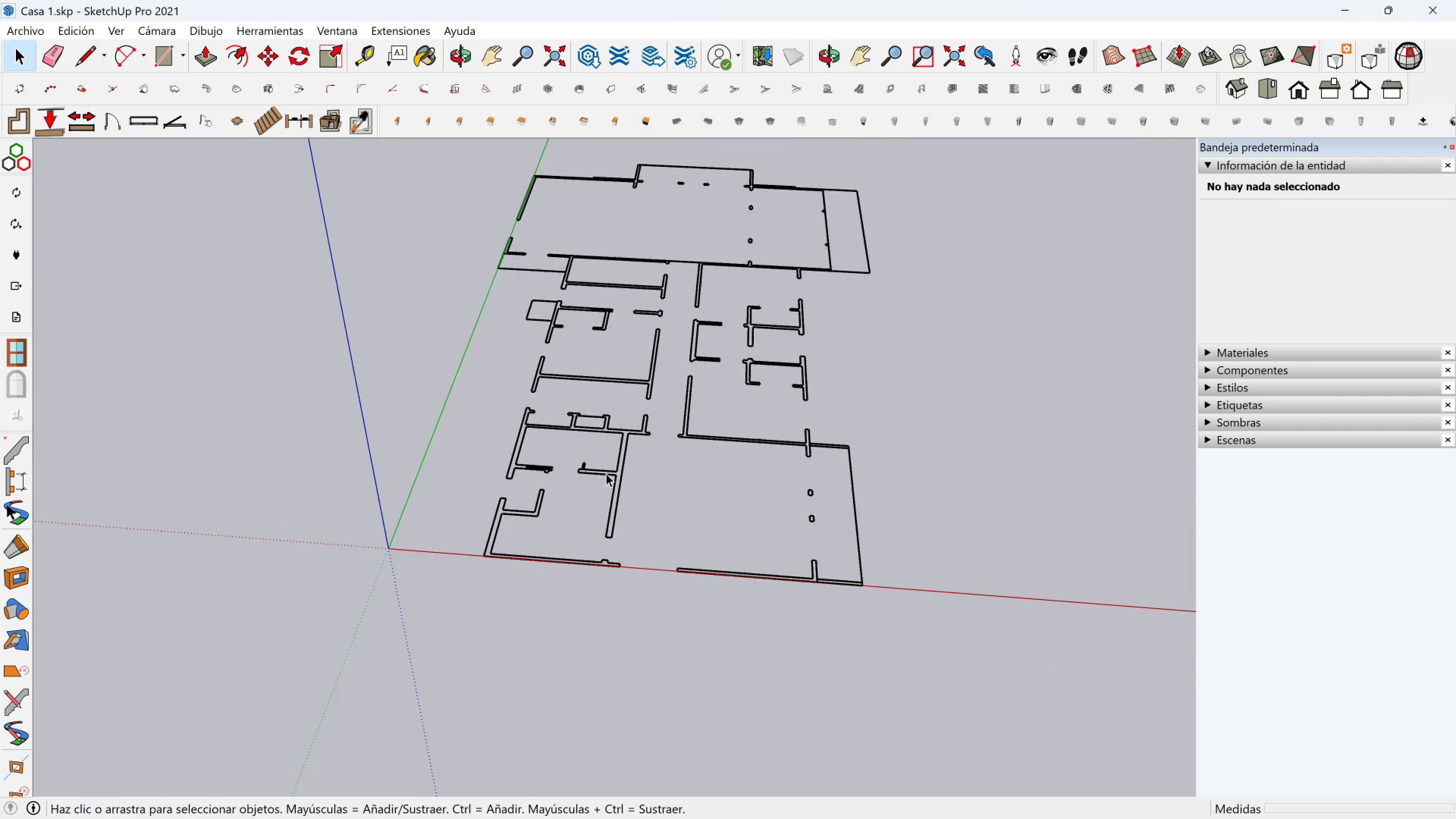 
key(Shift+ShiftLeft)
 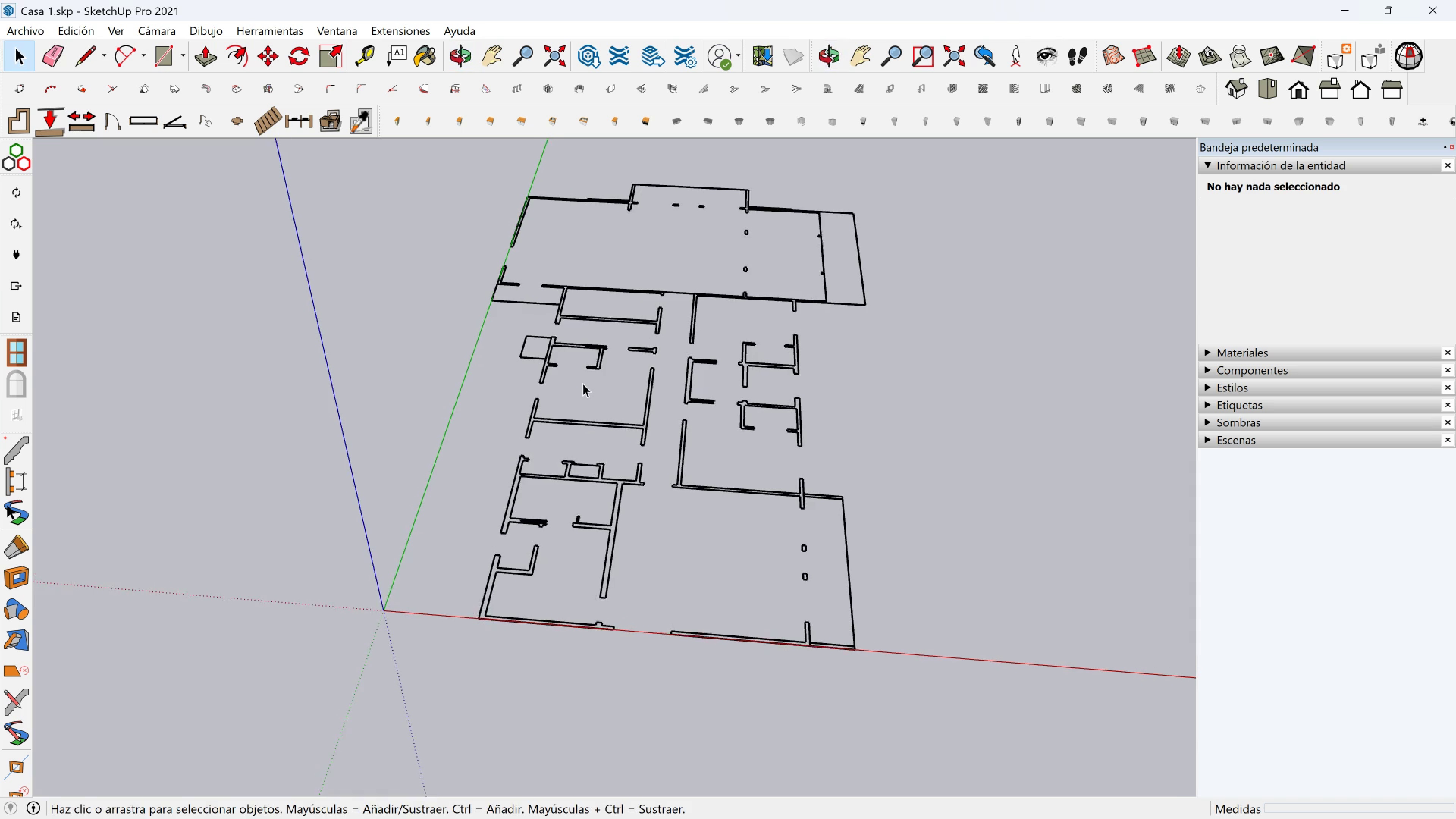 
scroll: coordinate [576, 377], scroll_direction: down, amount: 3.0
 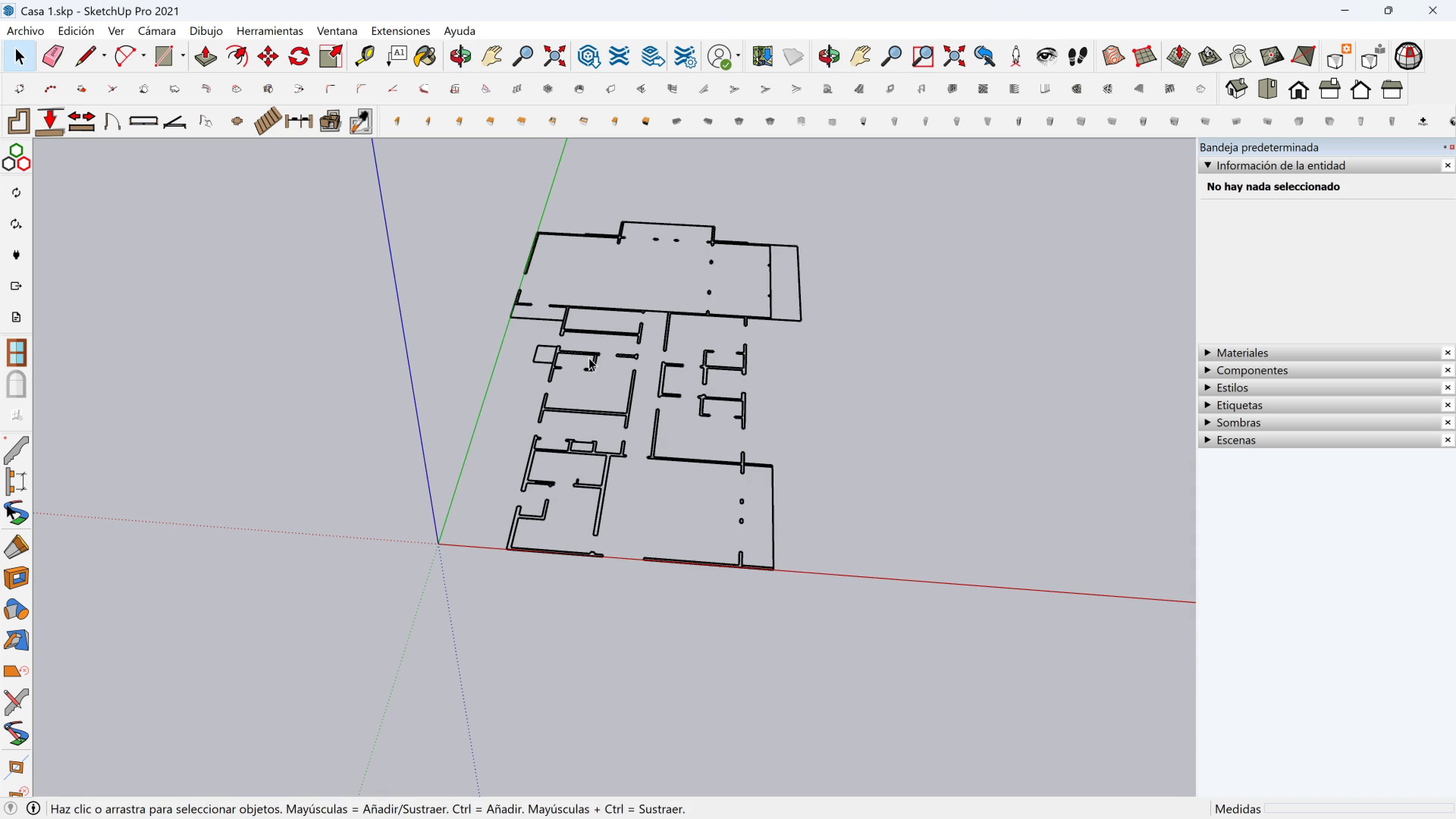 
double_click([589, 358])
 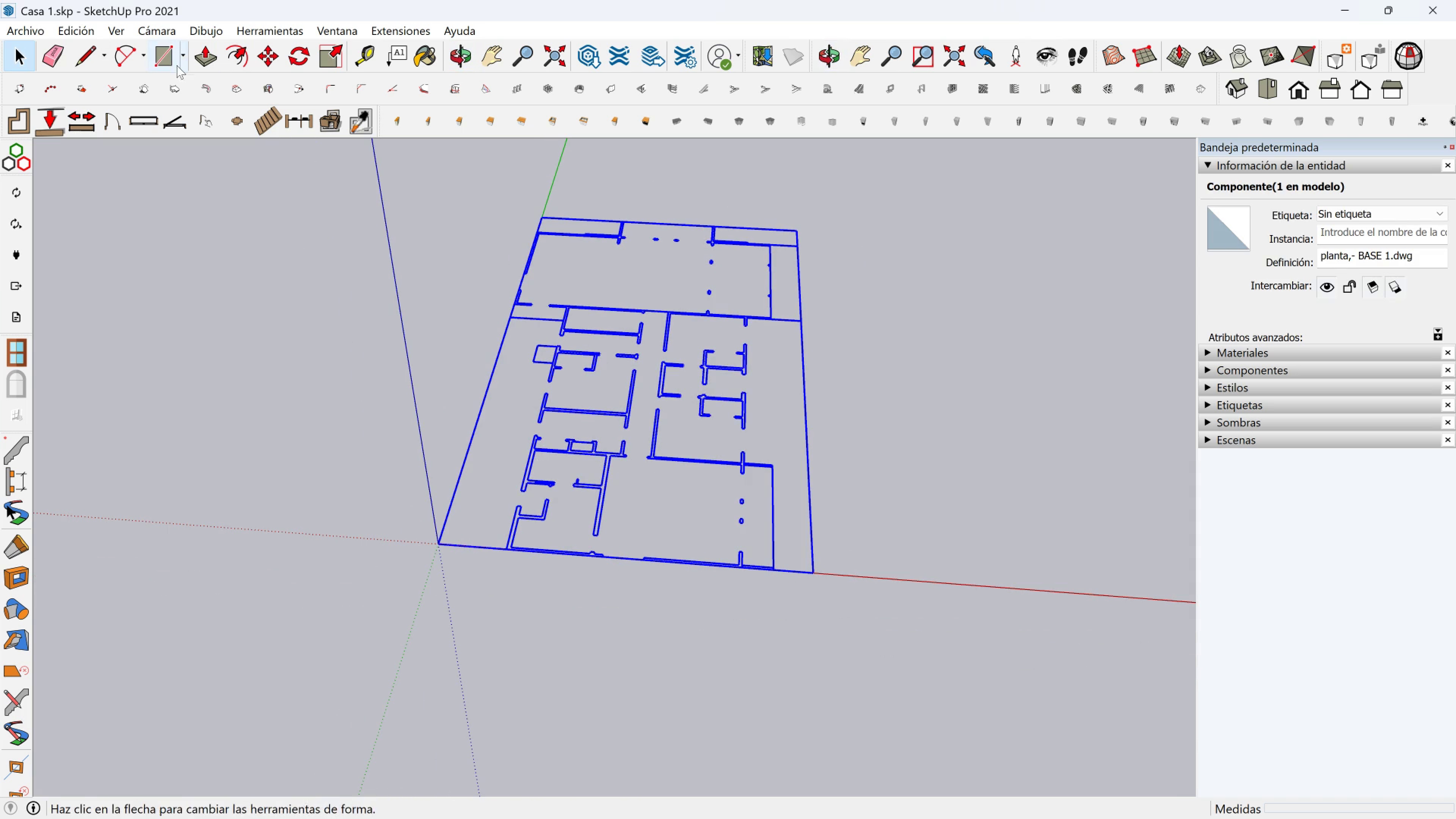 
left_click([172, 64])
 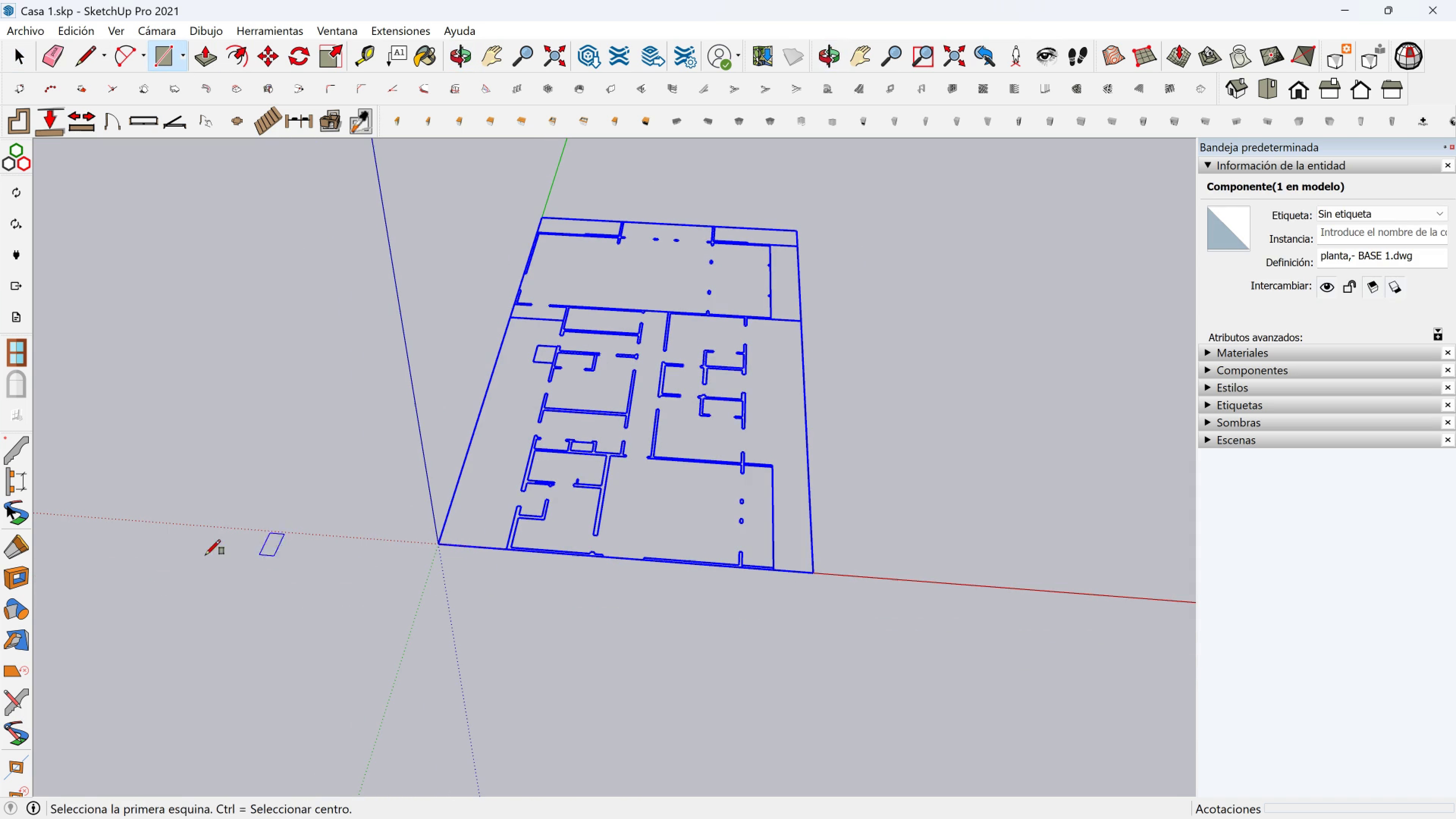 
left_click_drag(start_coordinate=[132, 592], to_coordinate=[138, 591])
 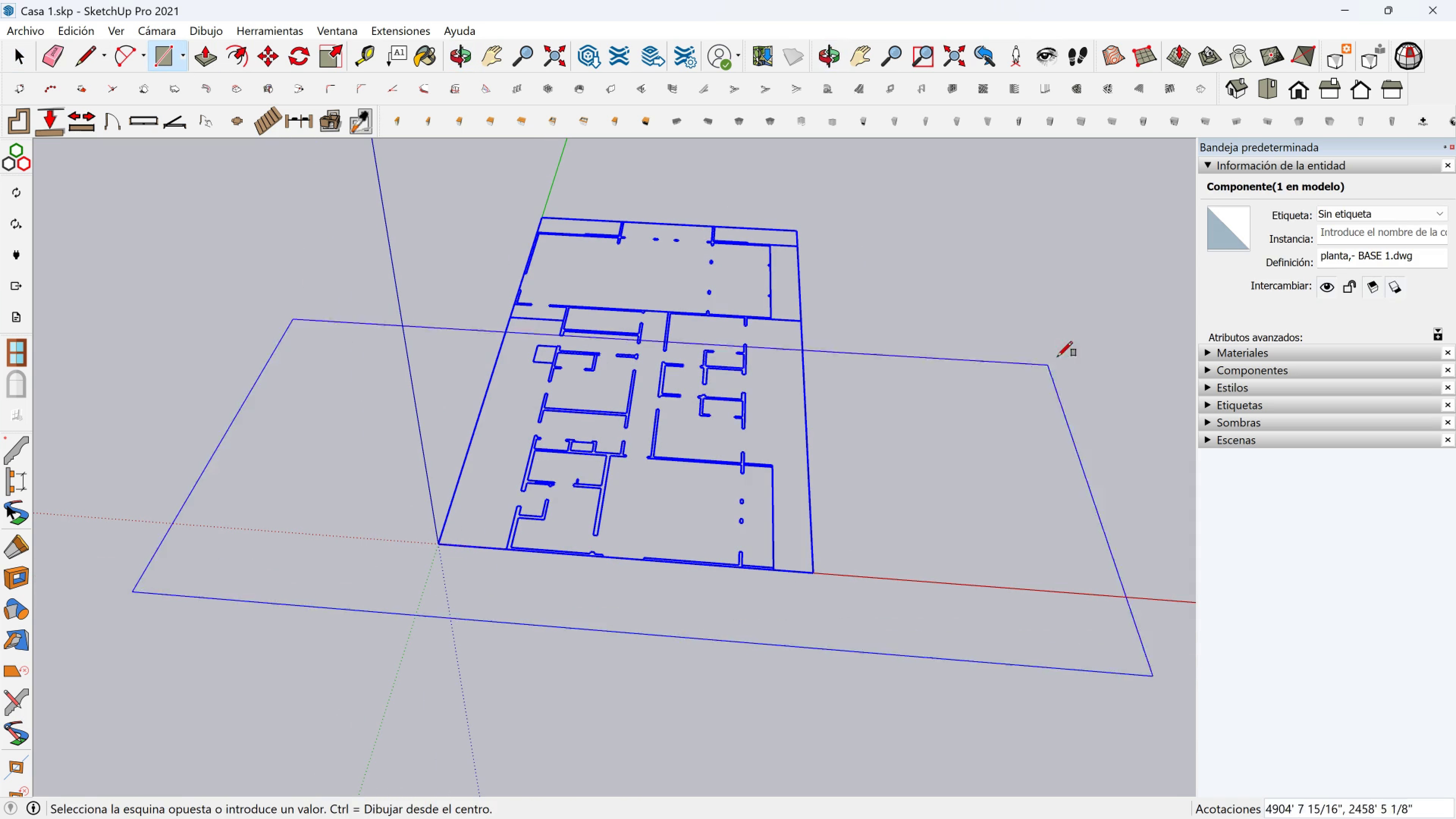 
scroll: coordinate [1067, 339], scroll_direction: down, amount: 3.0
 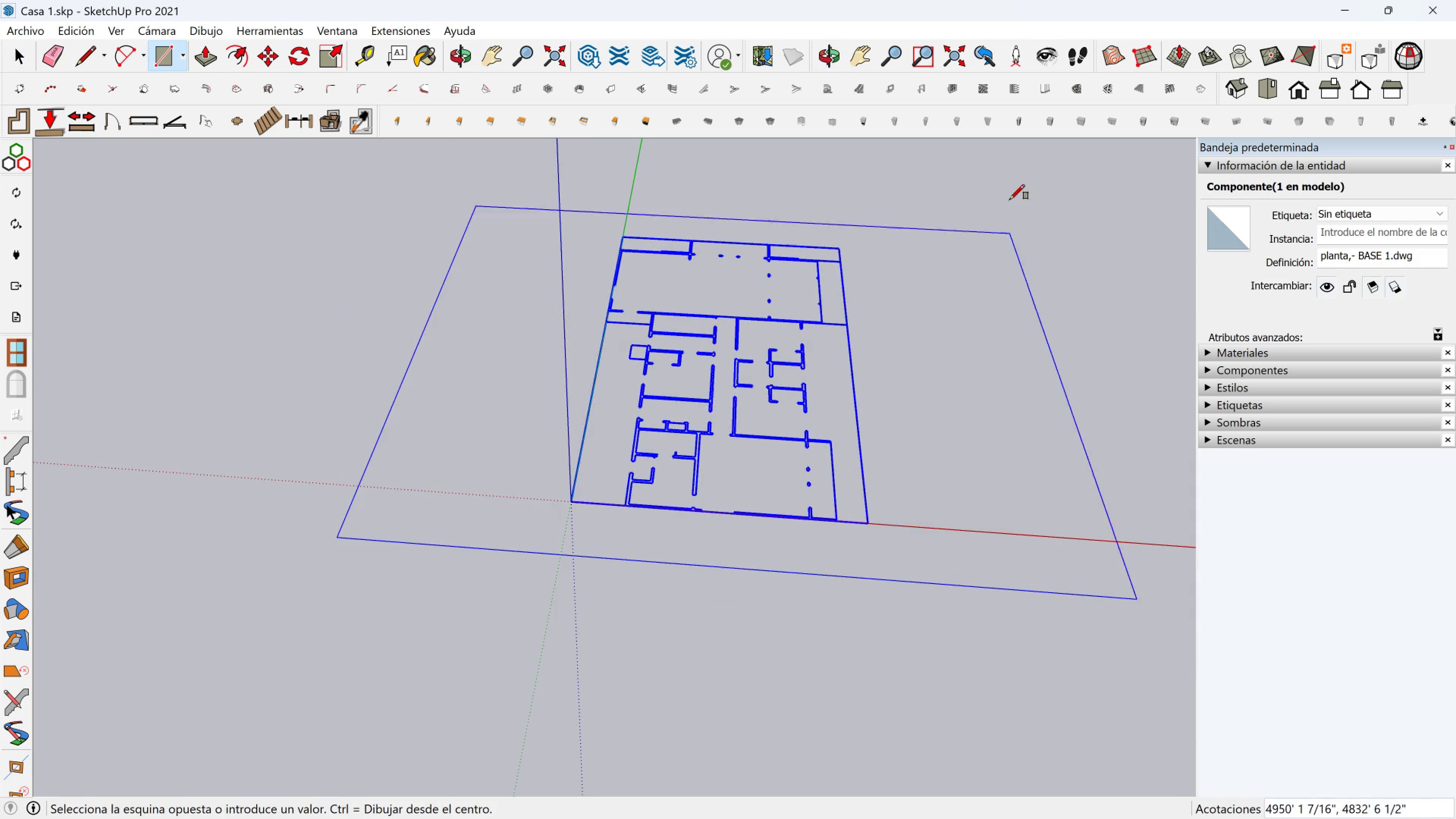 
hold_key(key=ShiftLeft, duration=0.31)
 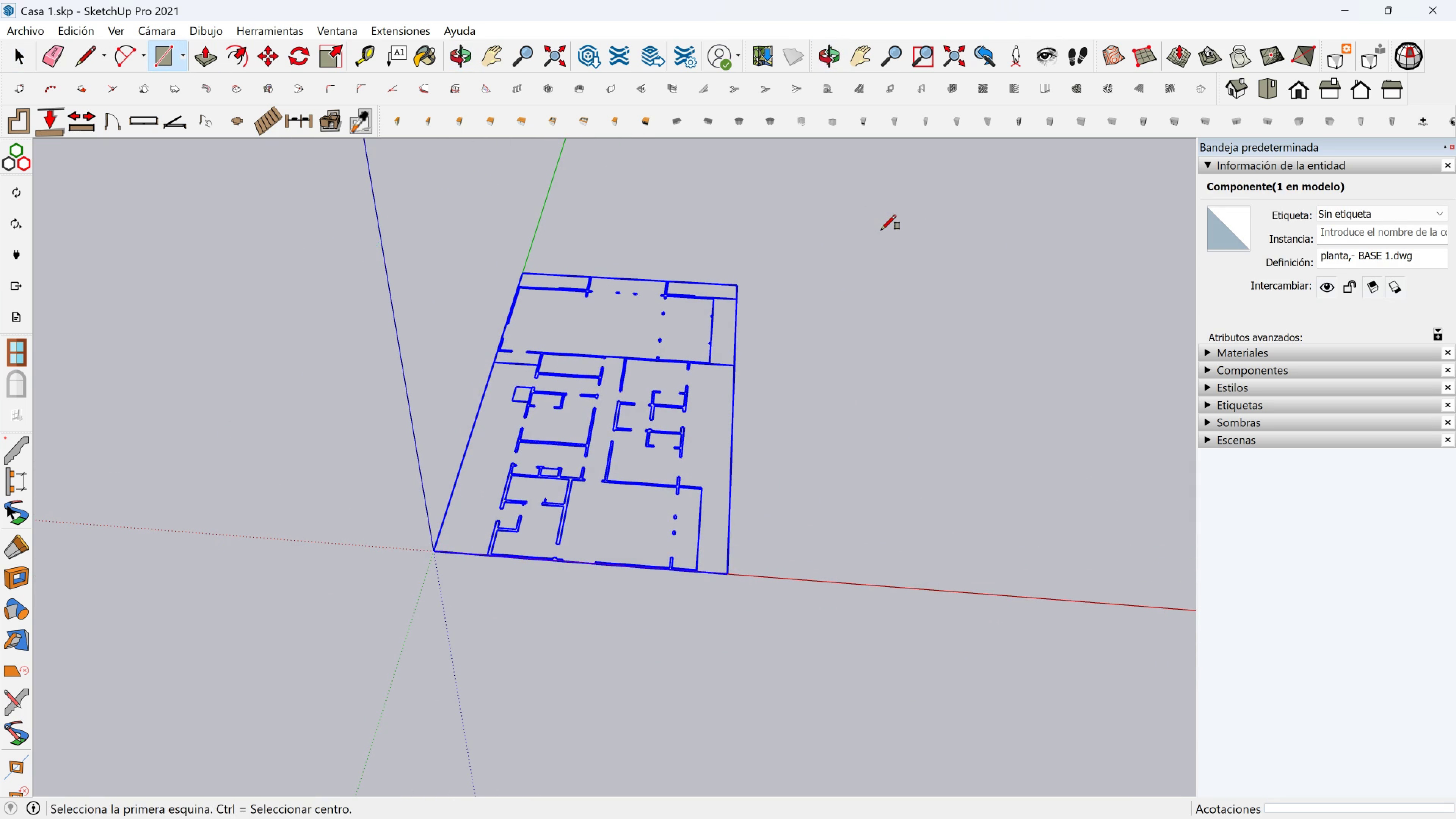 
key(Escape)
 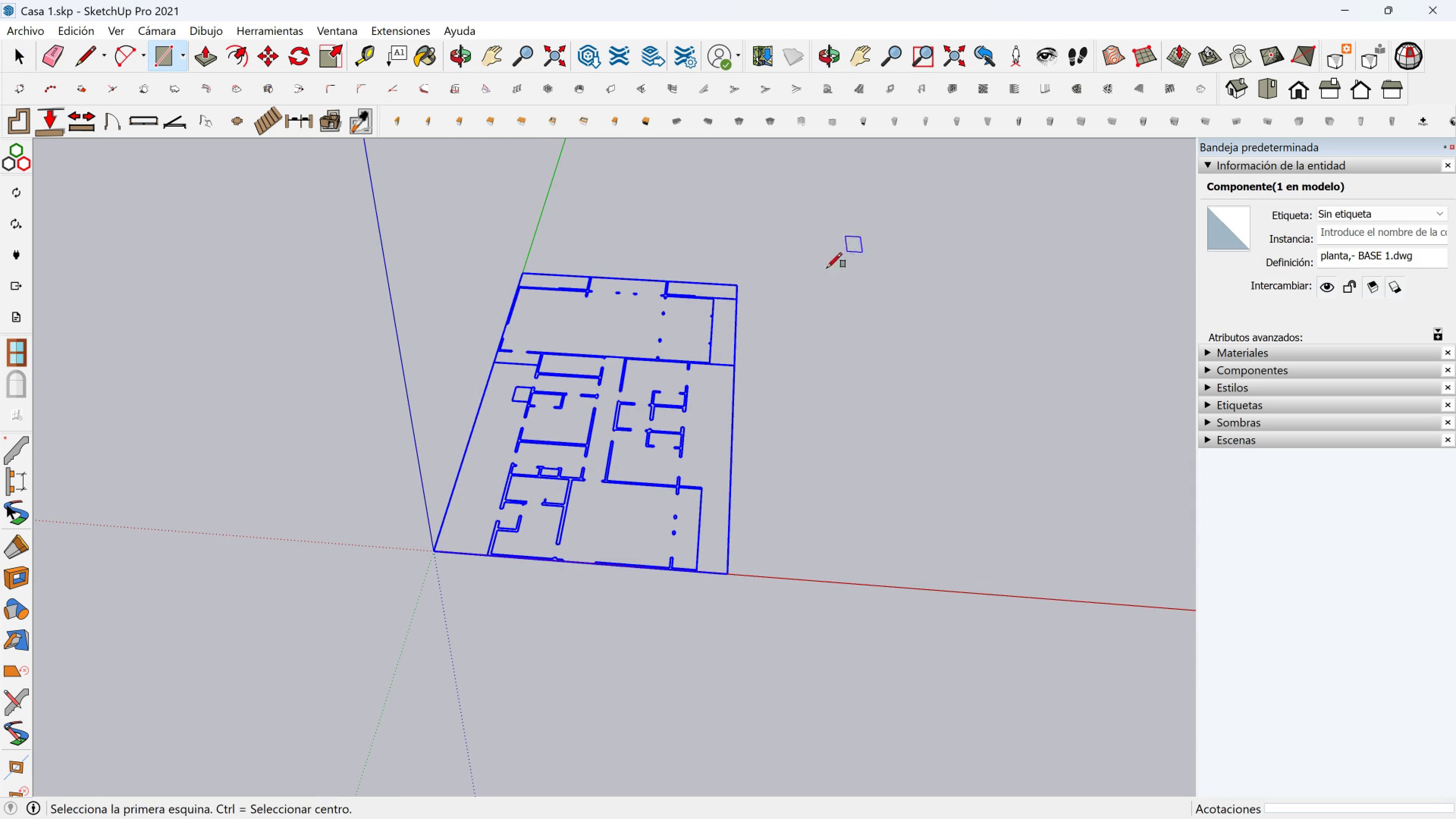 
scroll: coordinate [548, 411], scroll_direction: down, amount: 21.0
 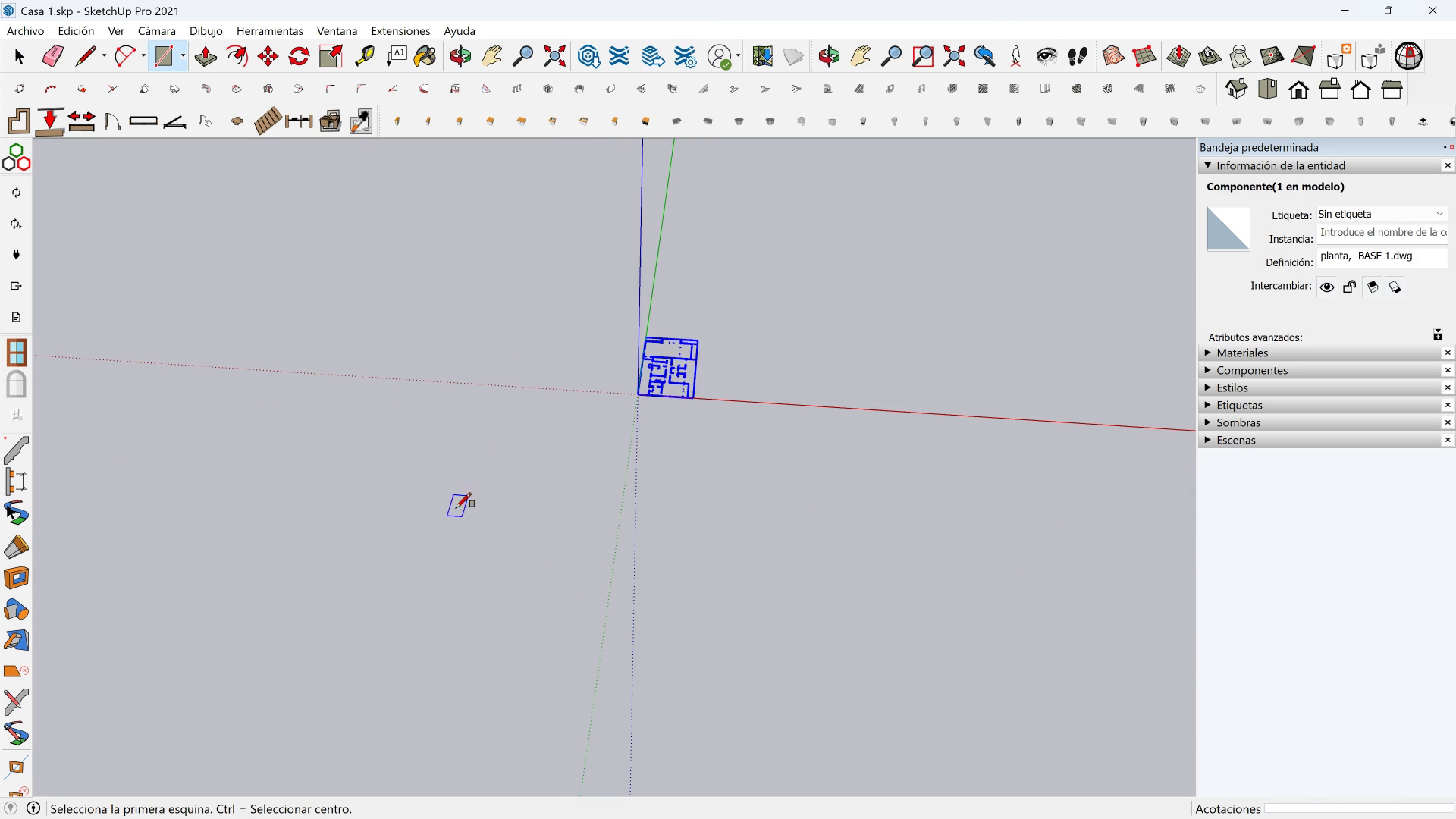 
left_click([457, 508])
 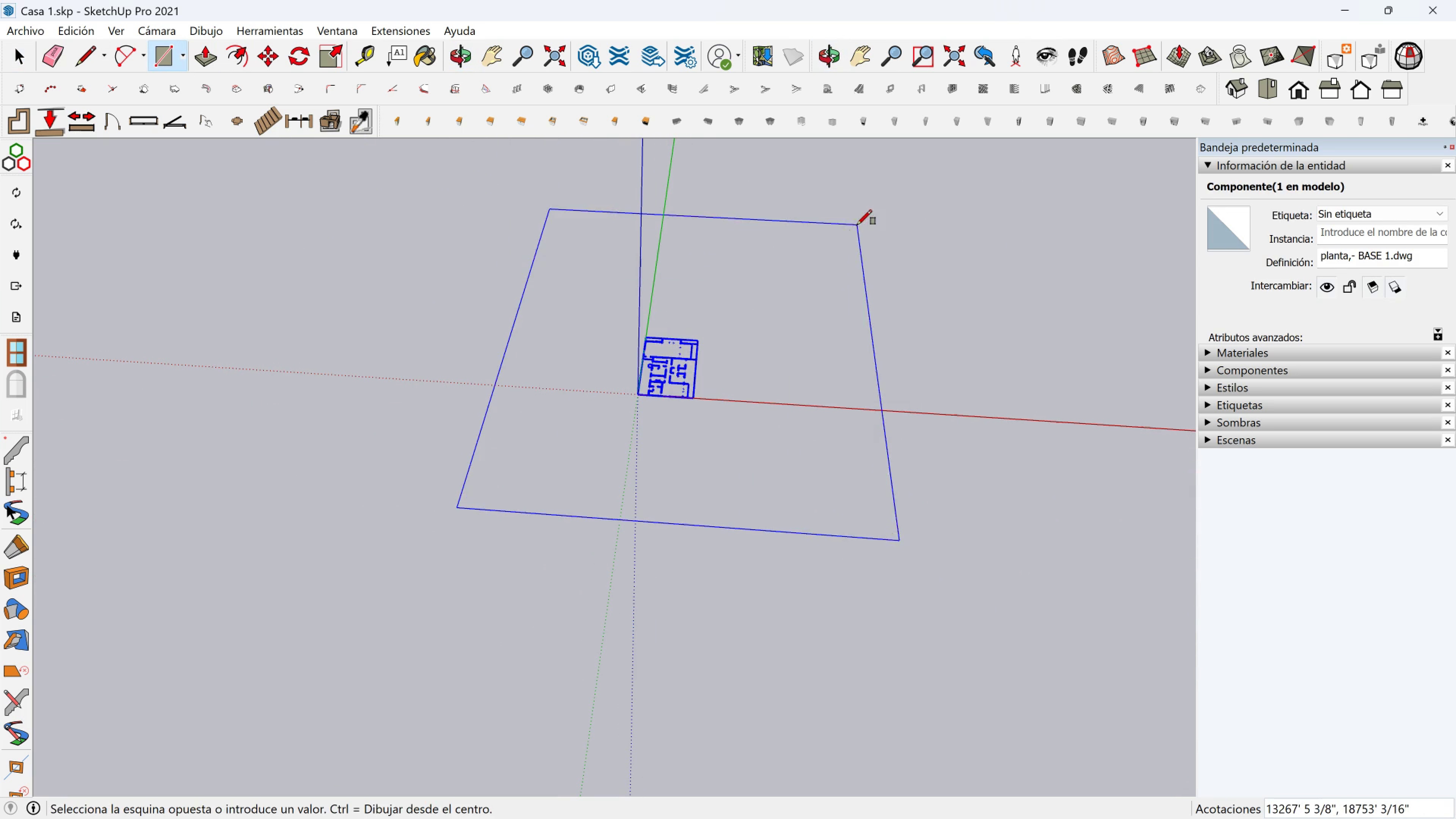 
left_click([857, 225])
 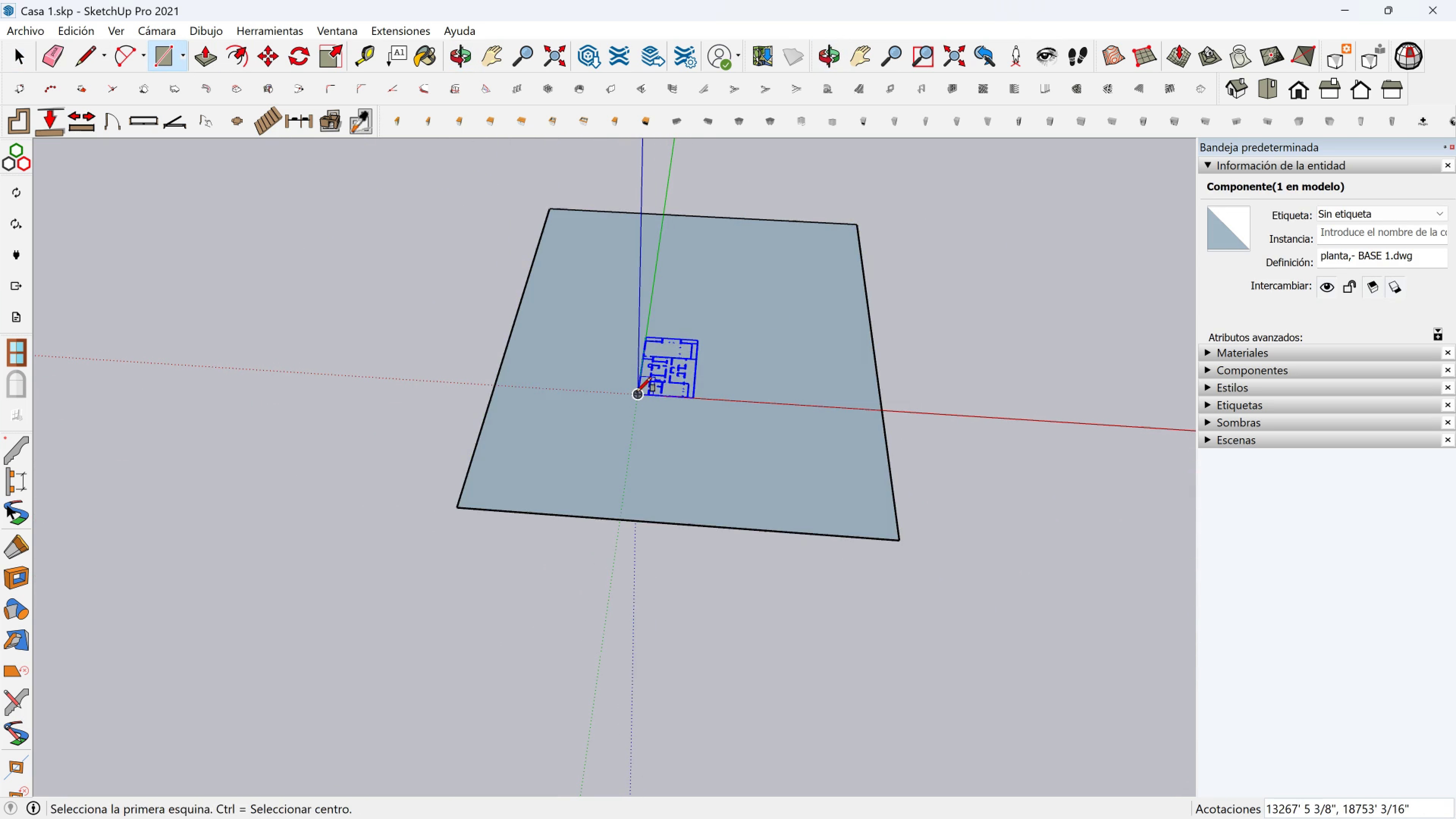 
key(Escape)
 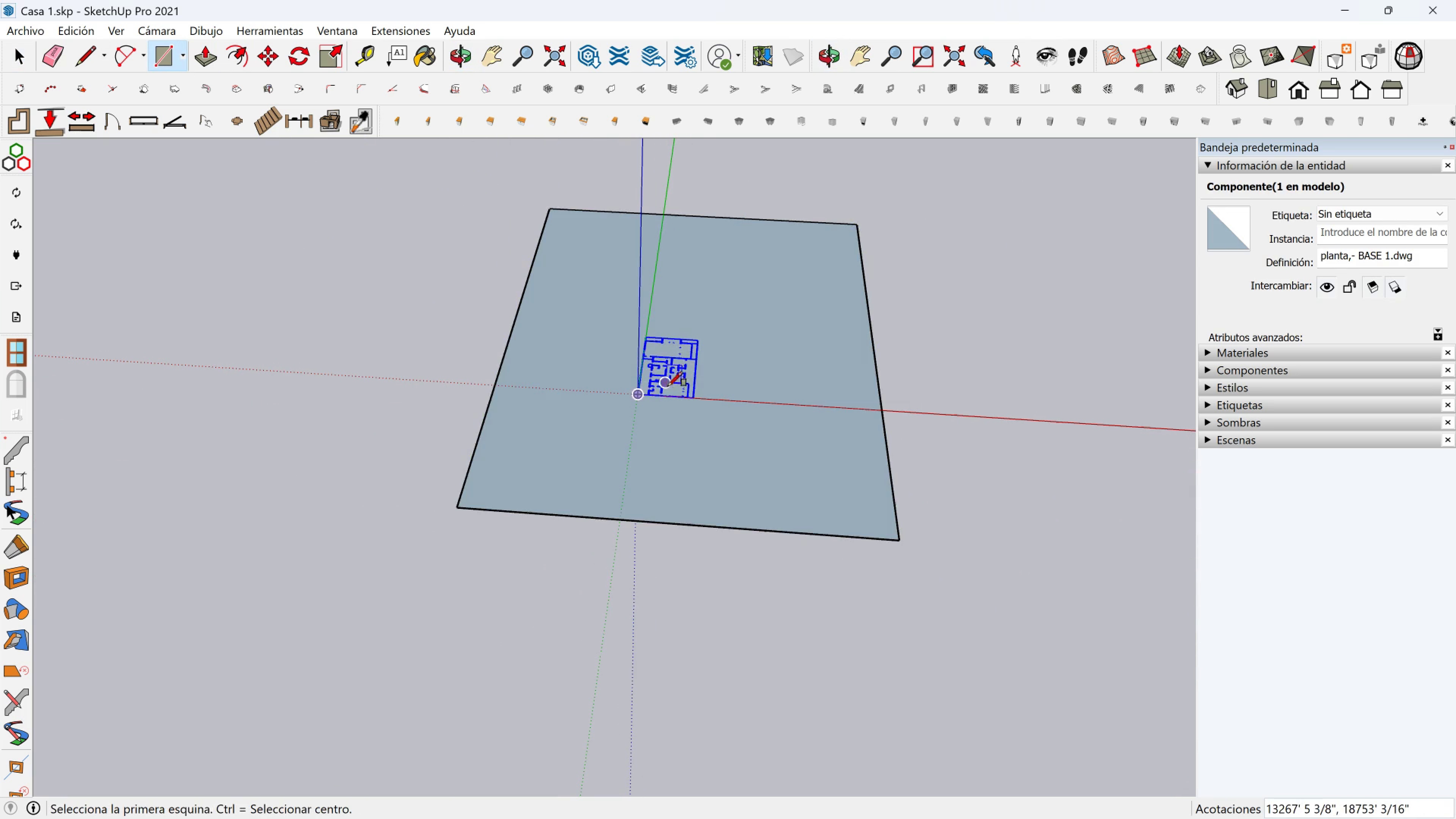 
scroll: coordinate [668, 385], scroll_direction: up, amount: 4.0
 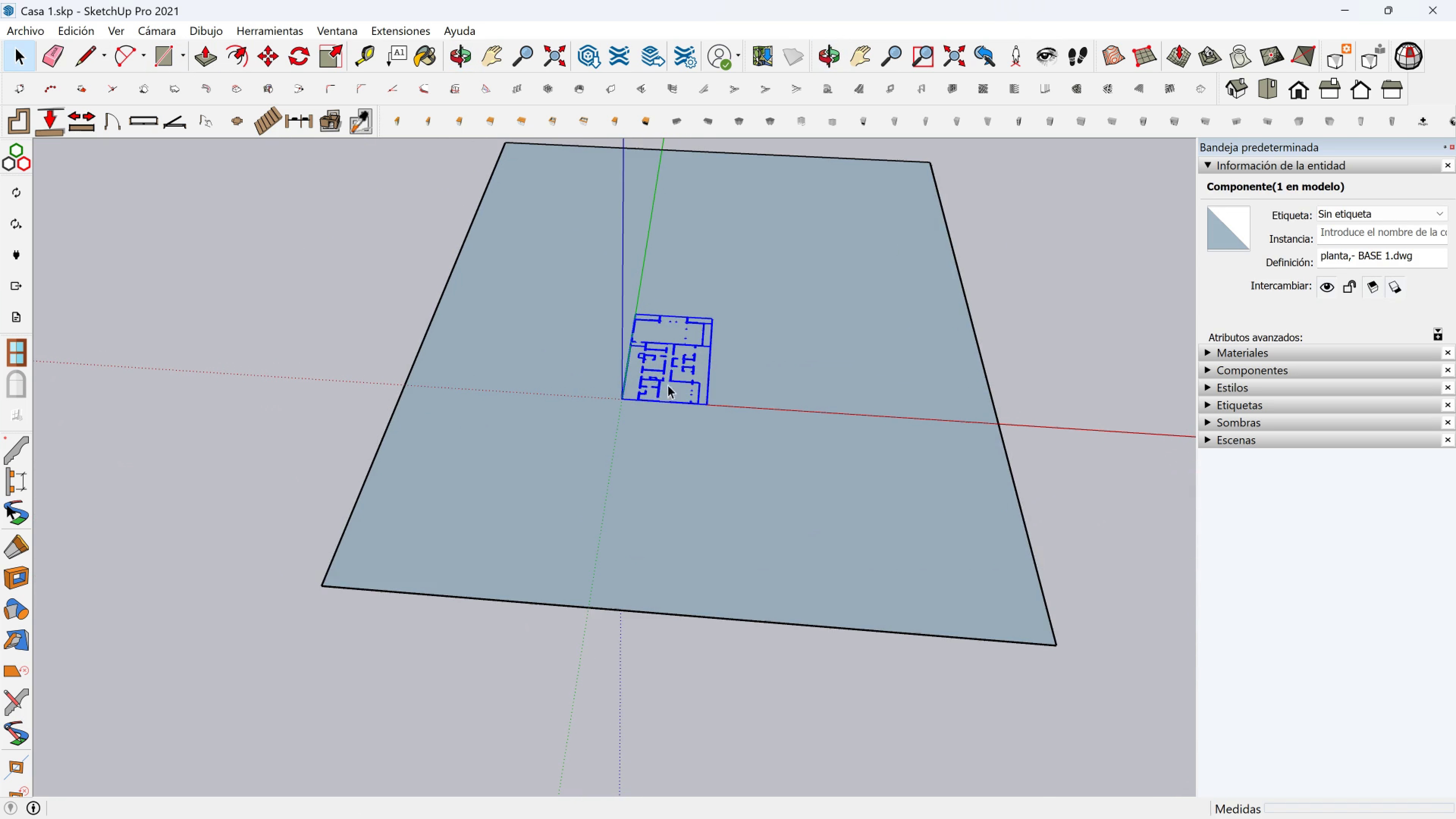 
key(Space)
 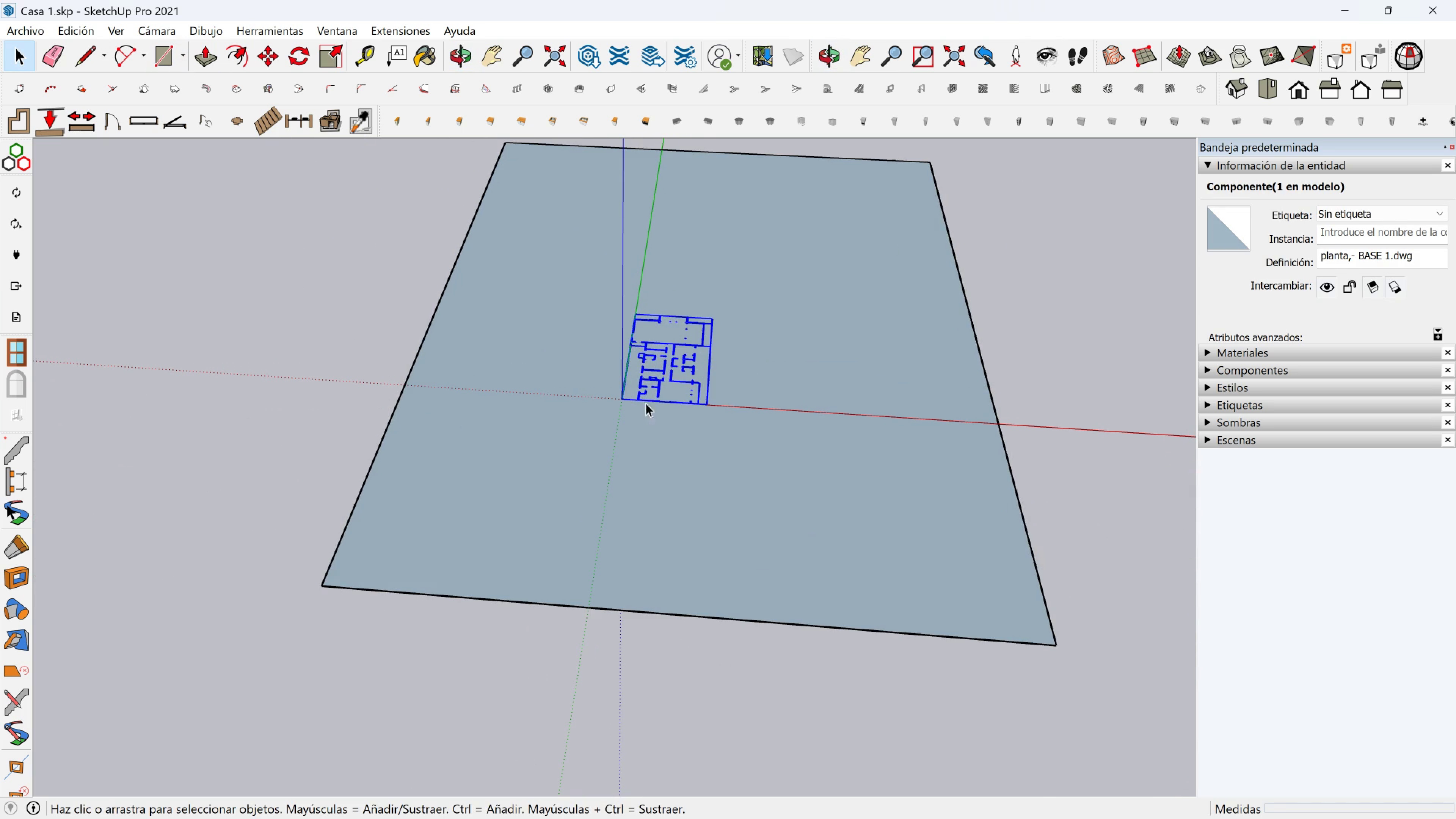 
key(Escape)
 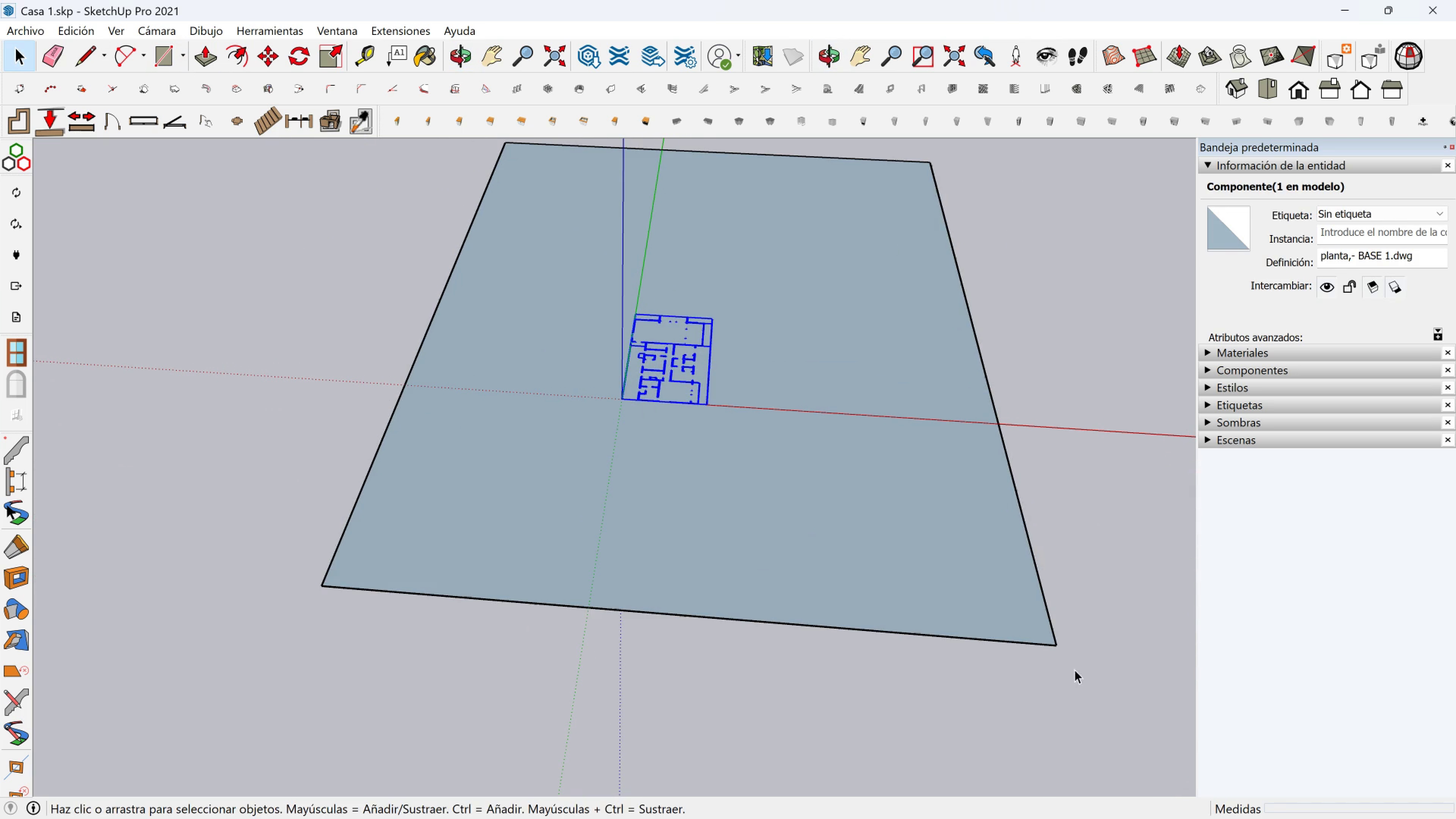 
left_click_drag(start_coordinate=[1161, 685], to_coordinate=[848, 494])
 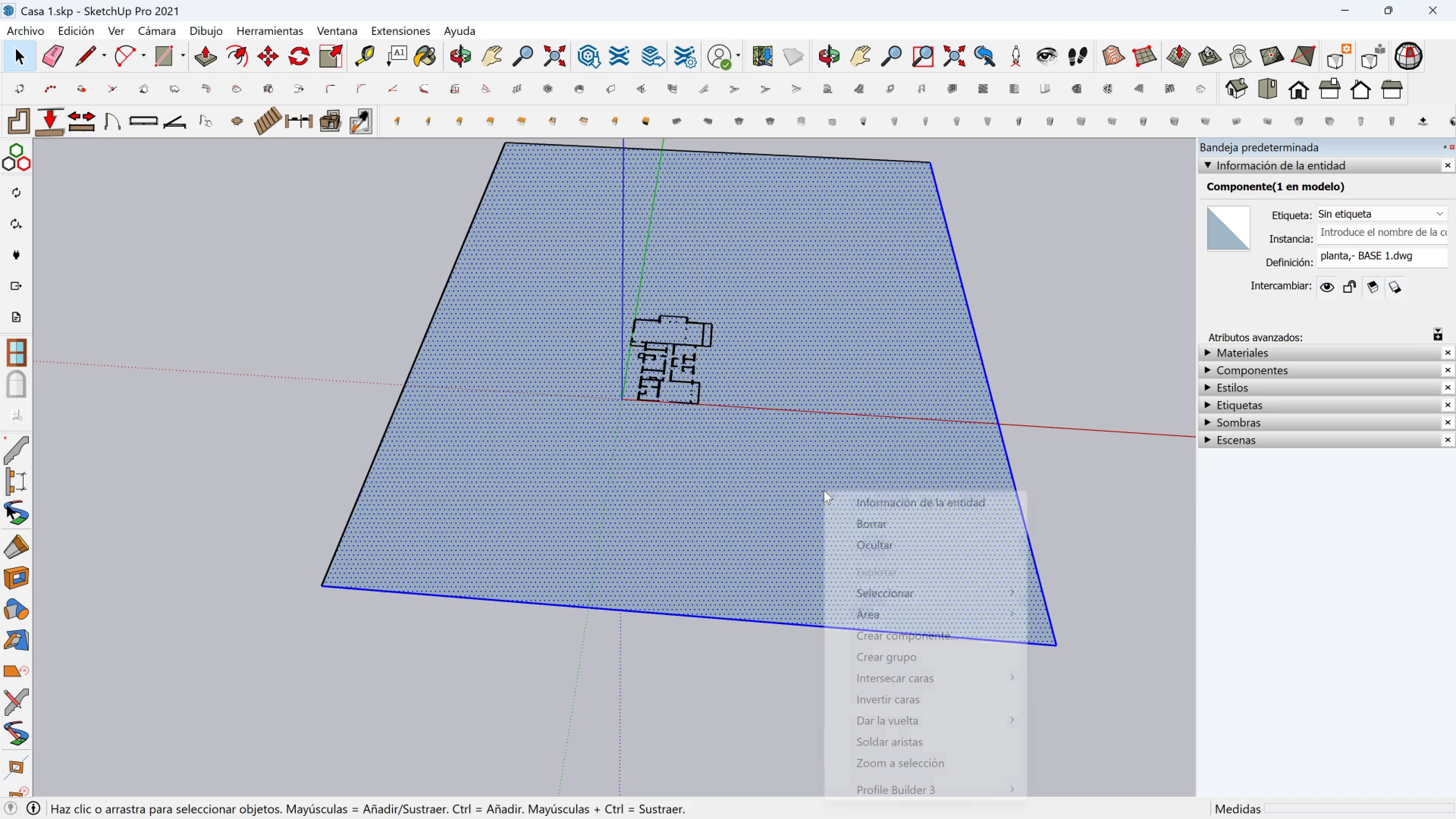 
right_click([824, 490])
 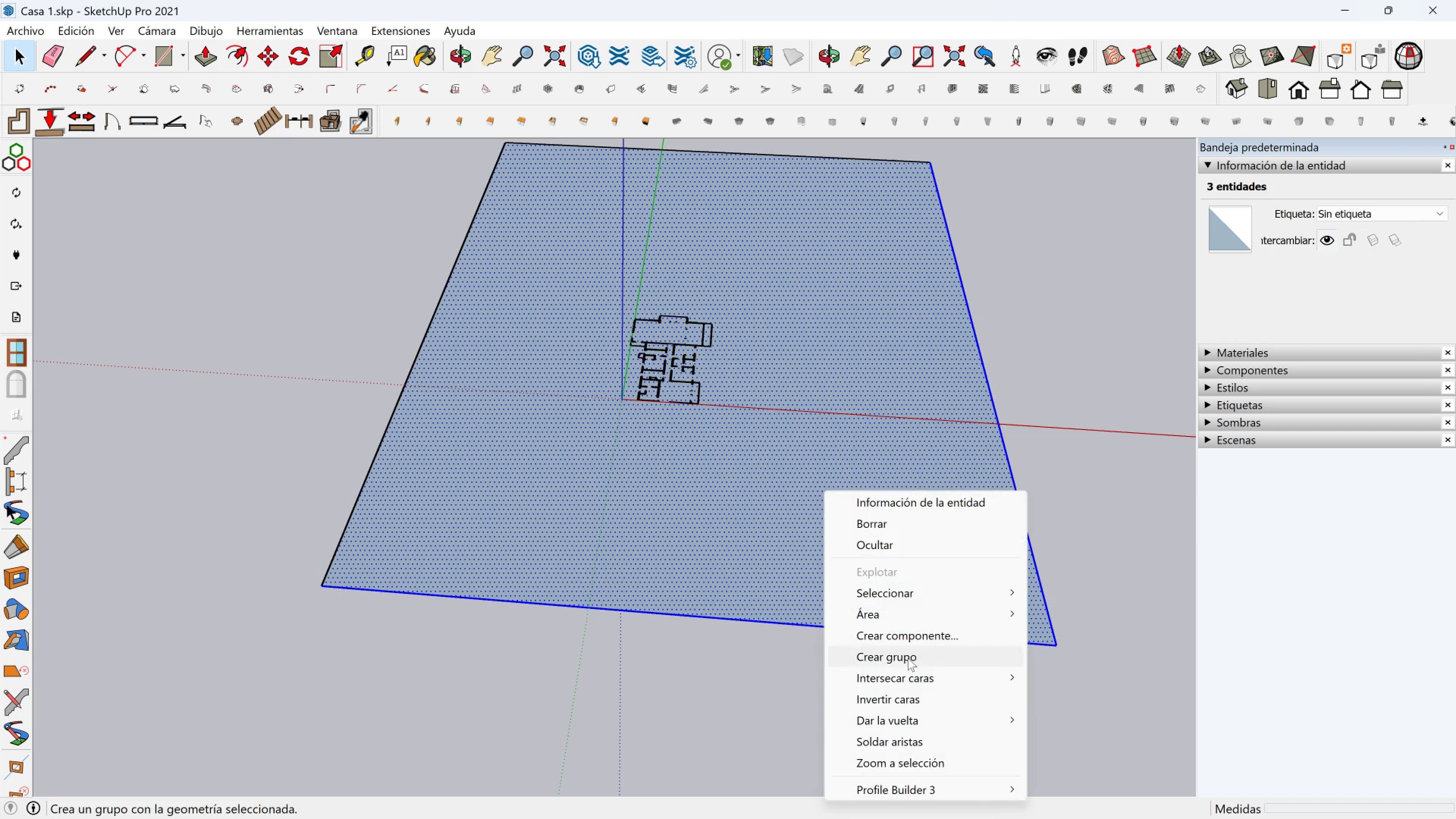 
left_click([908, 658])
 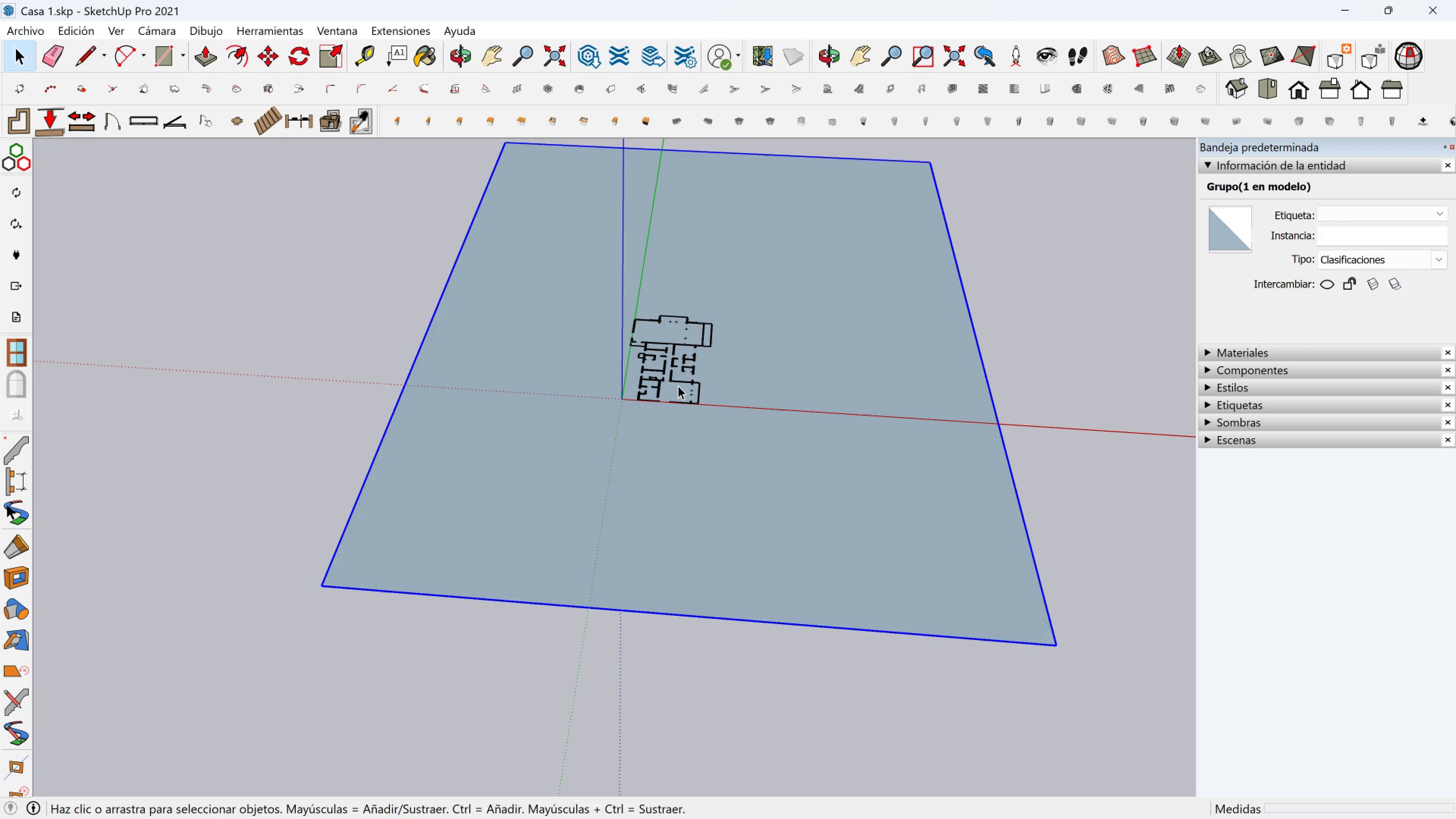 
scroll: coordinate [663, 365], scroll_direction: up, amount: 8.0
 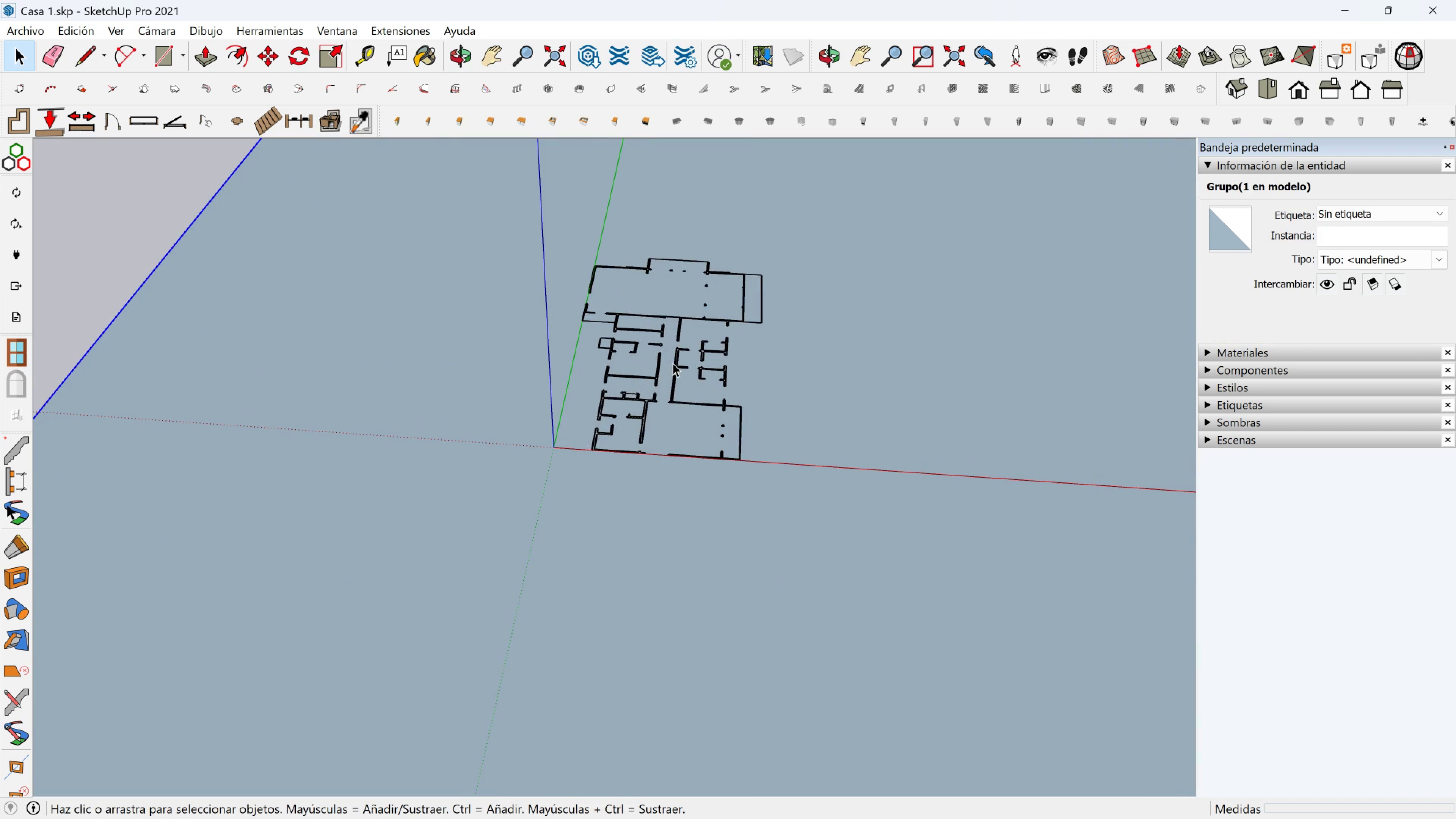 
left_click([673, 363])
 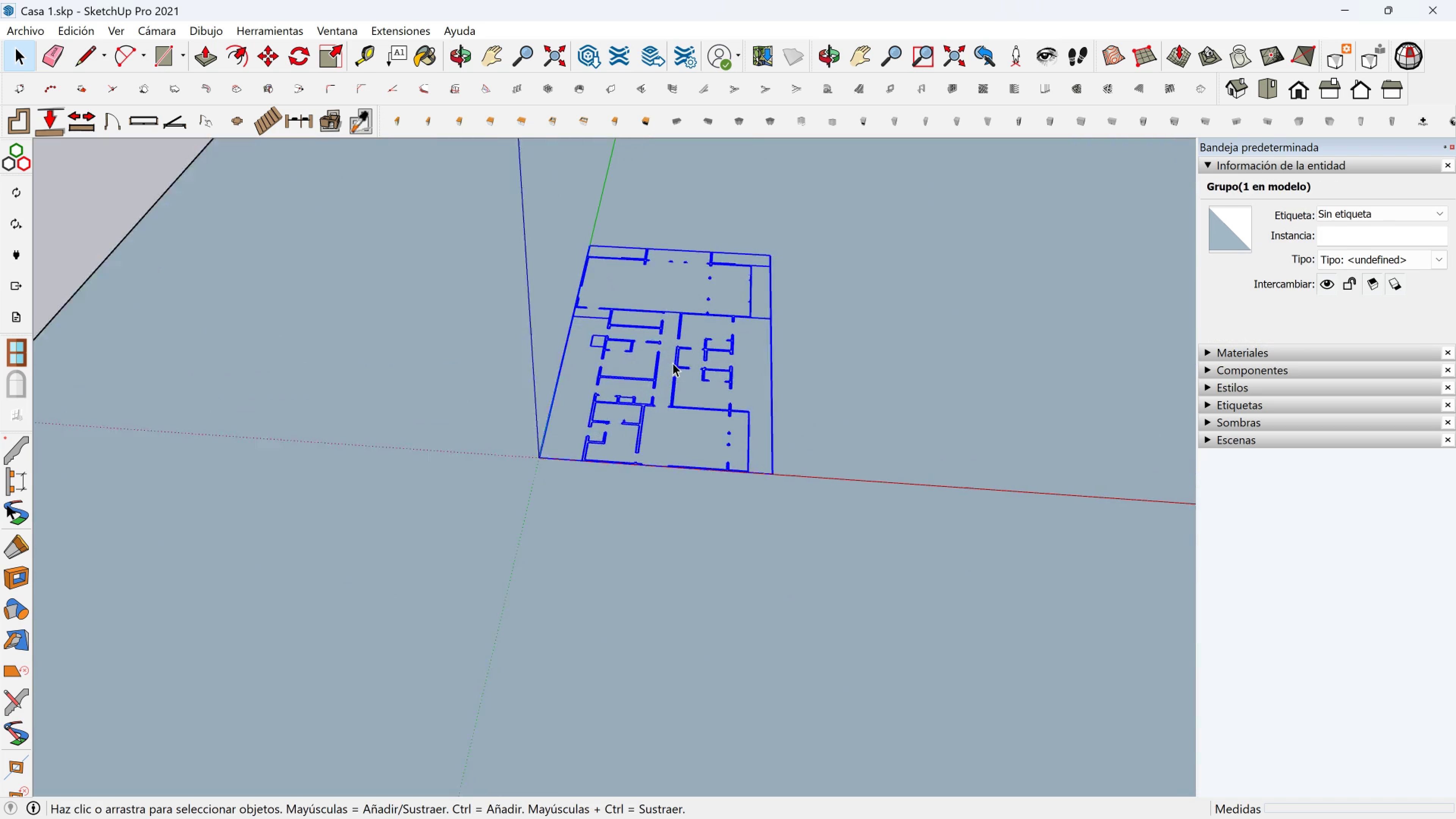 
scroll: coordinate [632, 450], scroll_direction: up, amount: 12.0
 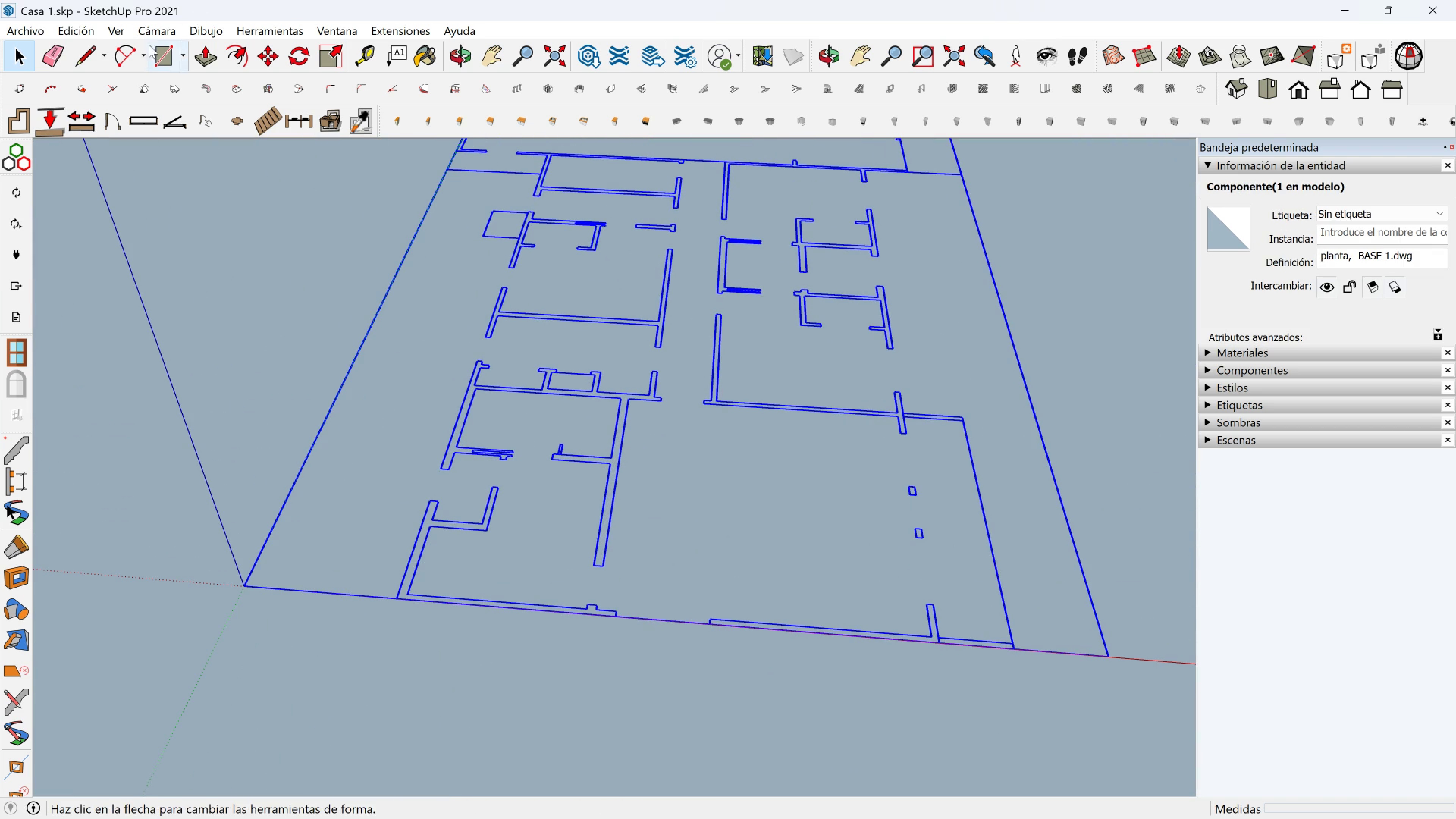 
left_click([94, 56])
 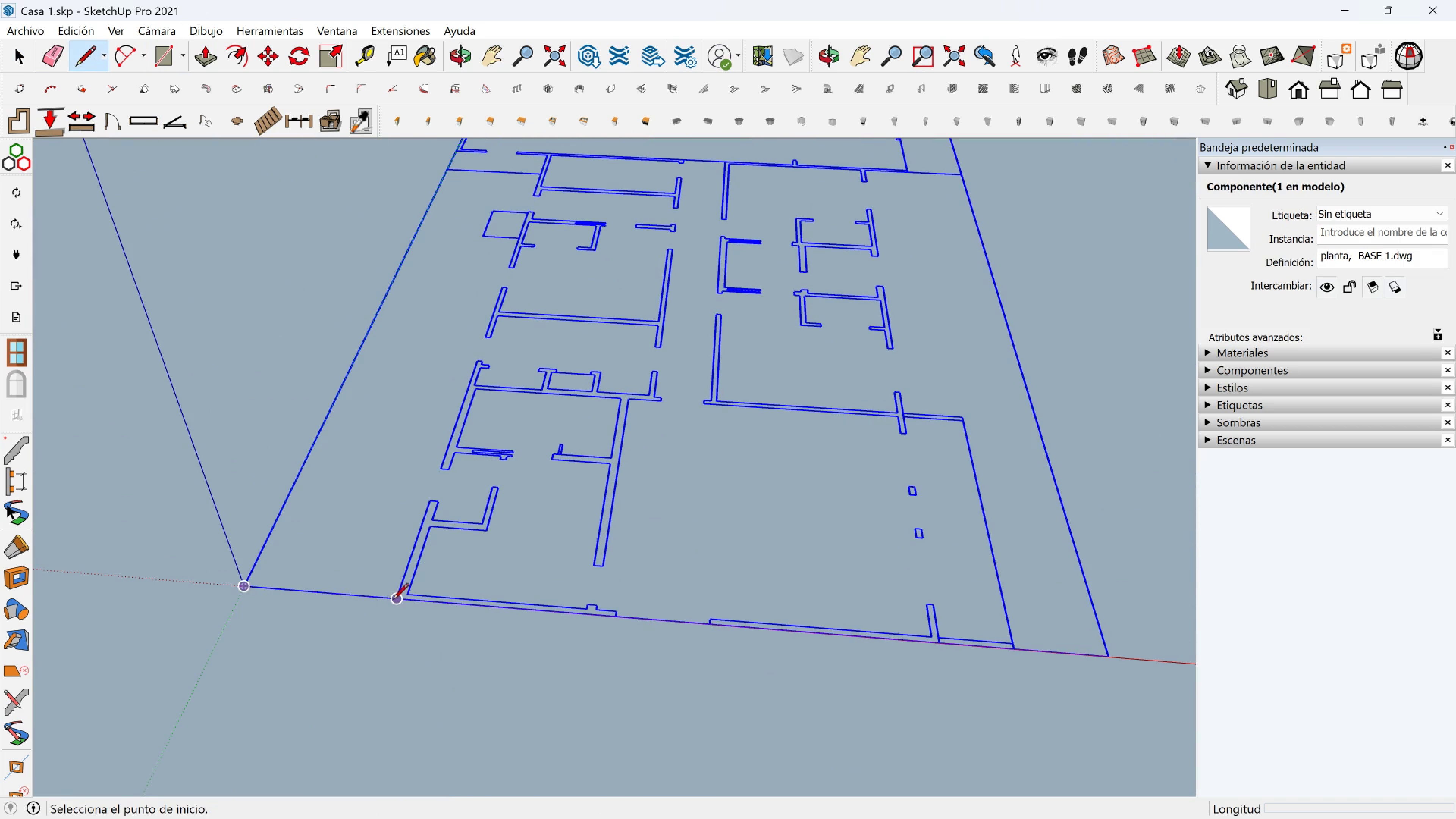 
left_click([395, 600])
 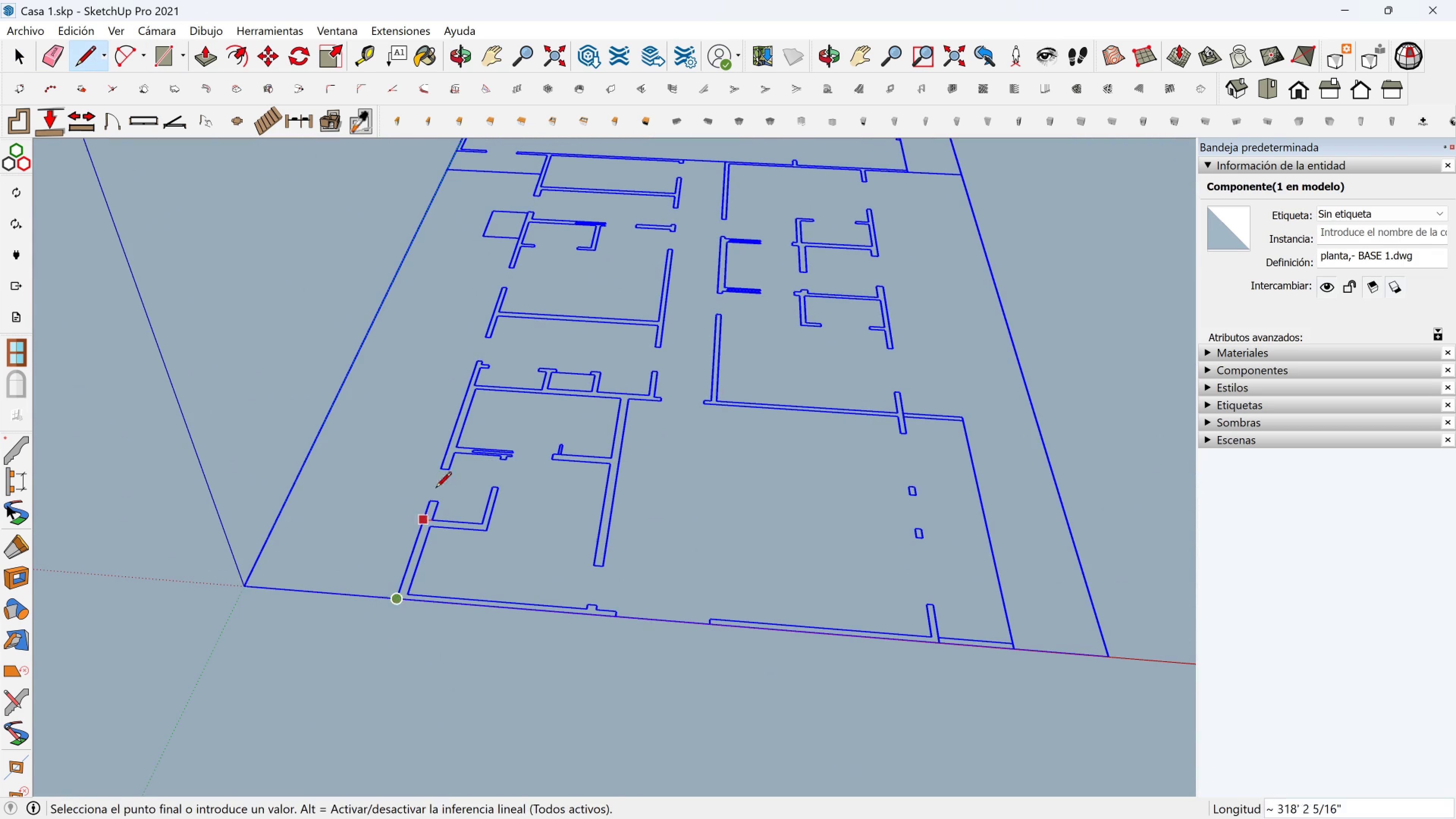 
scroll: coordinate [444, 466], scroll_direction: down, amount: 3.0
 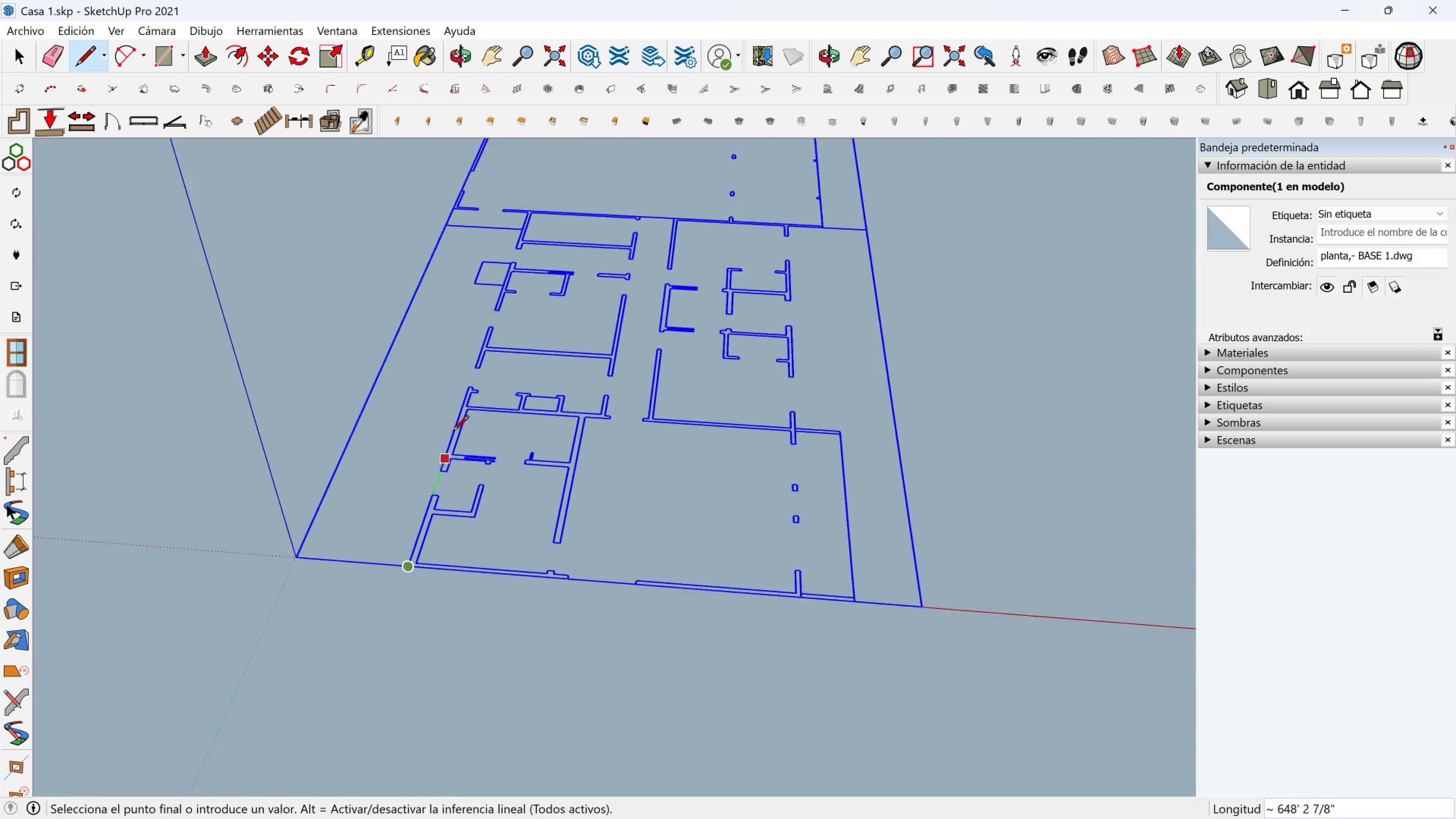 
key(Shift+ShiftLeft)
 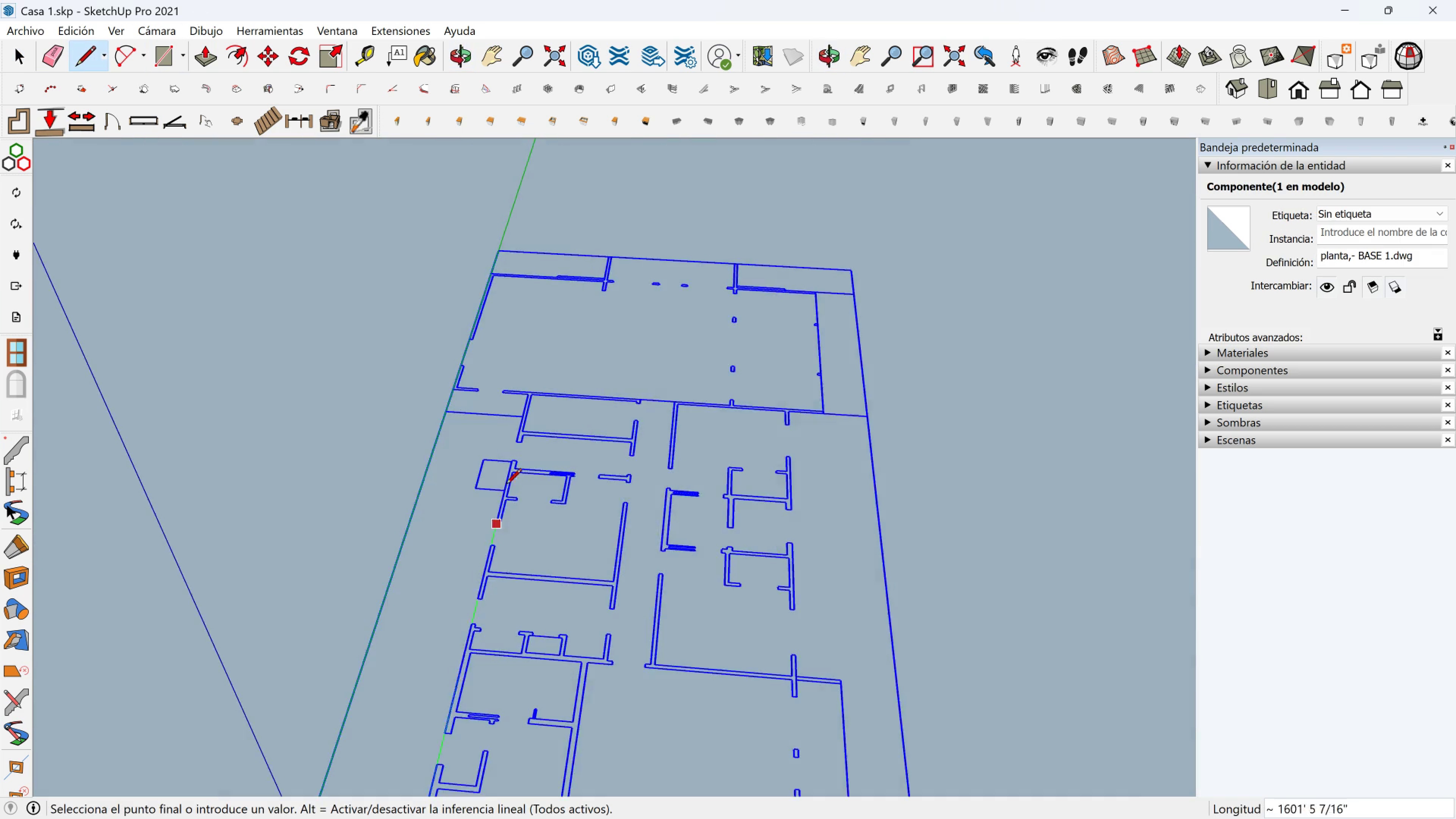 
scroll: coordinate [522, 518], scroll_direction: up, amount: 10.0
 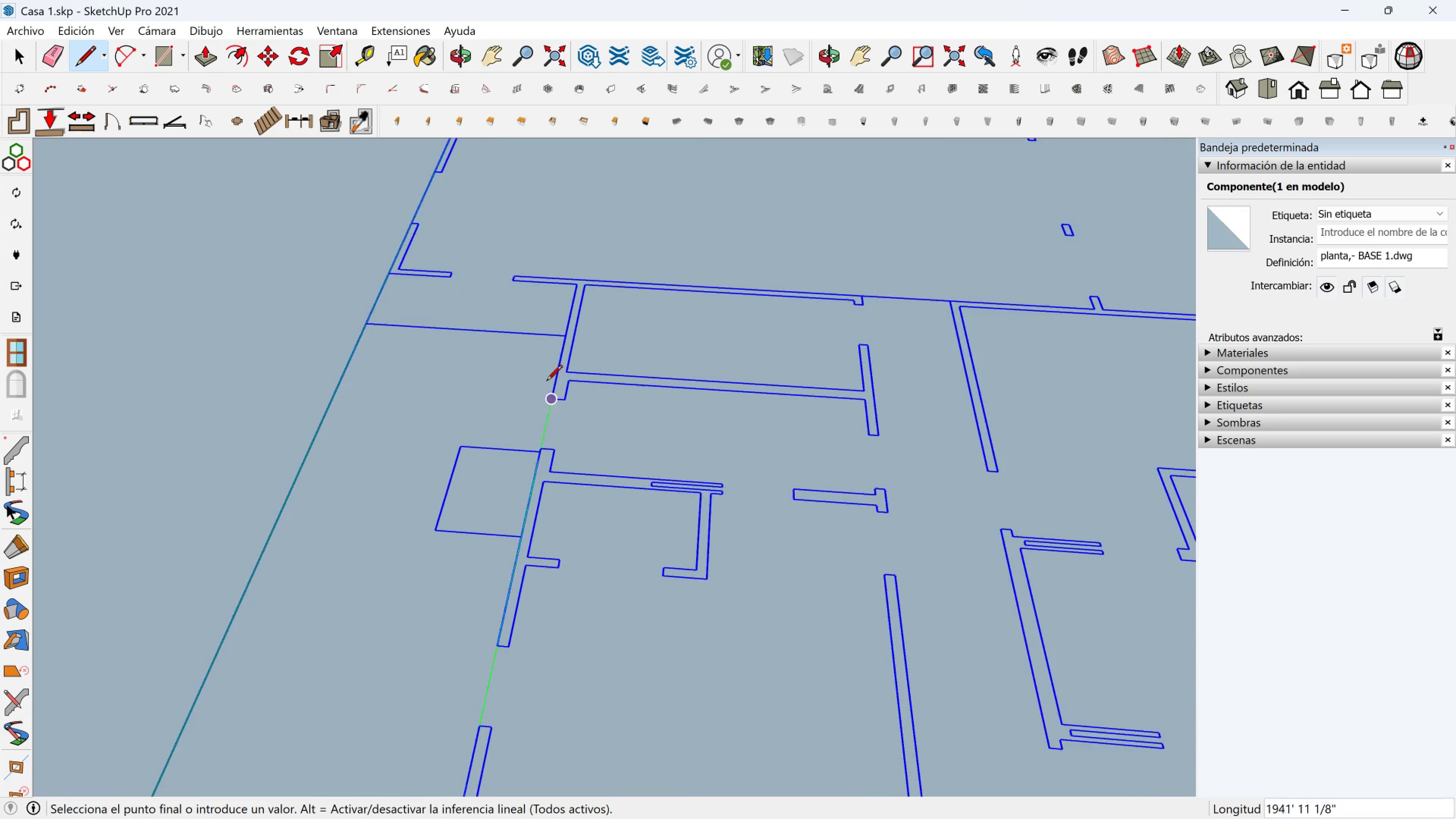 
key(Shift+ShiftLeft)
 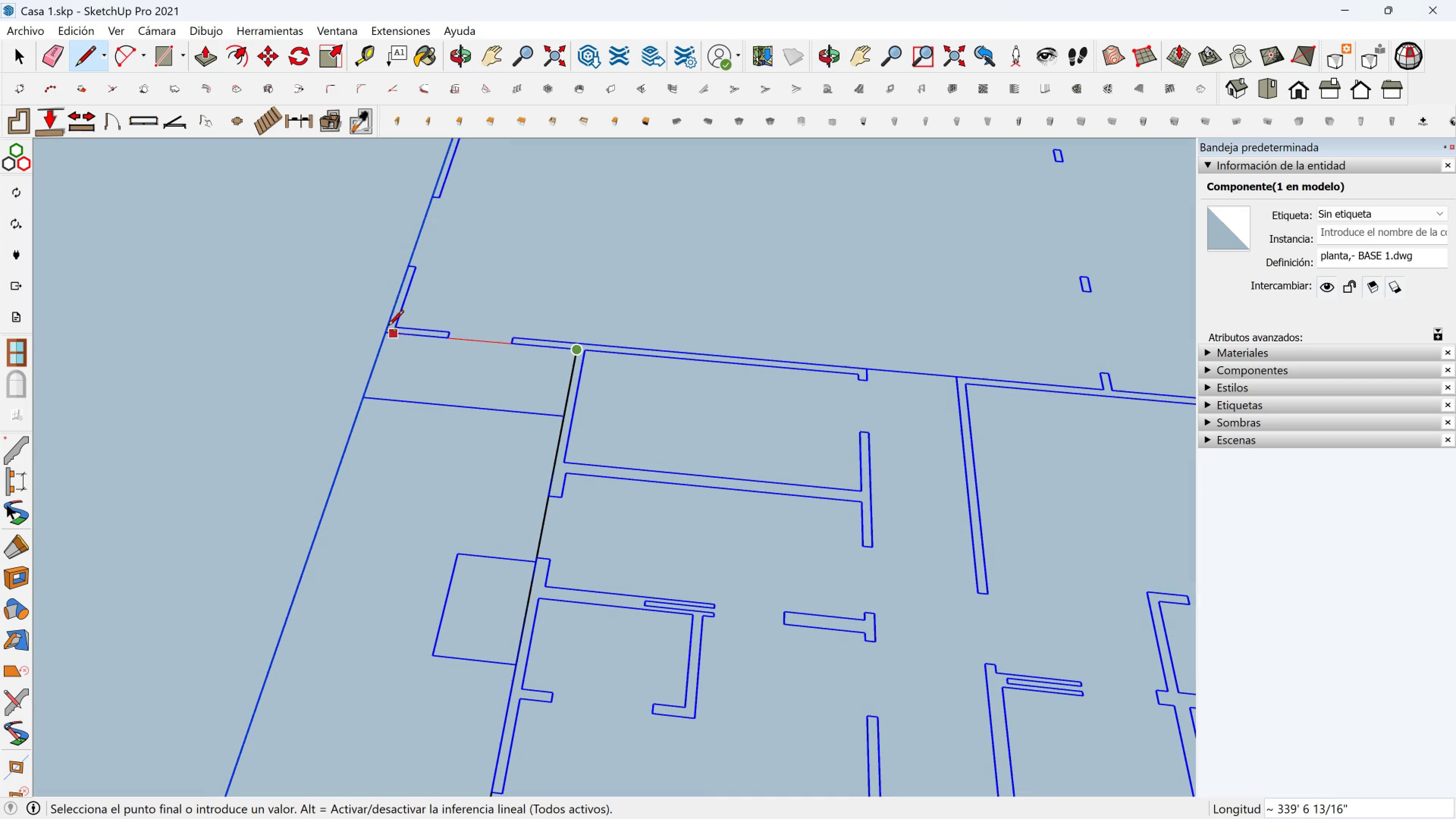 
left_click([386, 327])
 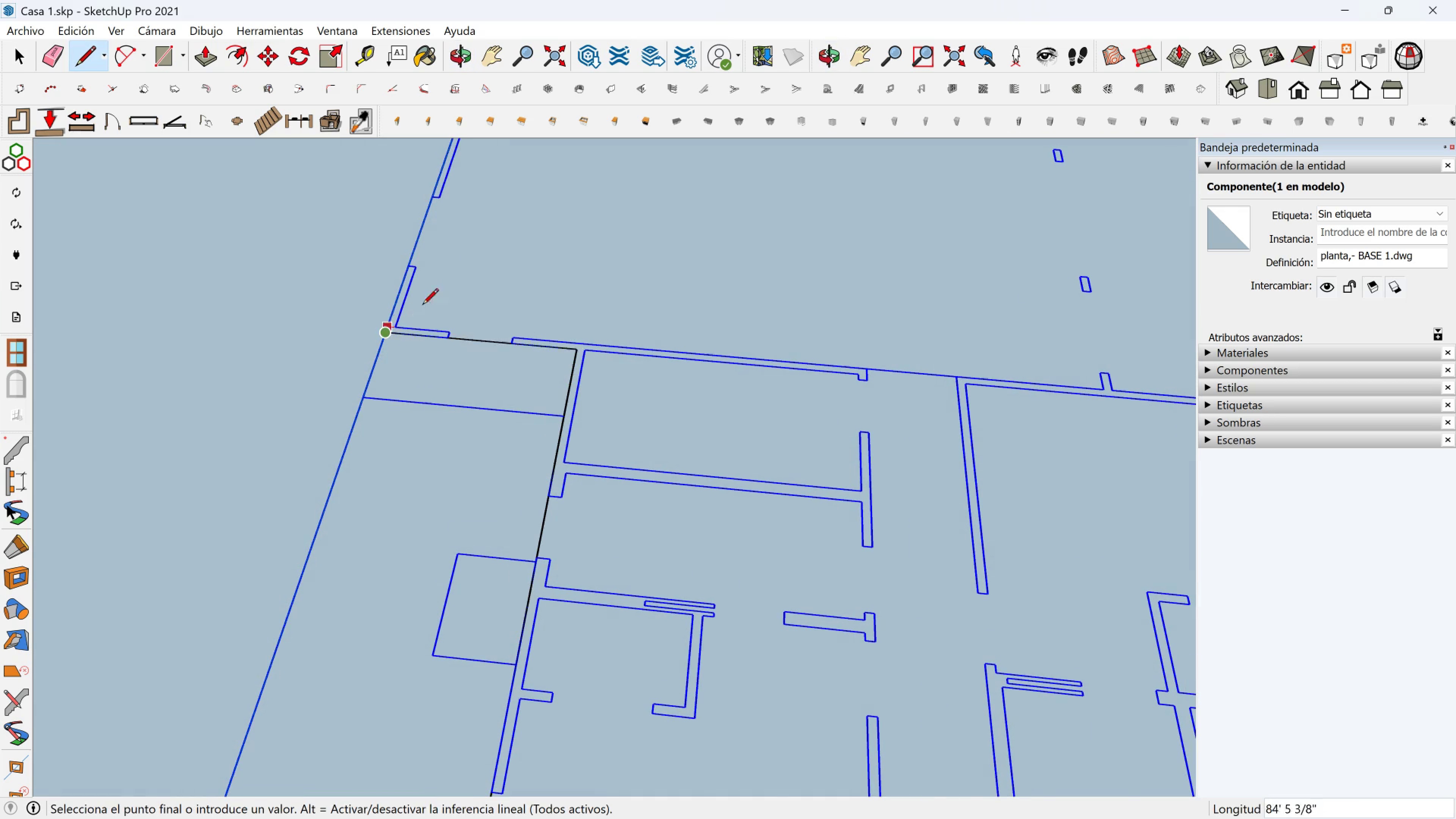 
hold_key(key=ShiftLeft, duration=0.47)
scroll: coordinate [434, 288], scroll_direction: down, amount: 3.0
 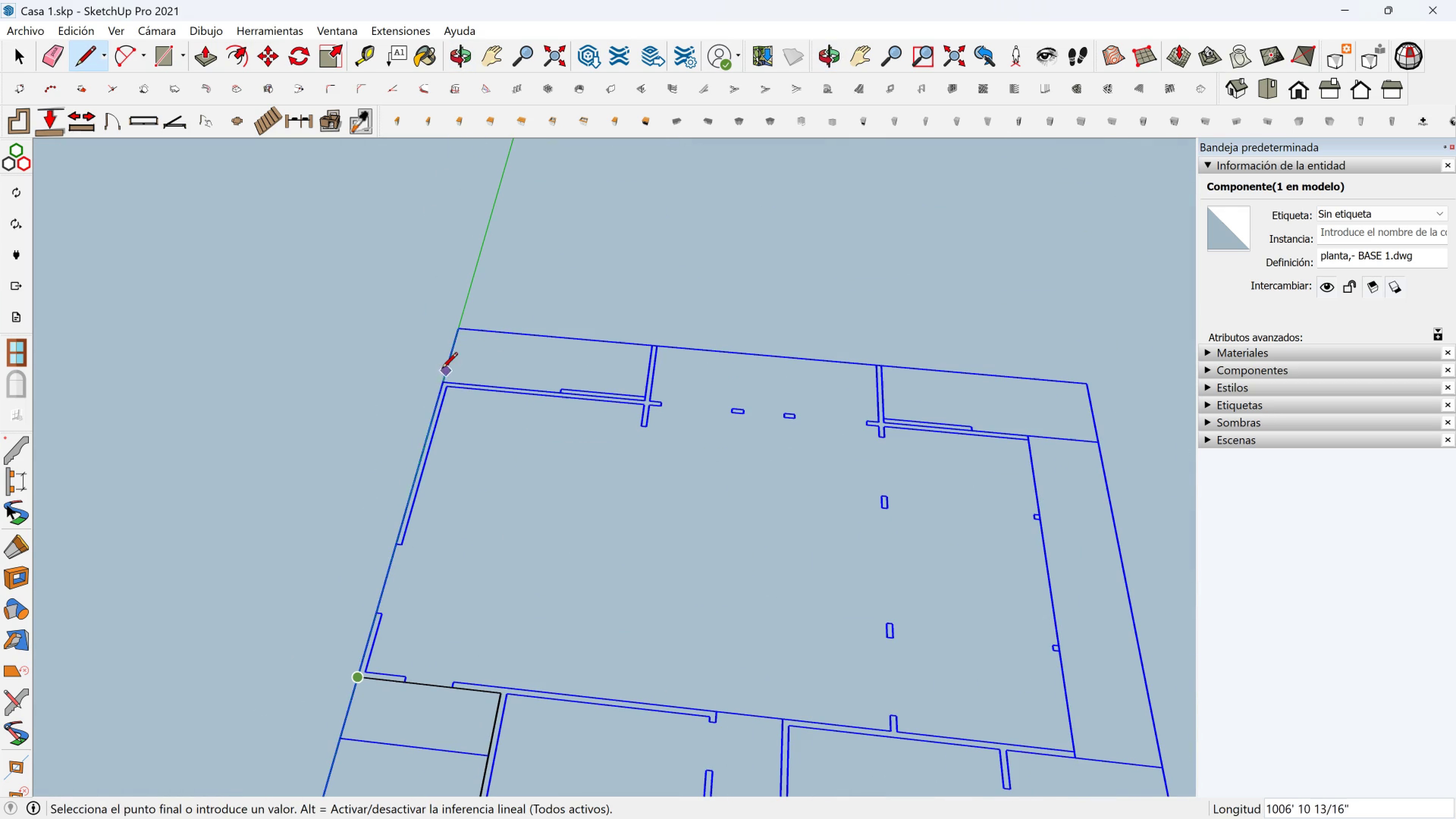 
left_click([442, 381])
 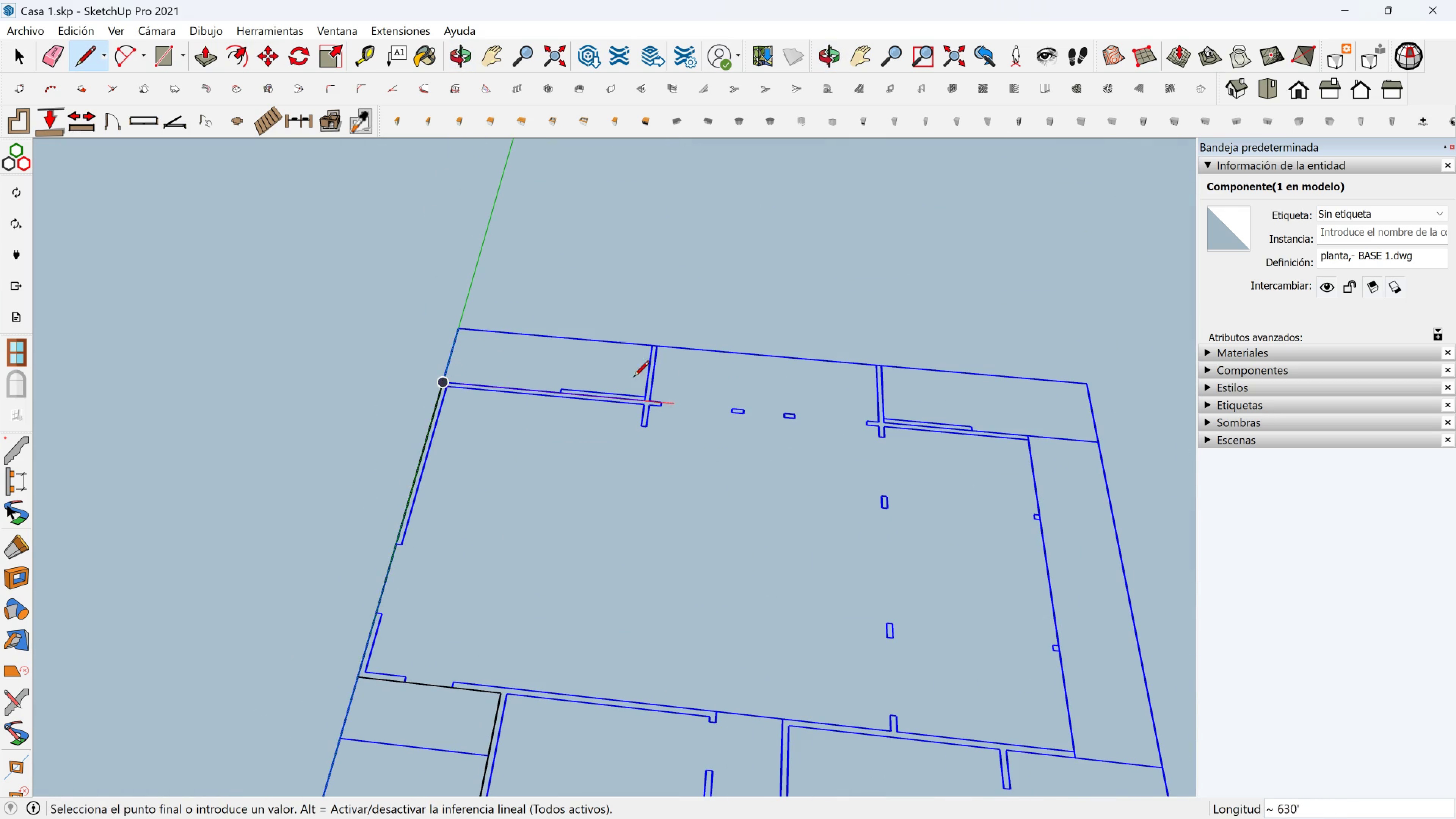 
scroll: coordinate [622, 405], scroll_direction: up, amount: 5.0
 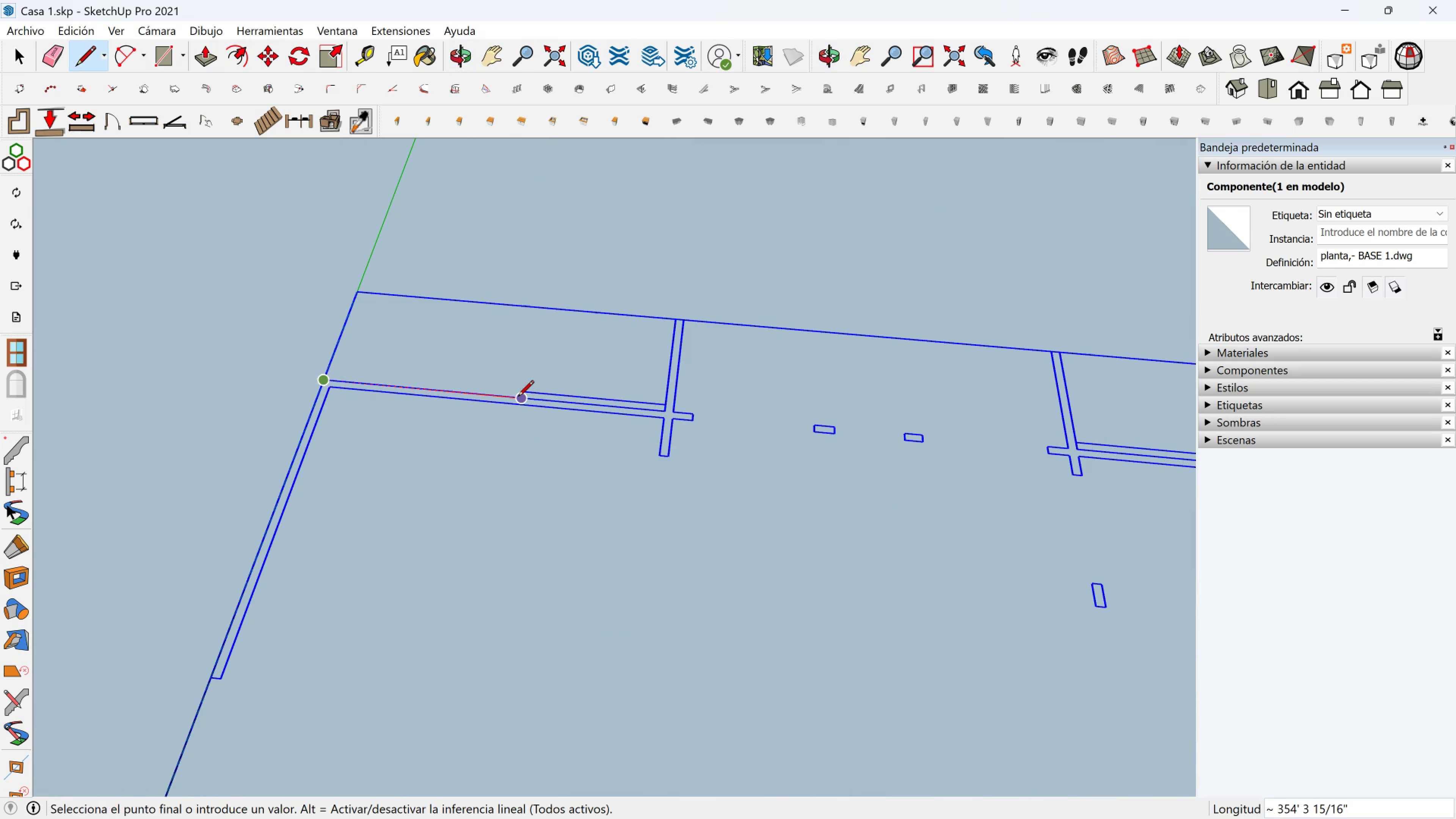 
left_click([518, 397])
 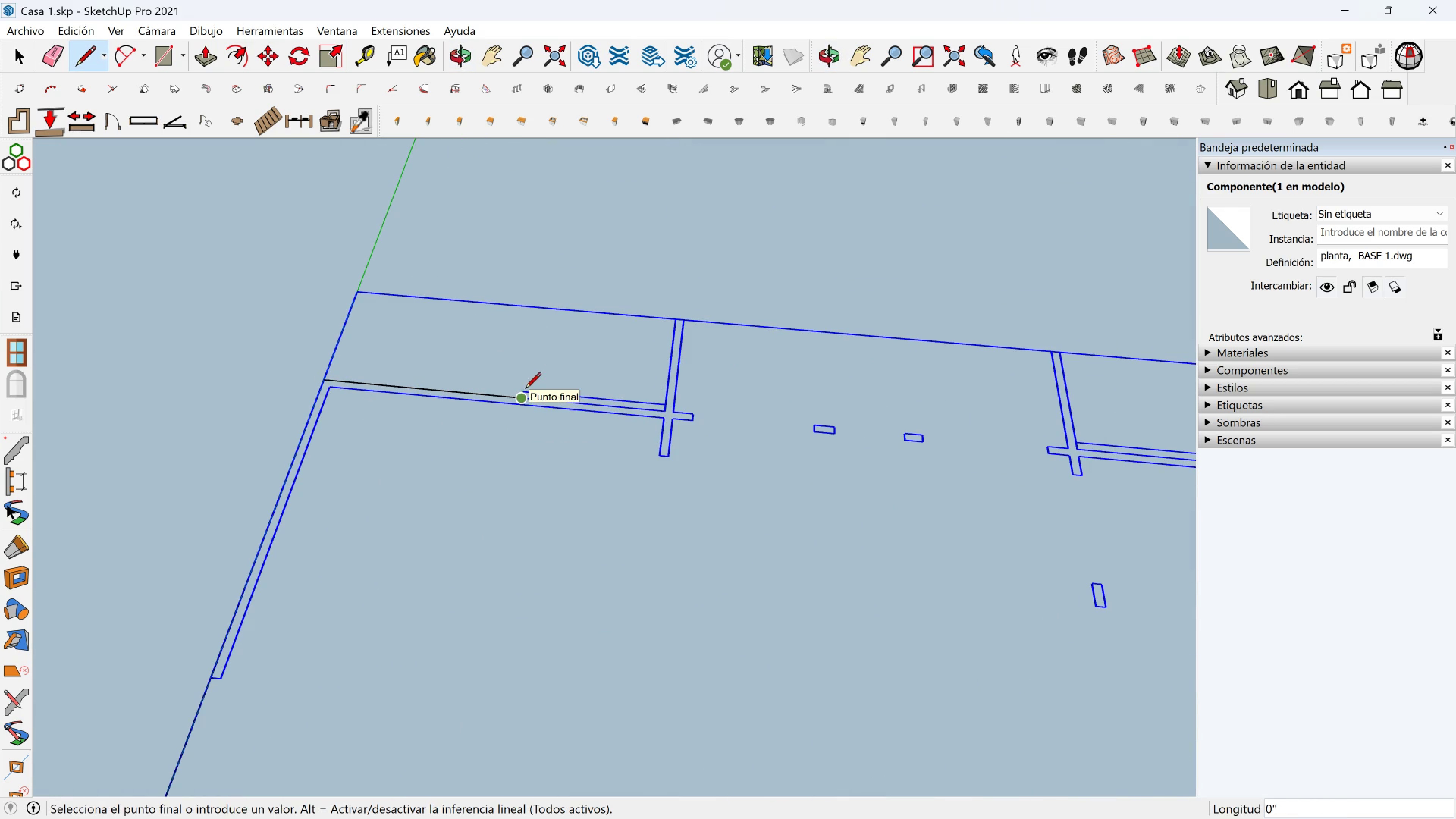 
scroll: coordinate [534, 436], scroll_direction: up, amount: 5.0
 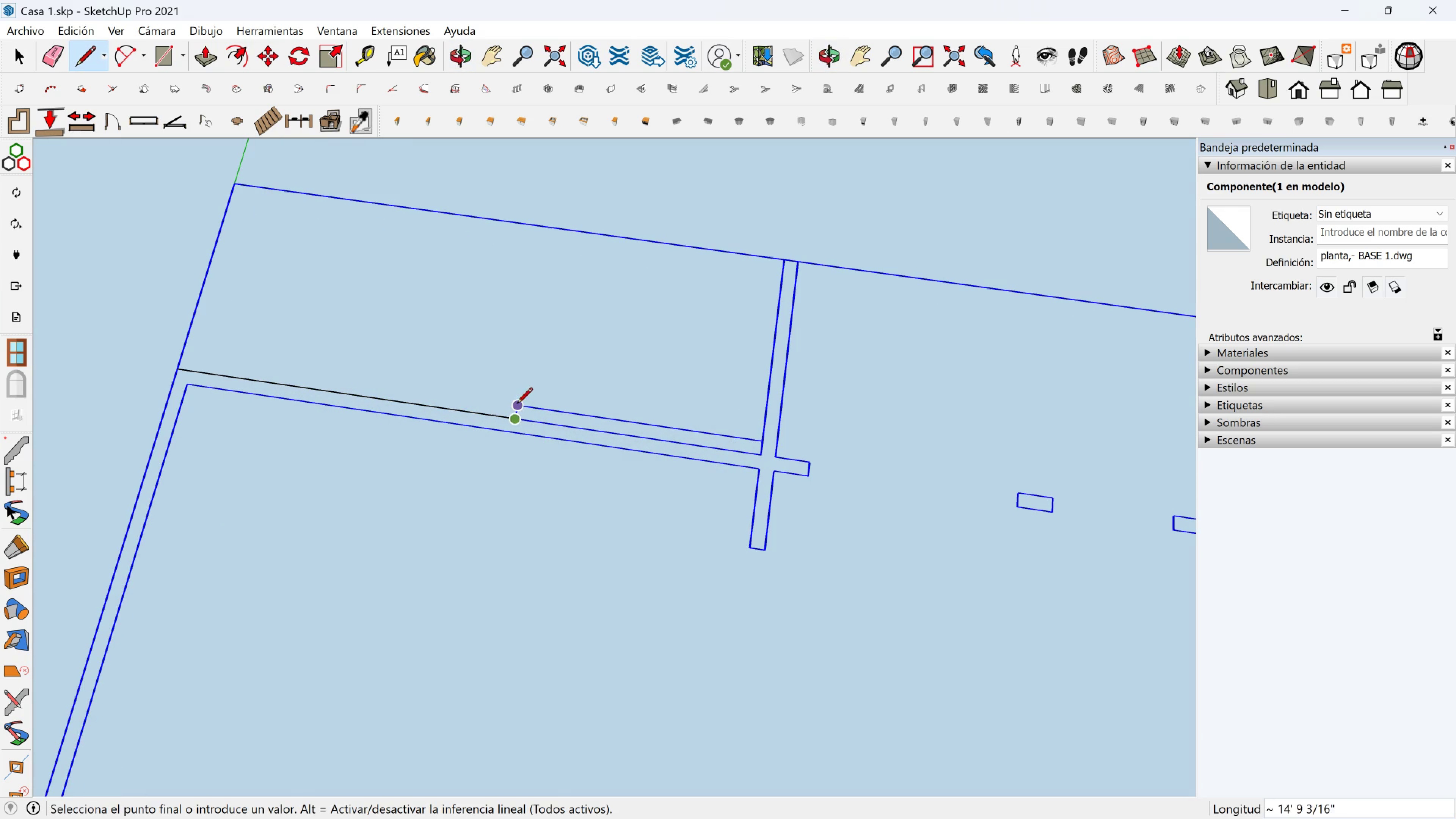 
left_click([517, 405])
 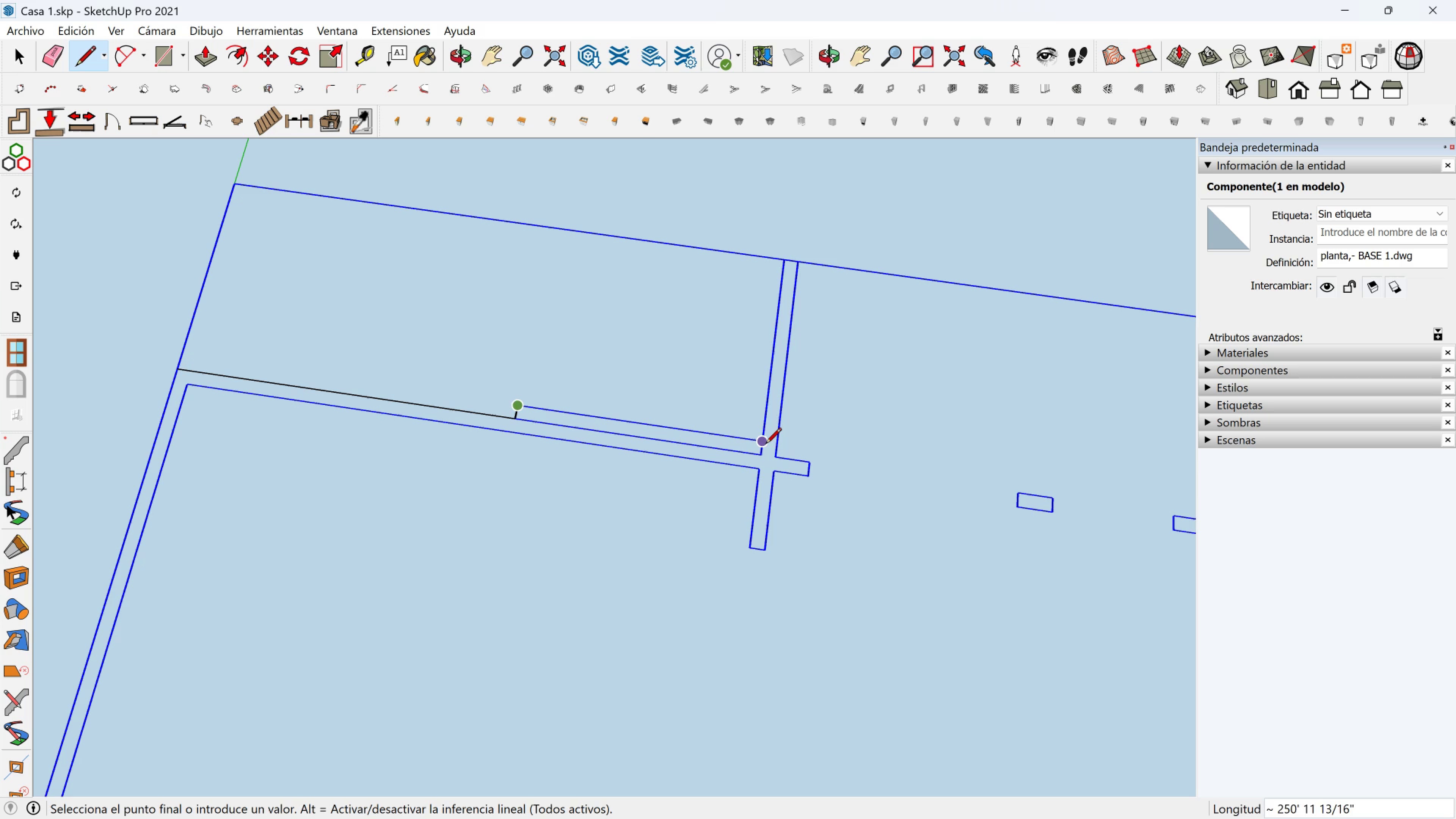 
left_click([766, 445])
 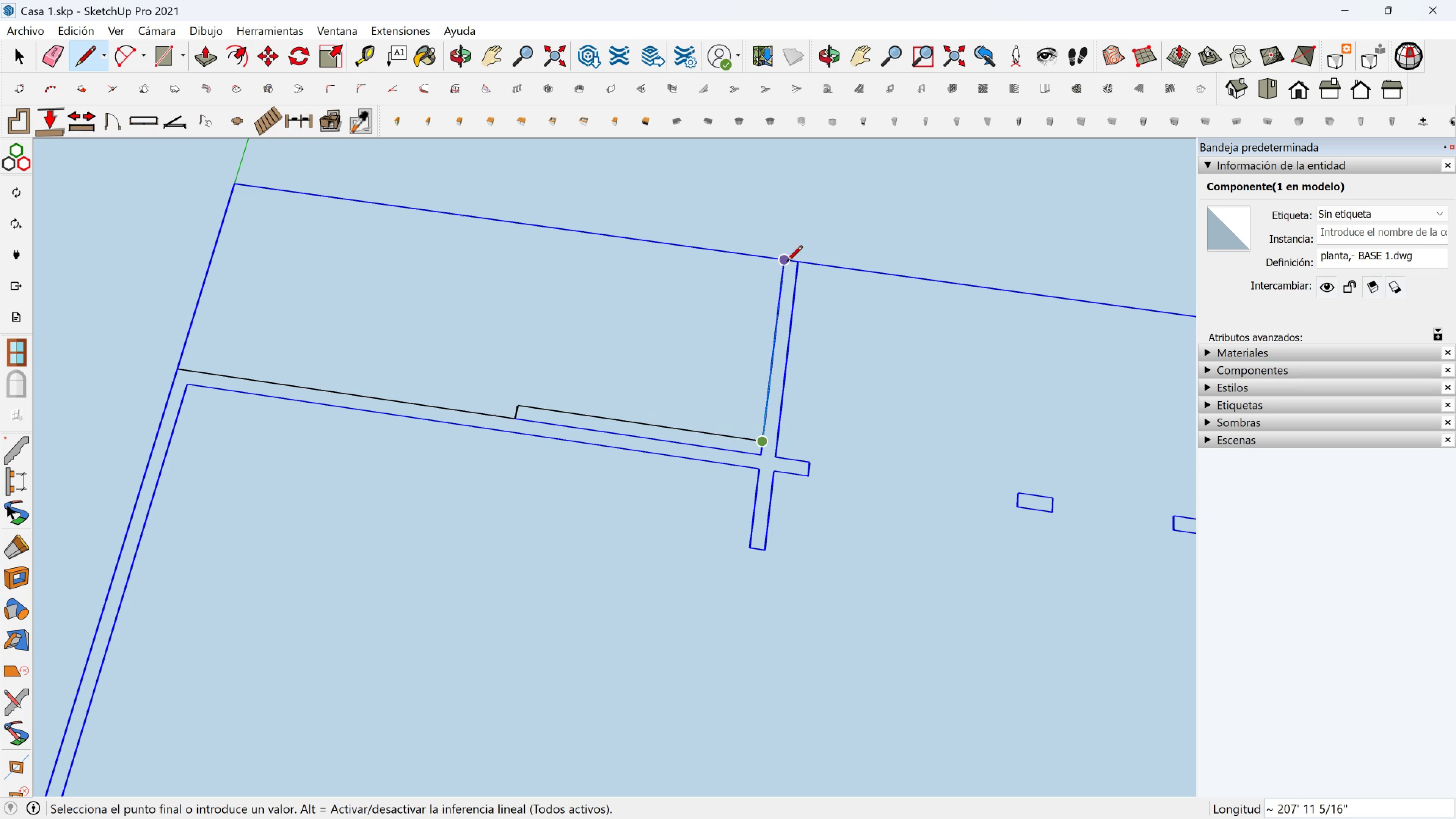 
left_click([787, 262])
 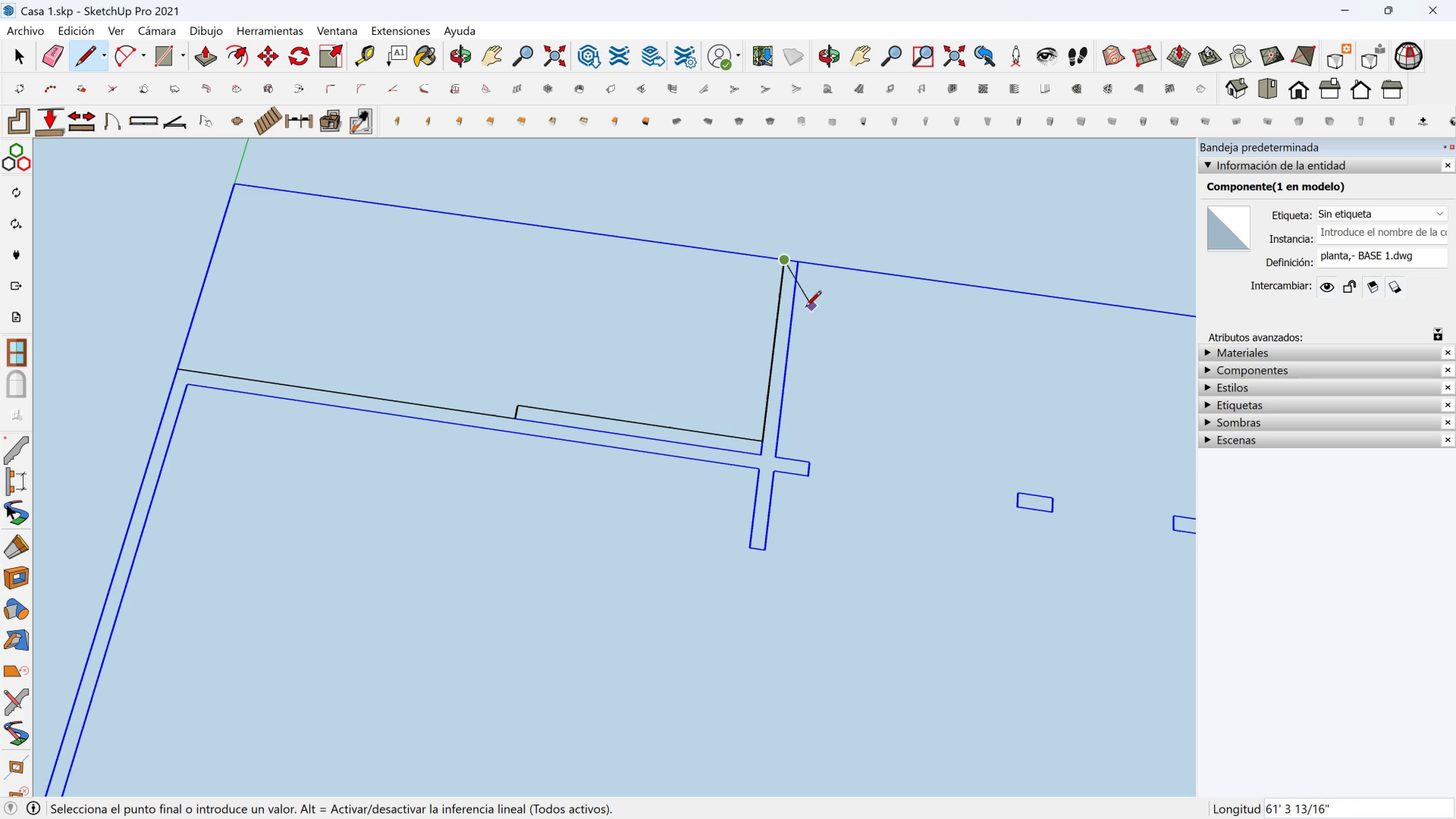 
scroll: coordinate [789, 314], scroll_direction: down, amount: 4.0
 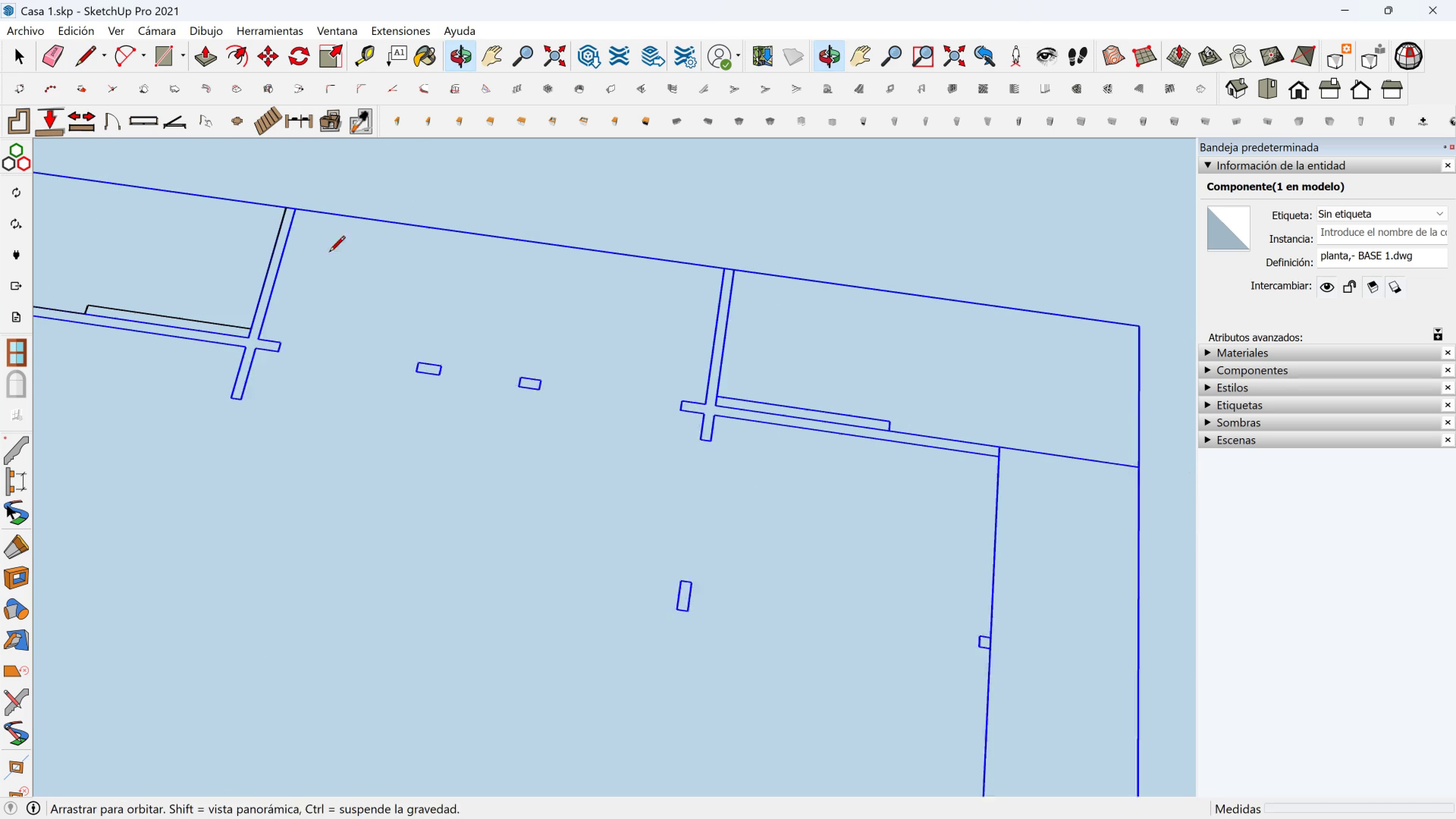 
hold_key(key=ShiftLeft, duration=0.62)
 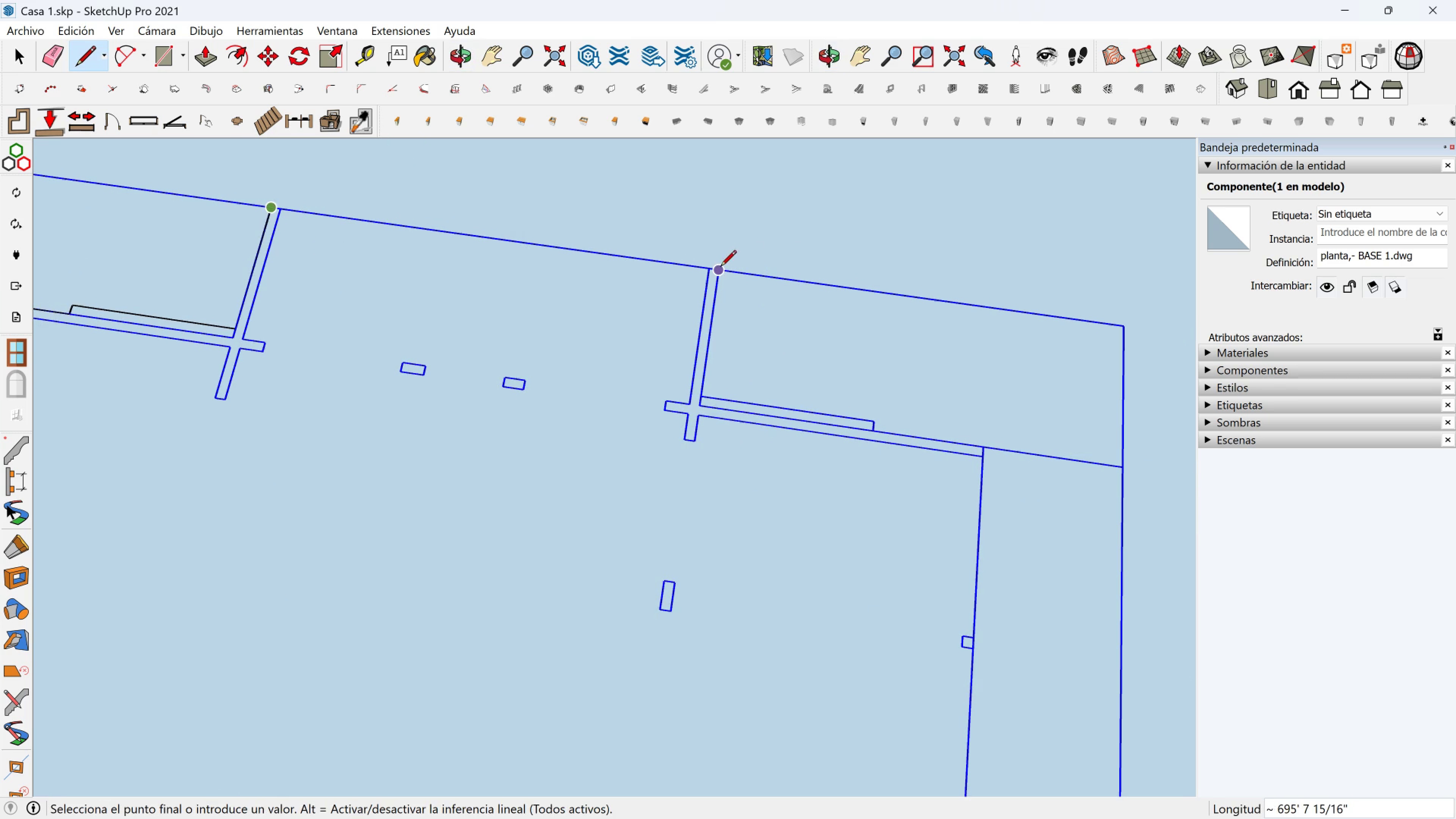 
left_click([720, 267])
 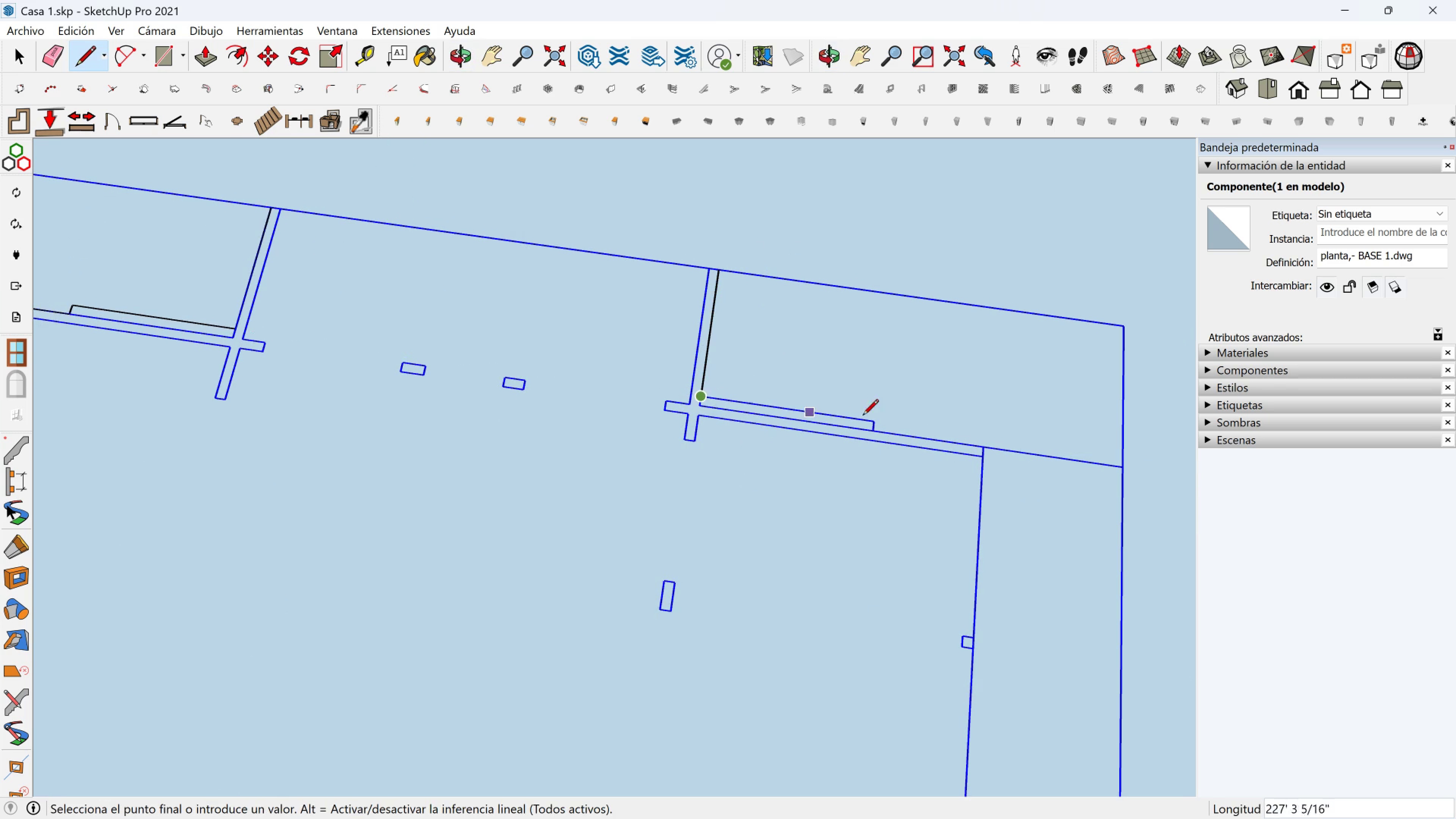 
left_click([874, 420])
 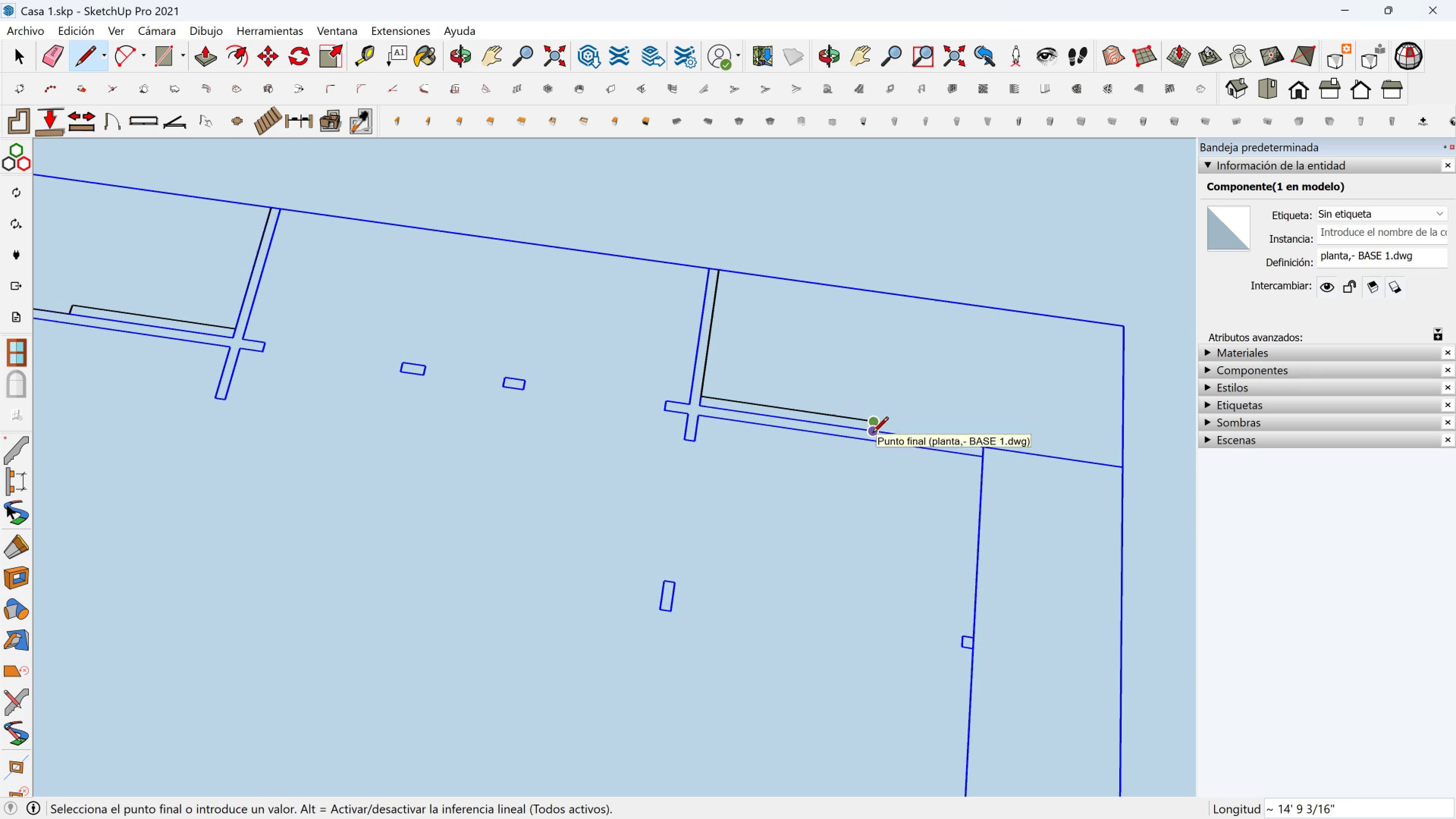 
left_click([872, 434])
 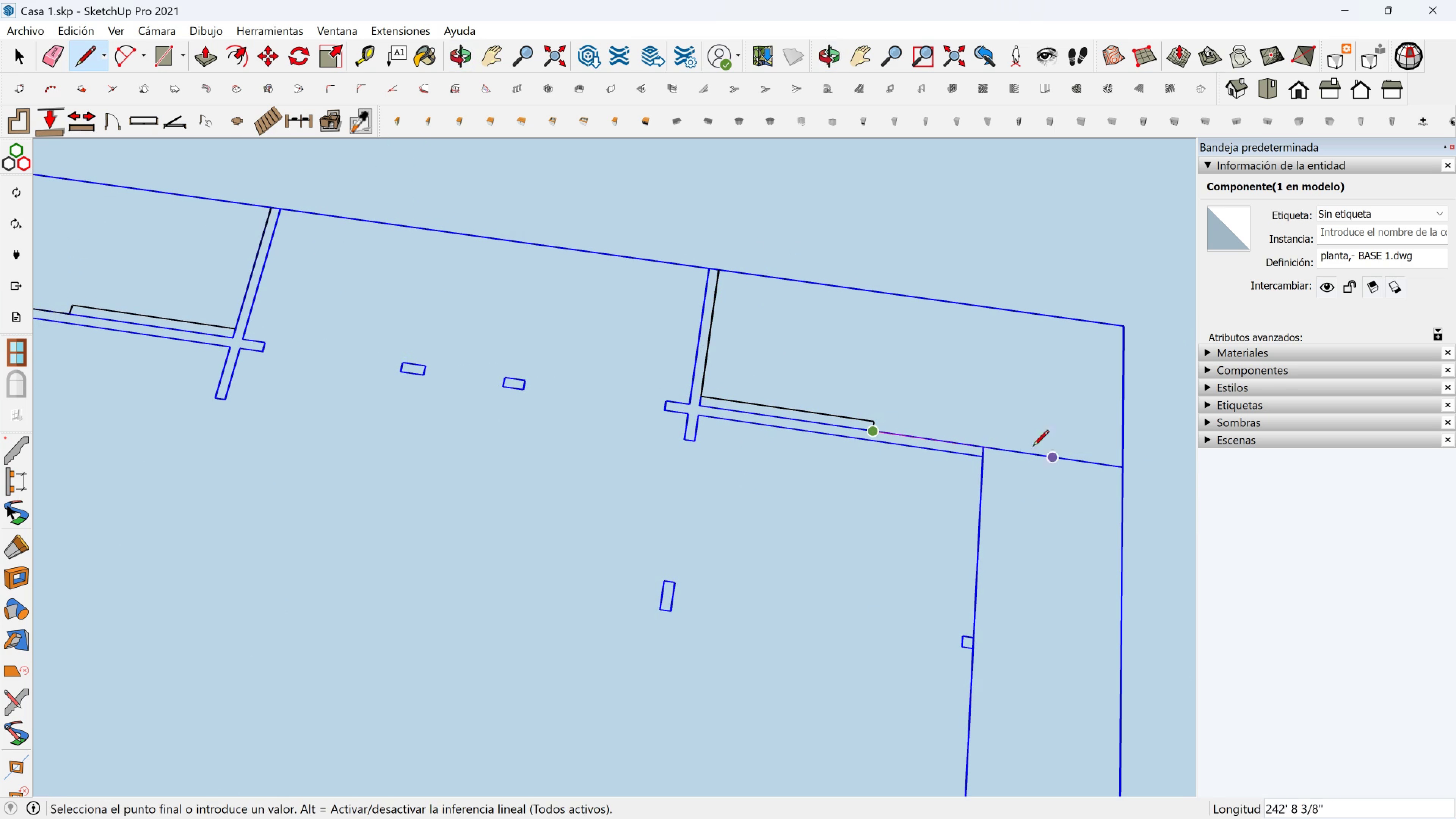 
left_click([981, 441])
 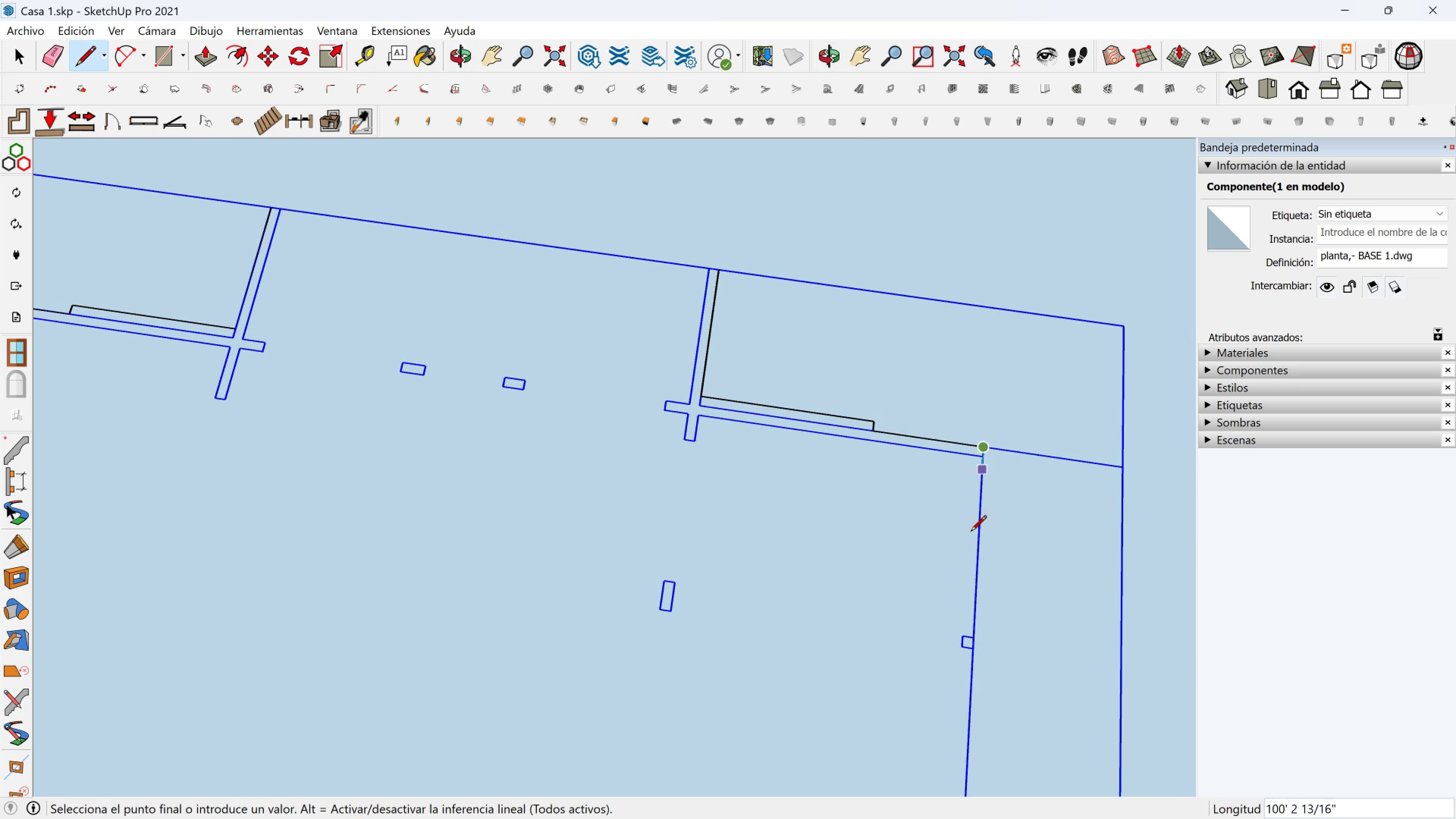 
scroll: coordinate [963, 543], scroll_direction: down, amount: 4.0
 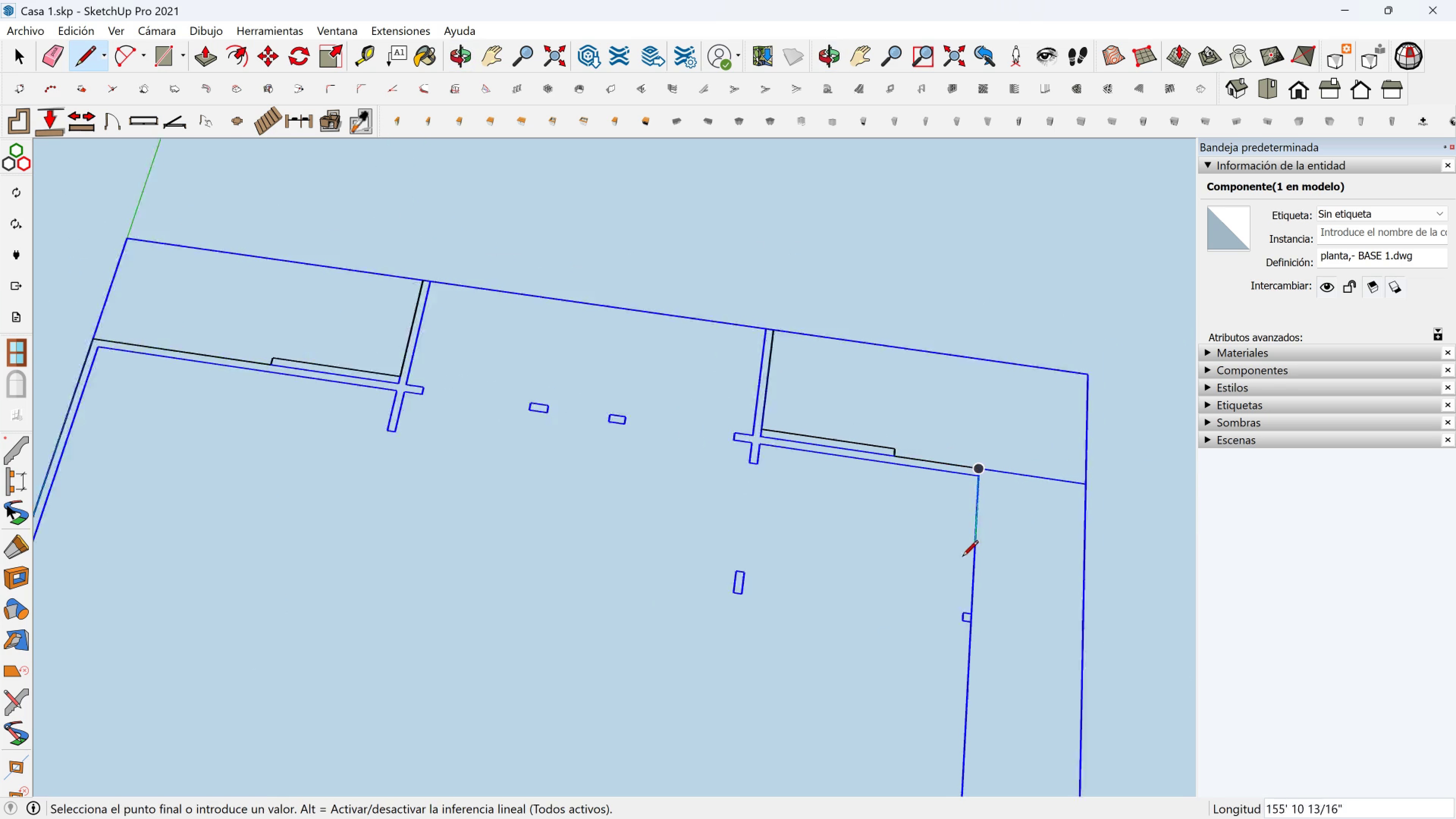 
hold_key(key=ShiftLeft, duration=0.55)
 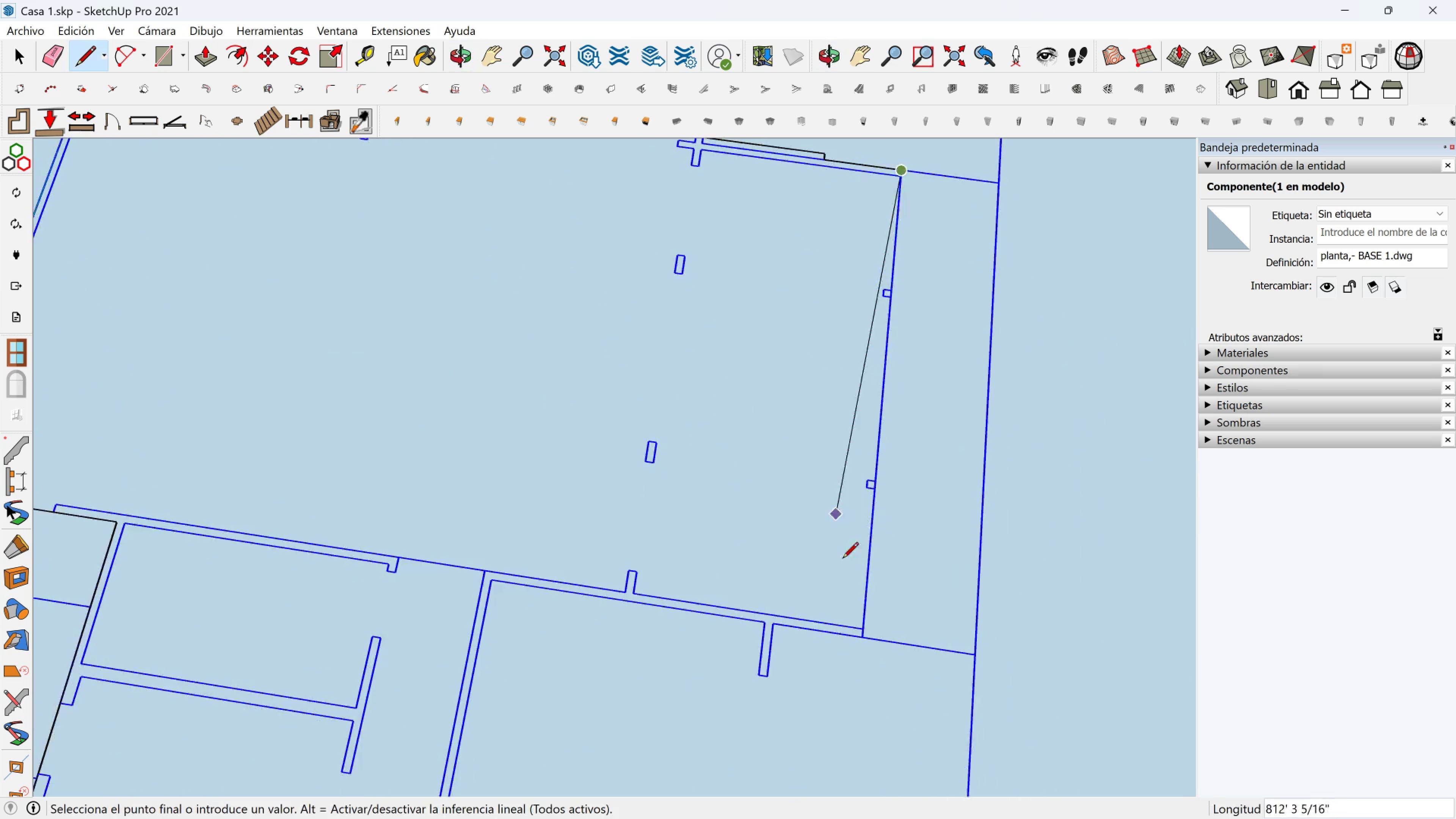 
scroll: coordinate [850, 606], scroll_direction: down, amount: 3.0
 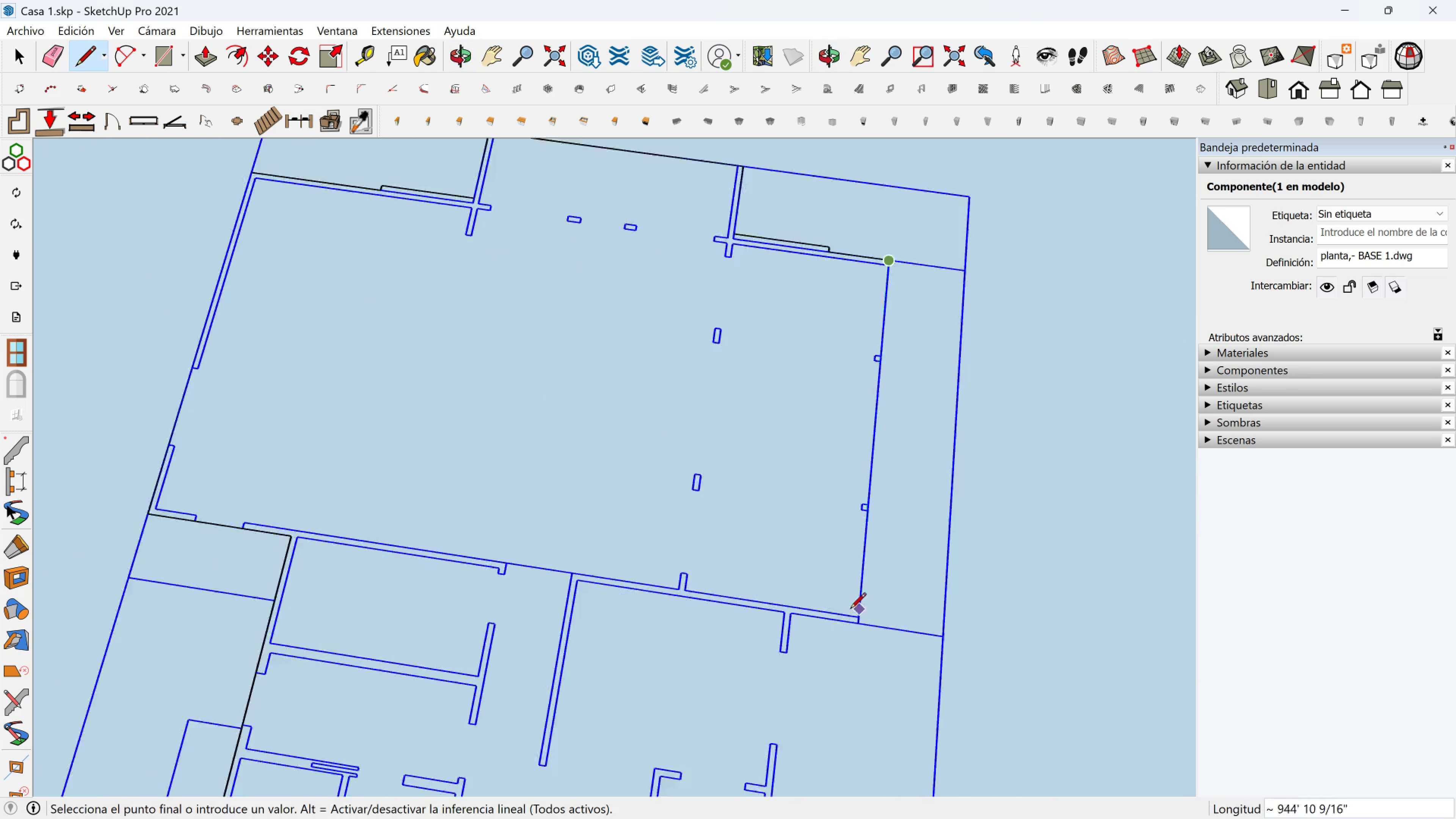 
hold_key(key=ShiftLeft, duration=0.59)
 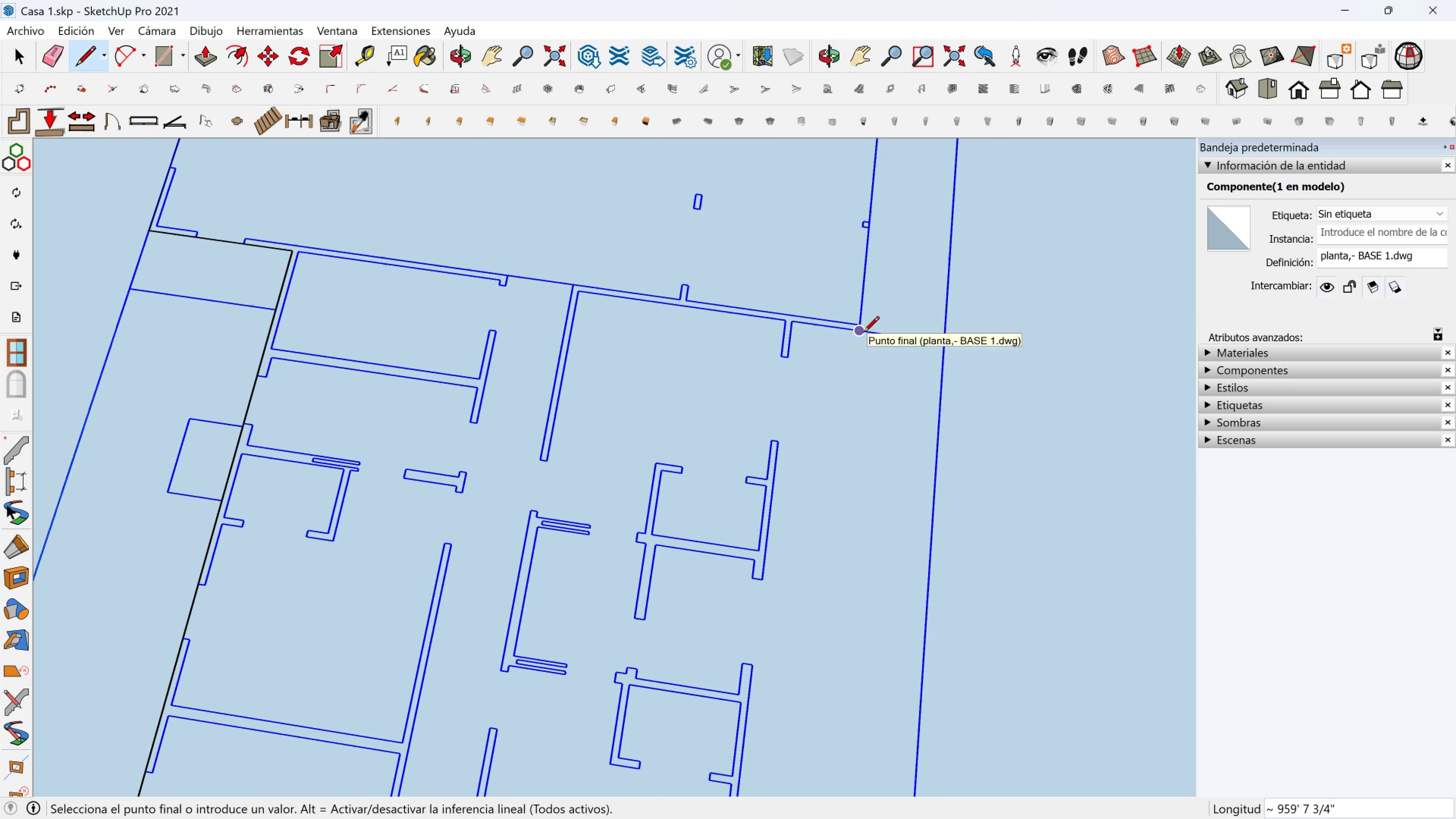 
left_click([863, 333])
 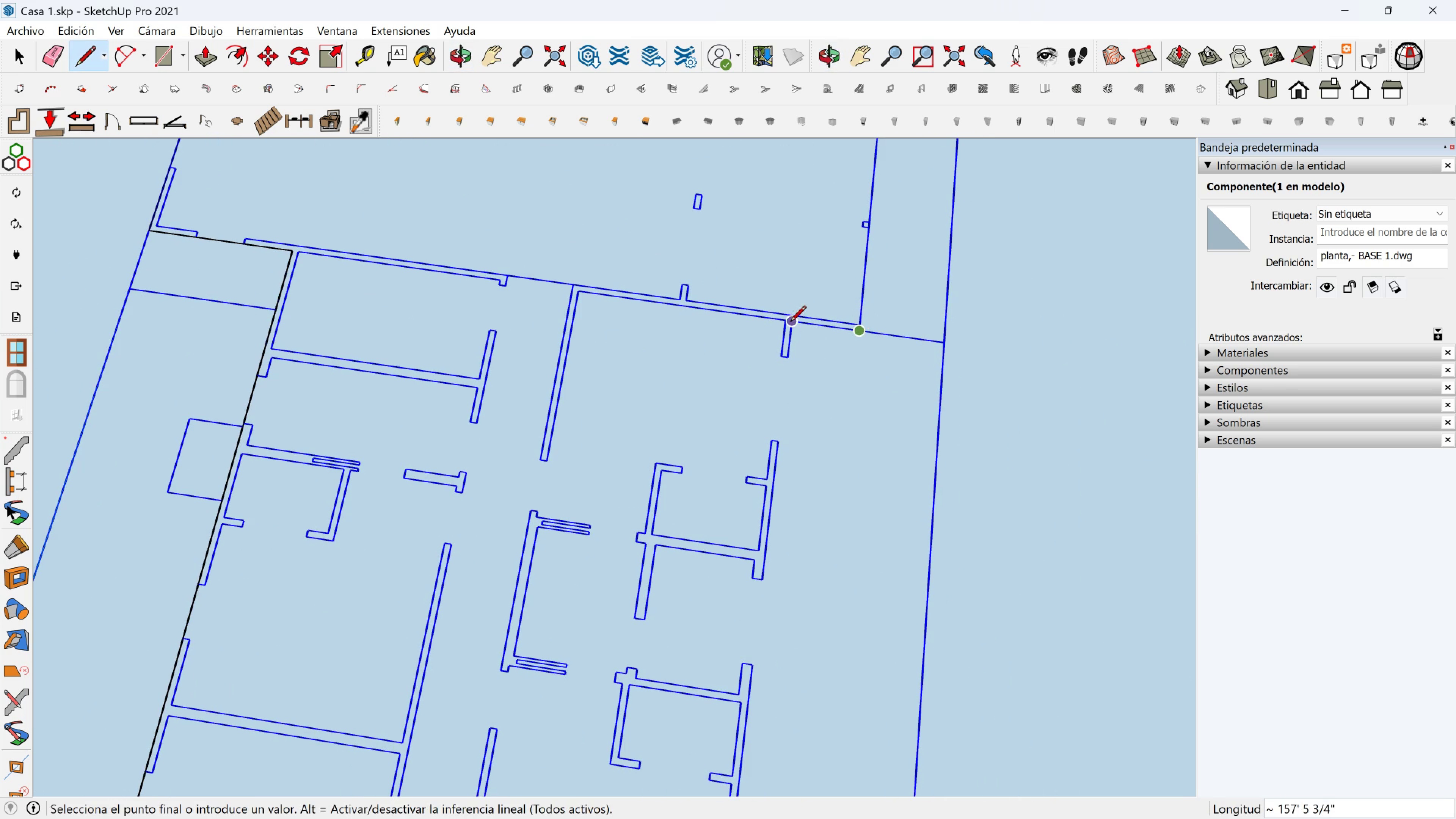 
left_click([790, 323])
 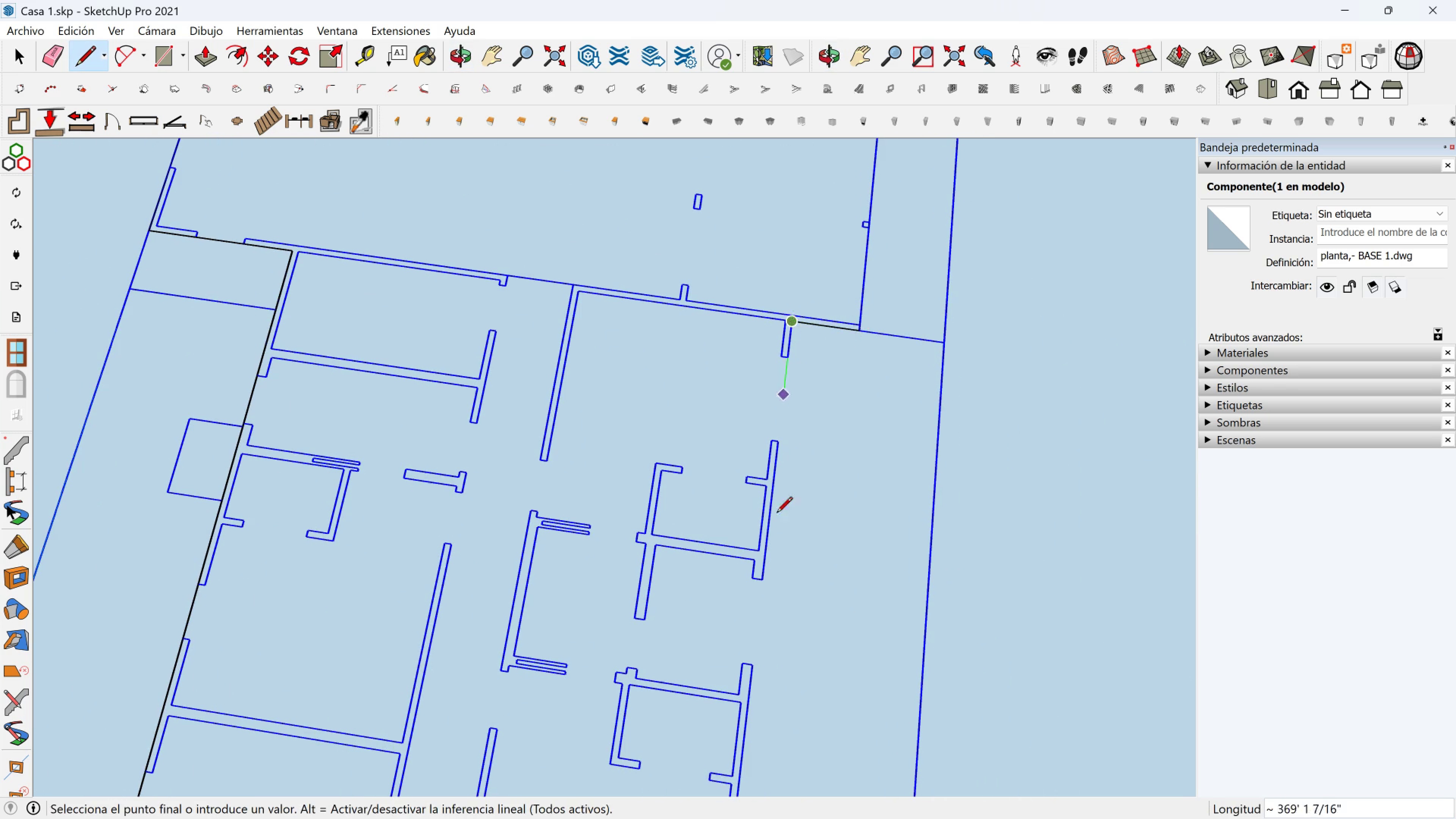 
scroll: coordinate [763, 555], scroll_direction: down, amount: 3.0
 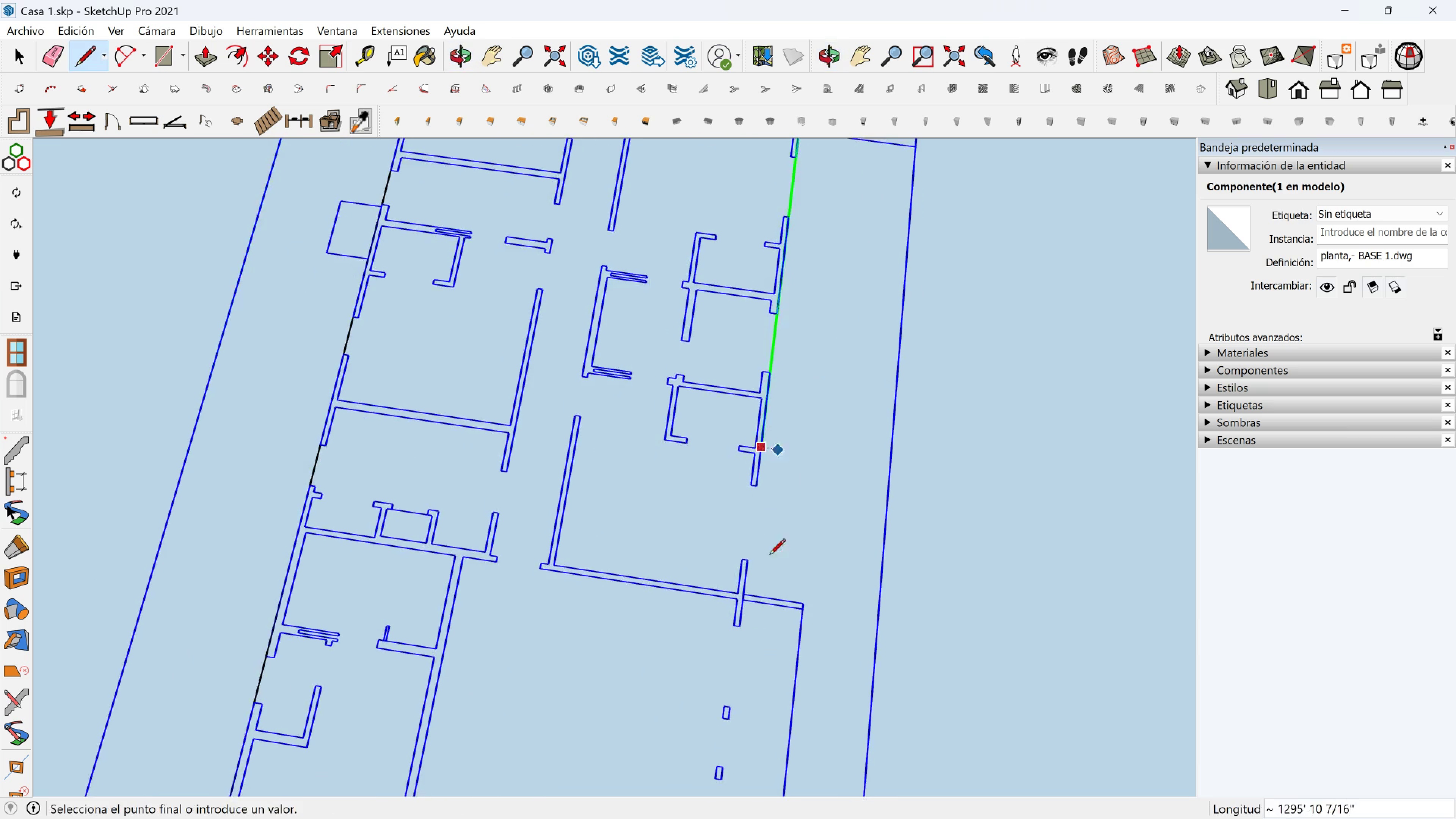 
hold_key(key=ShiftLeft, duration=1.0)
 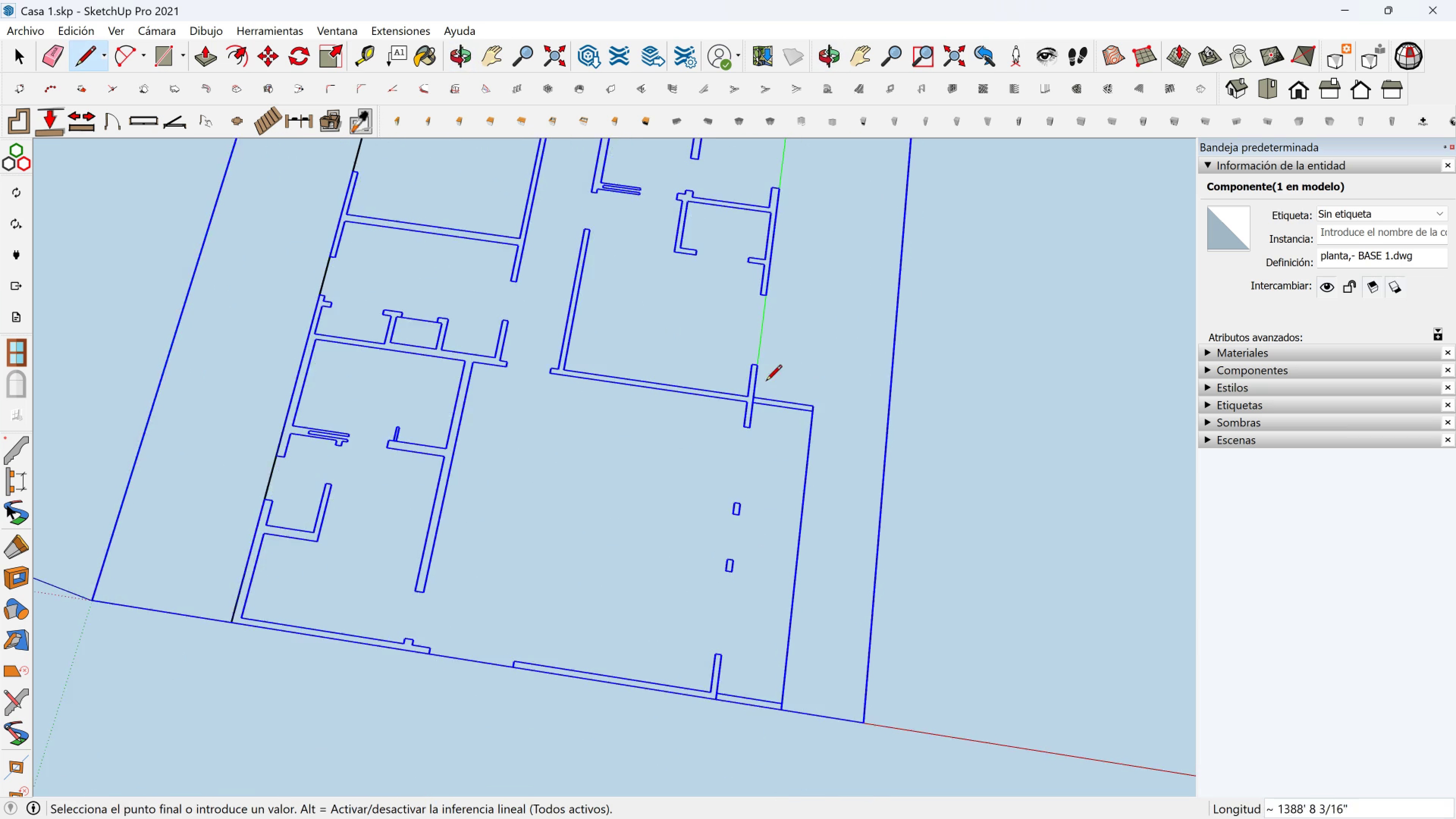 
scroll: coordinate [765, 382], scroll_direction: up, amount: 2.0
 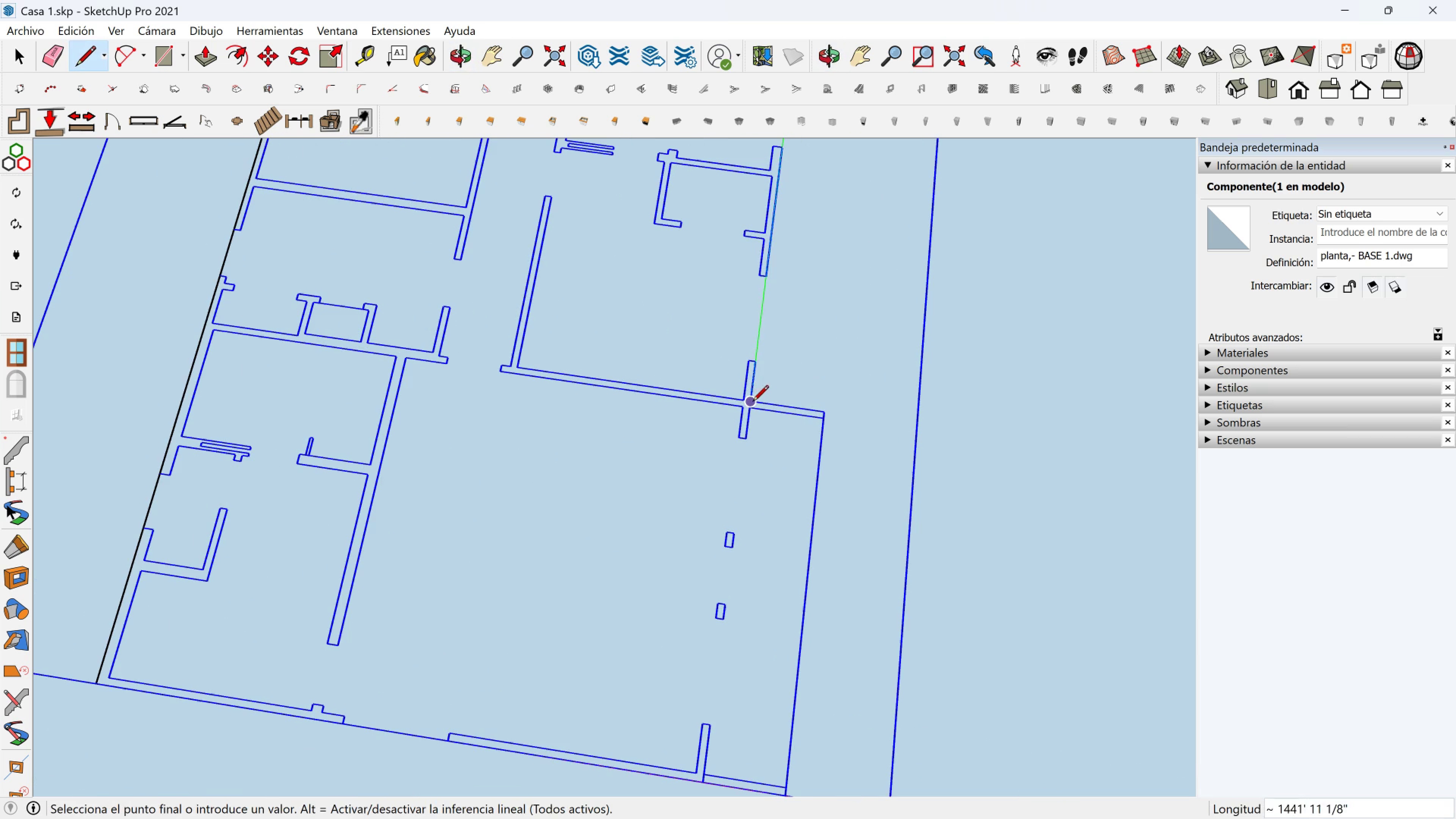 
left_click([753, 402])
 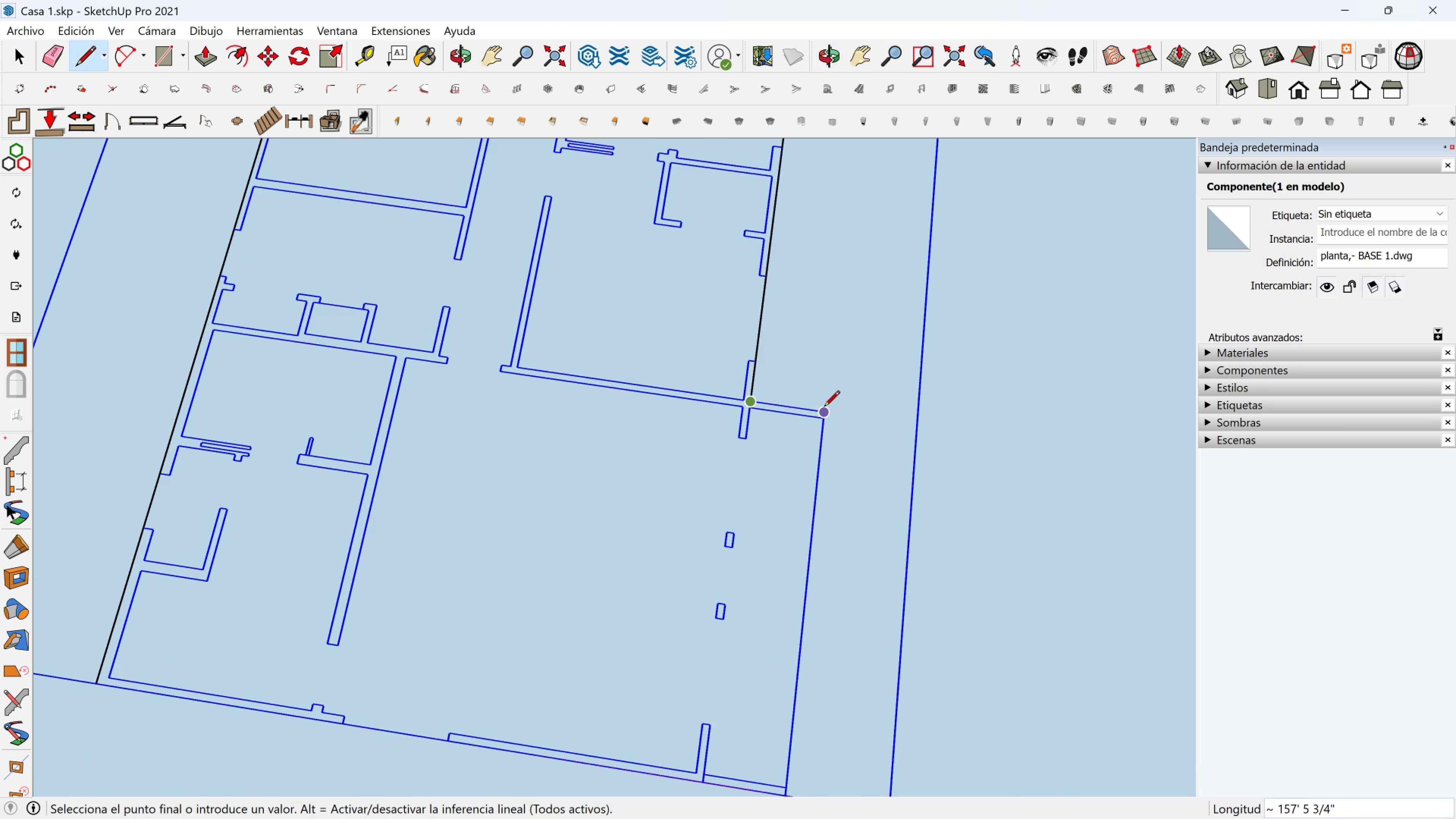 
left_click([824, 408])
 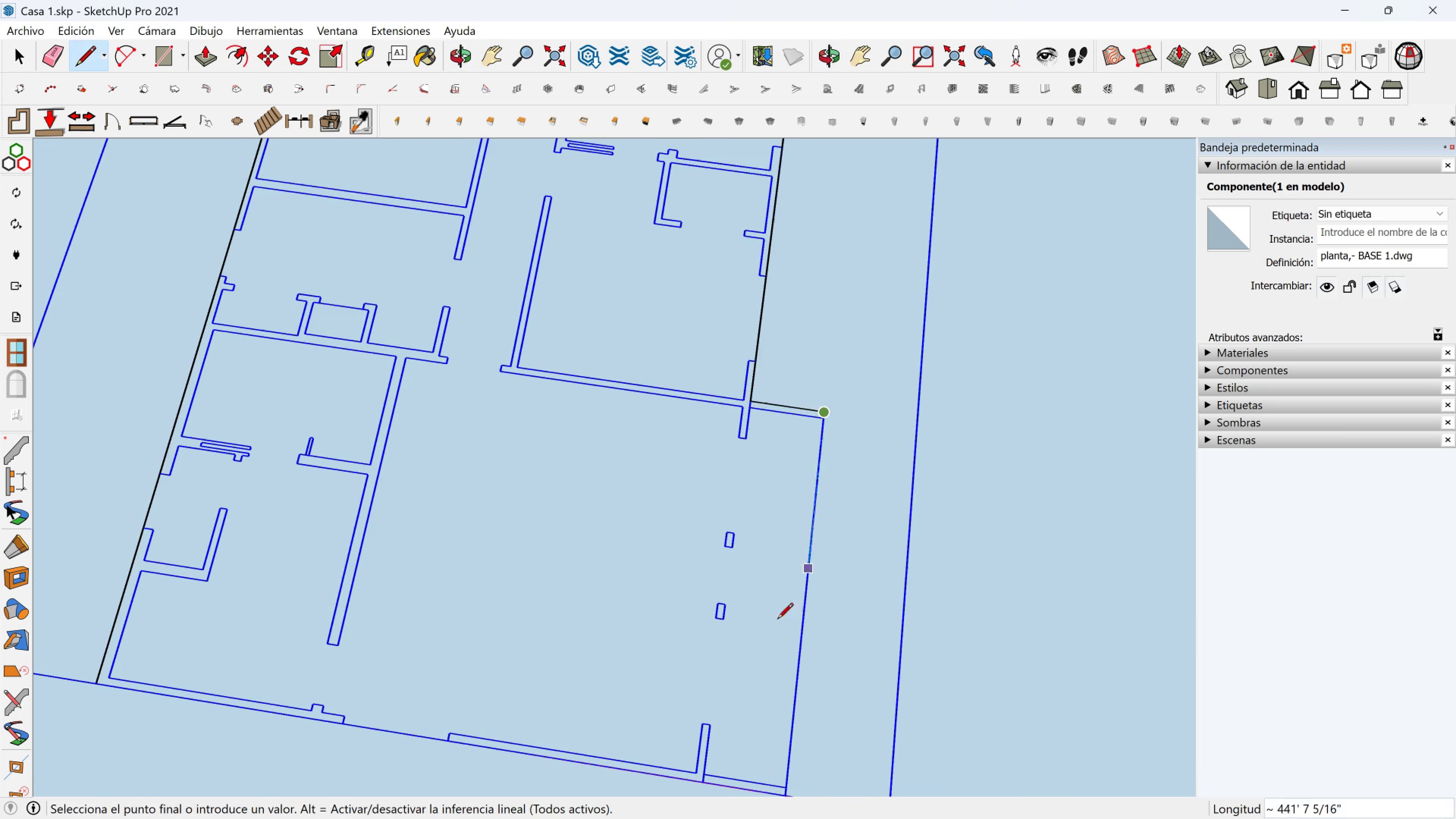 
hold_key(key=ShiftLeft, duration=0.36)
 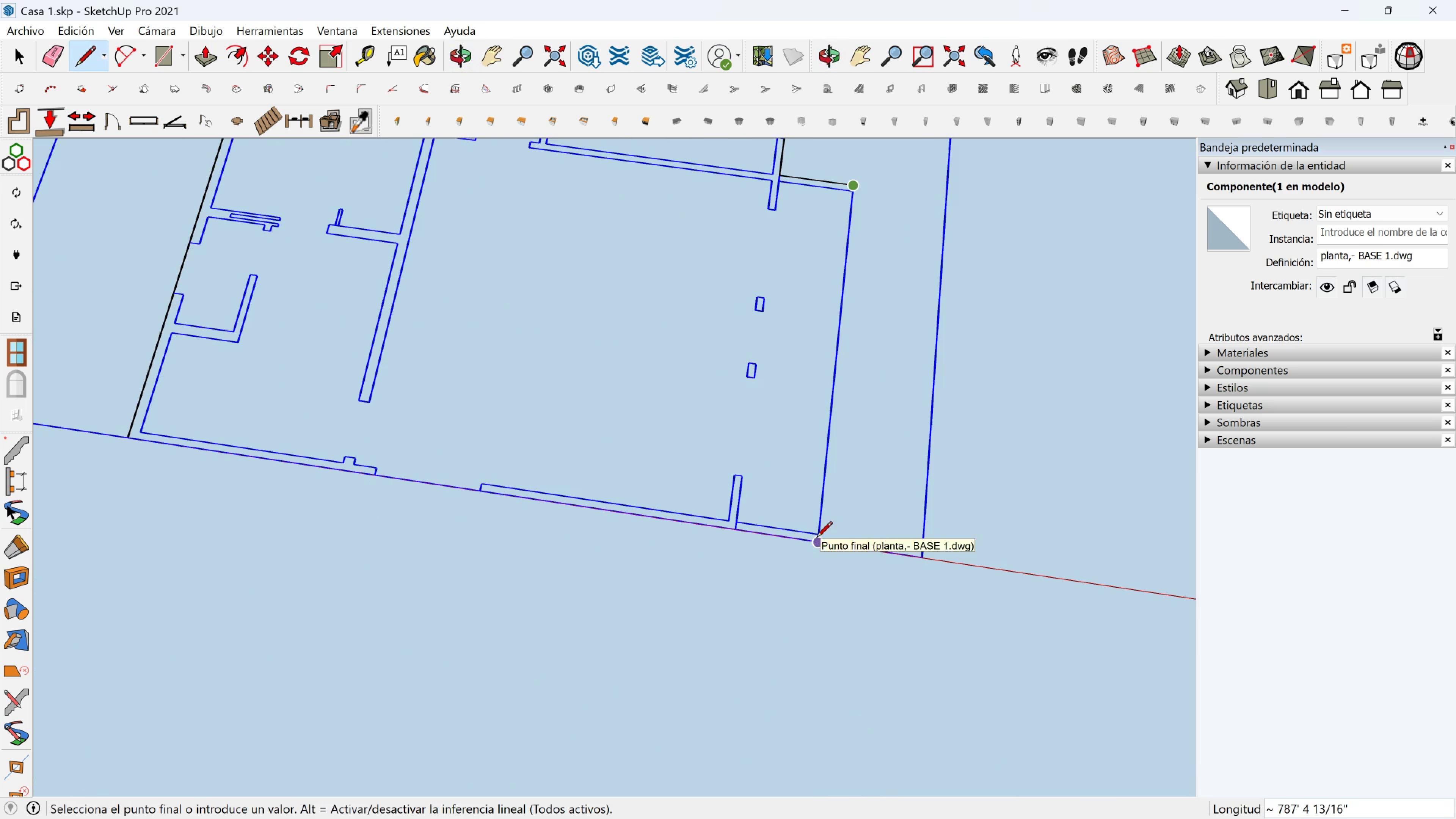 
left_click([816, 538])
 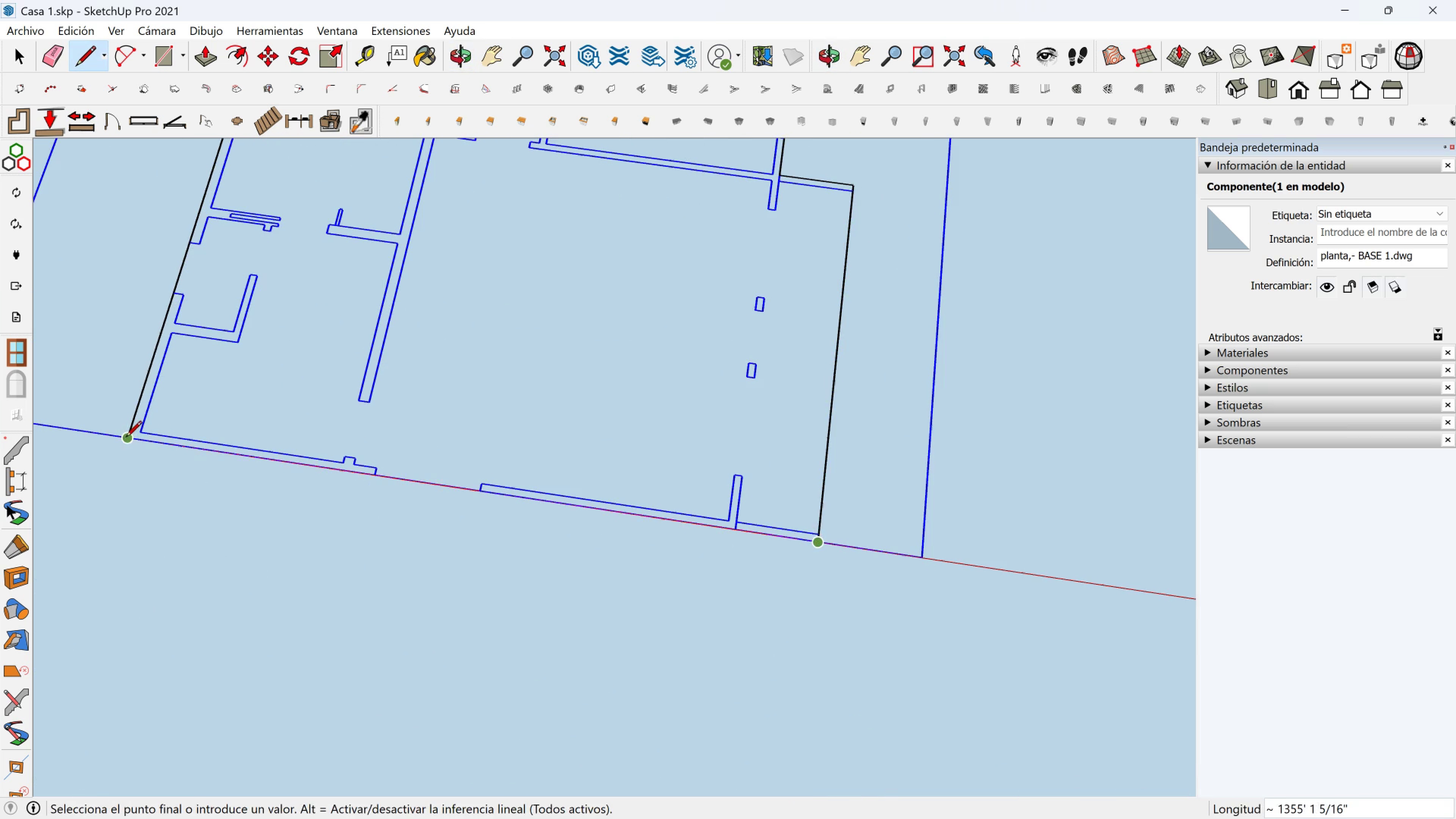 
left_click([126, 438])
 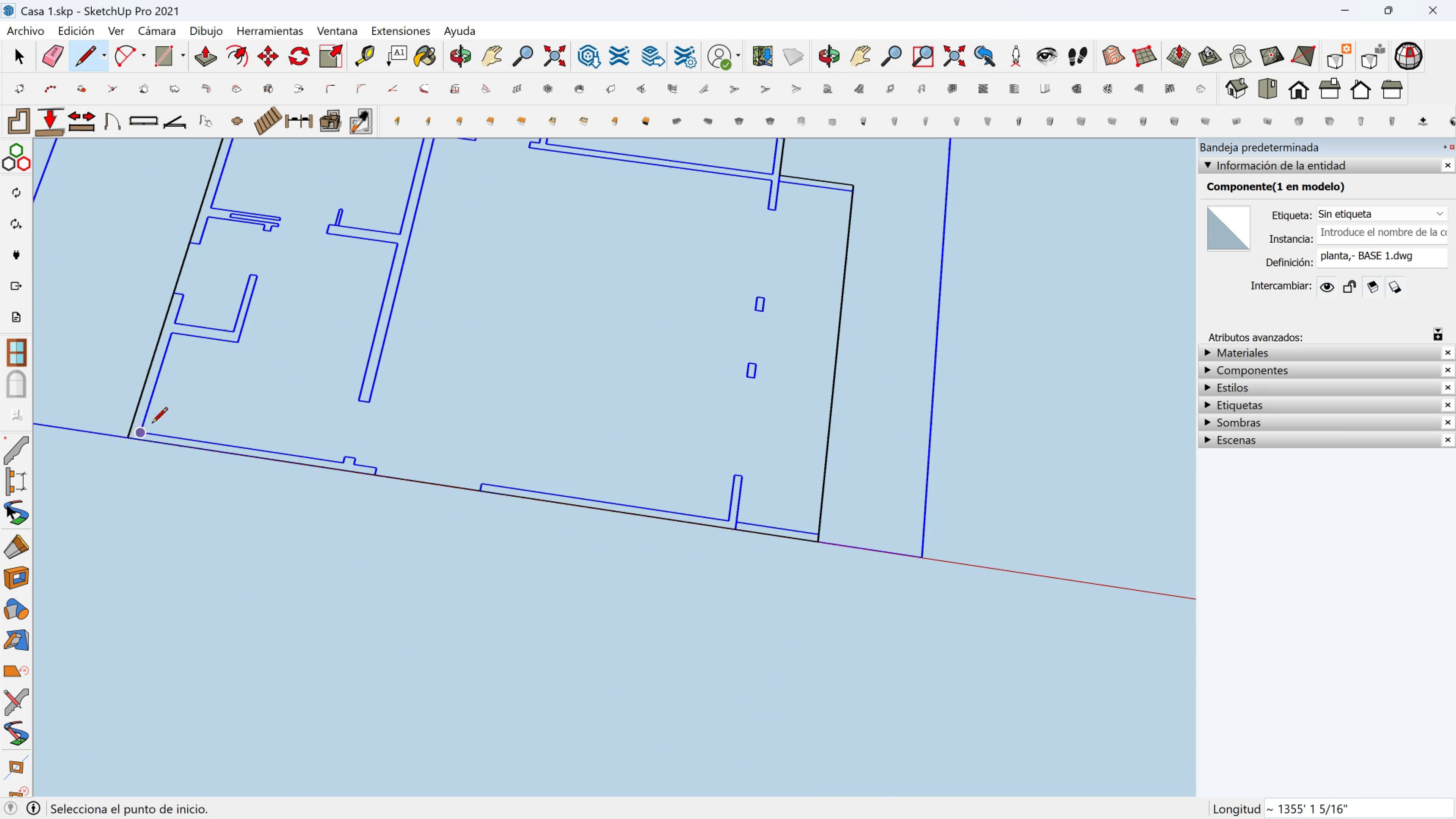 
key(Shift+ShiftLeft)
 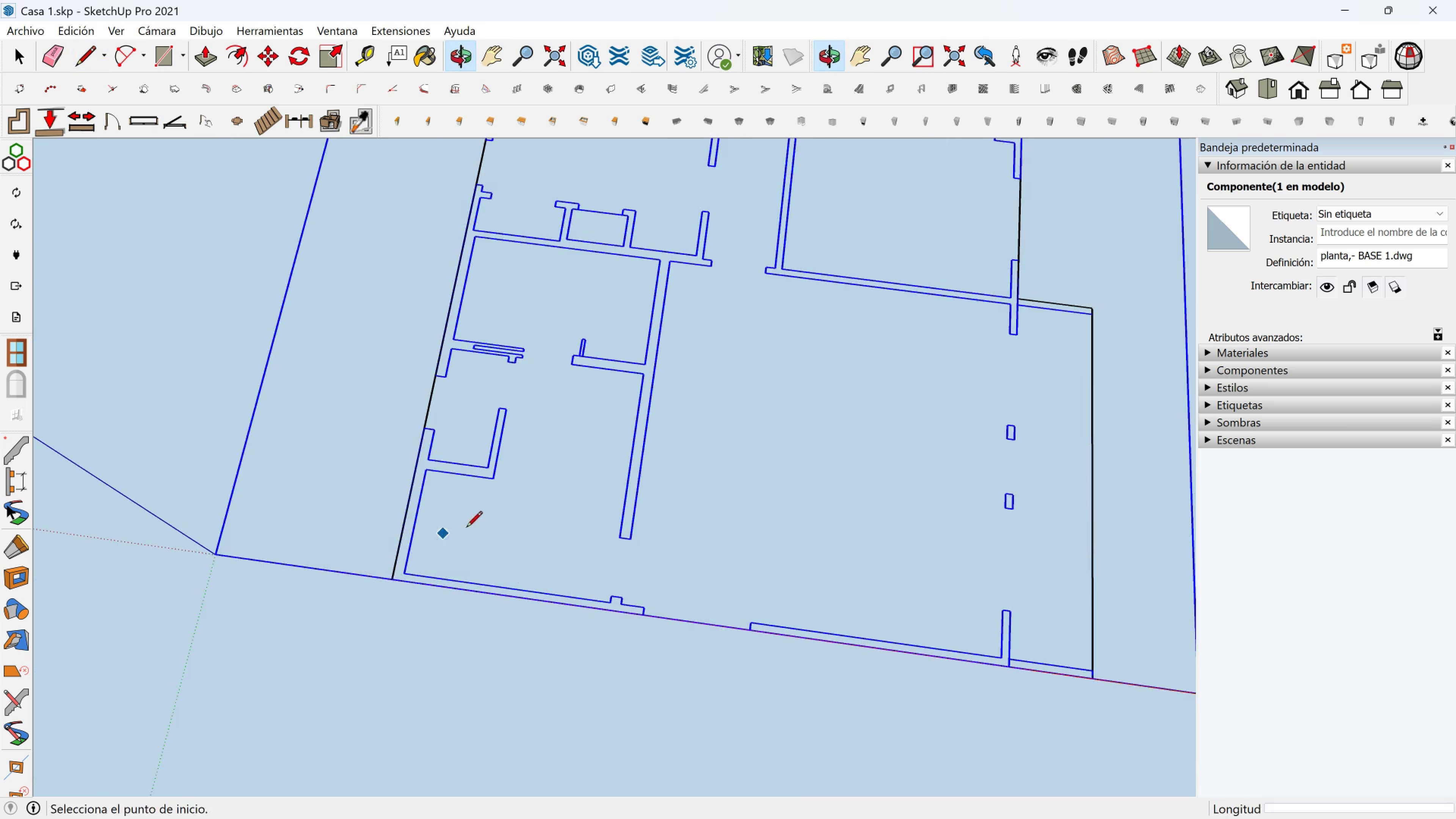 
key(Space)
 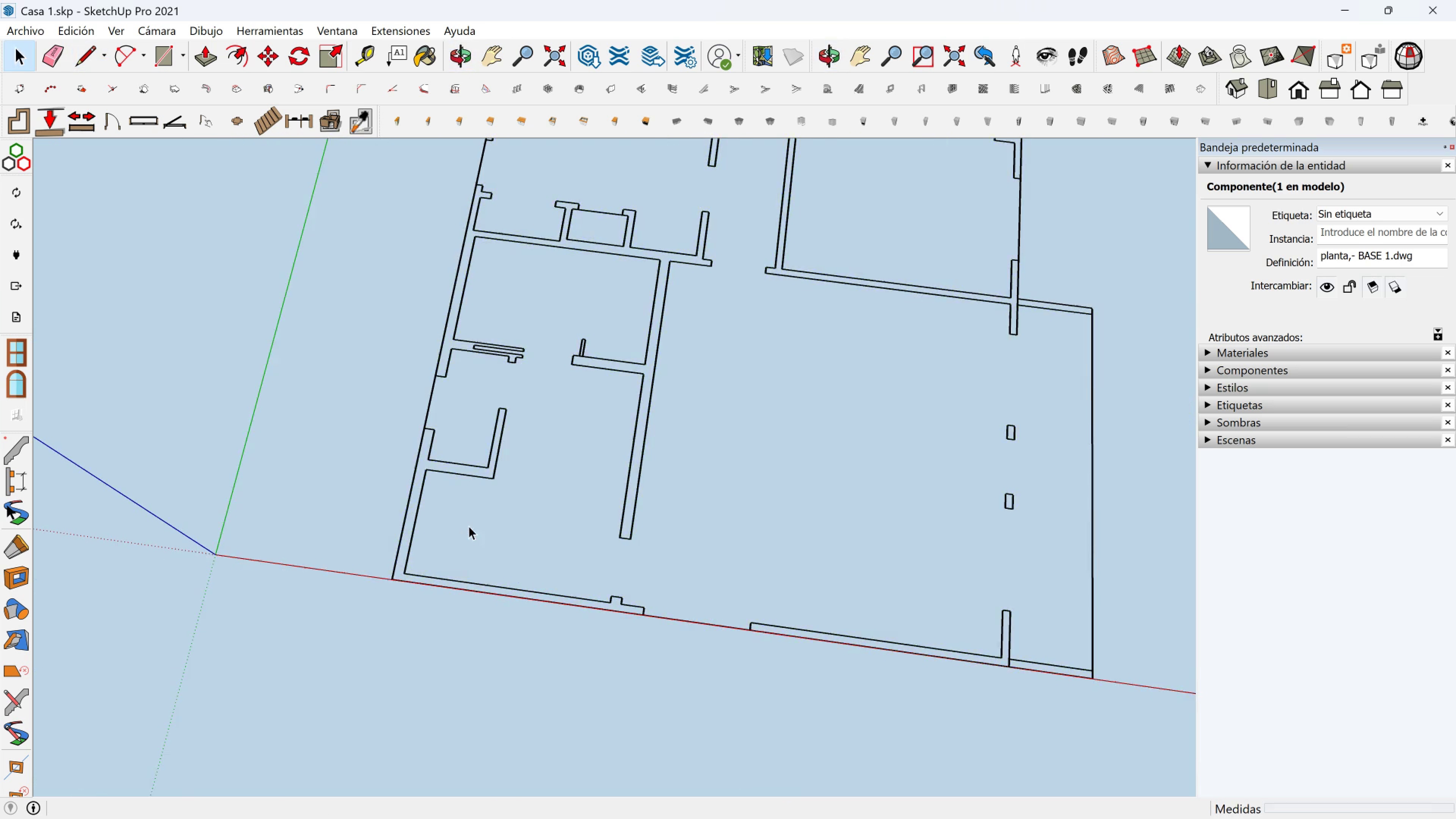 
left_click([469, 526])
 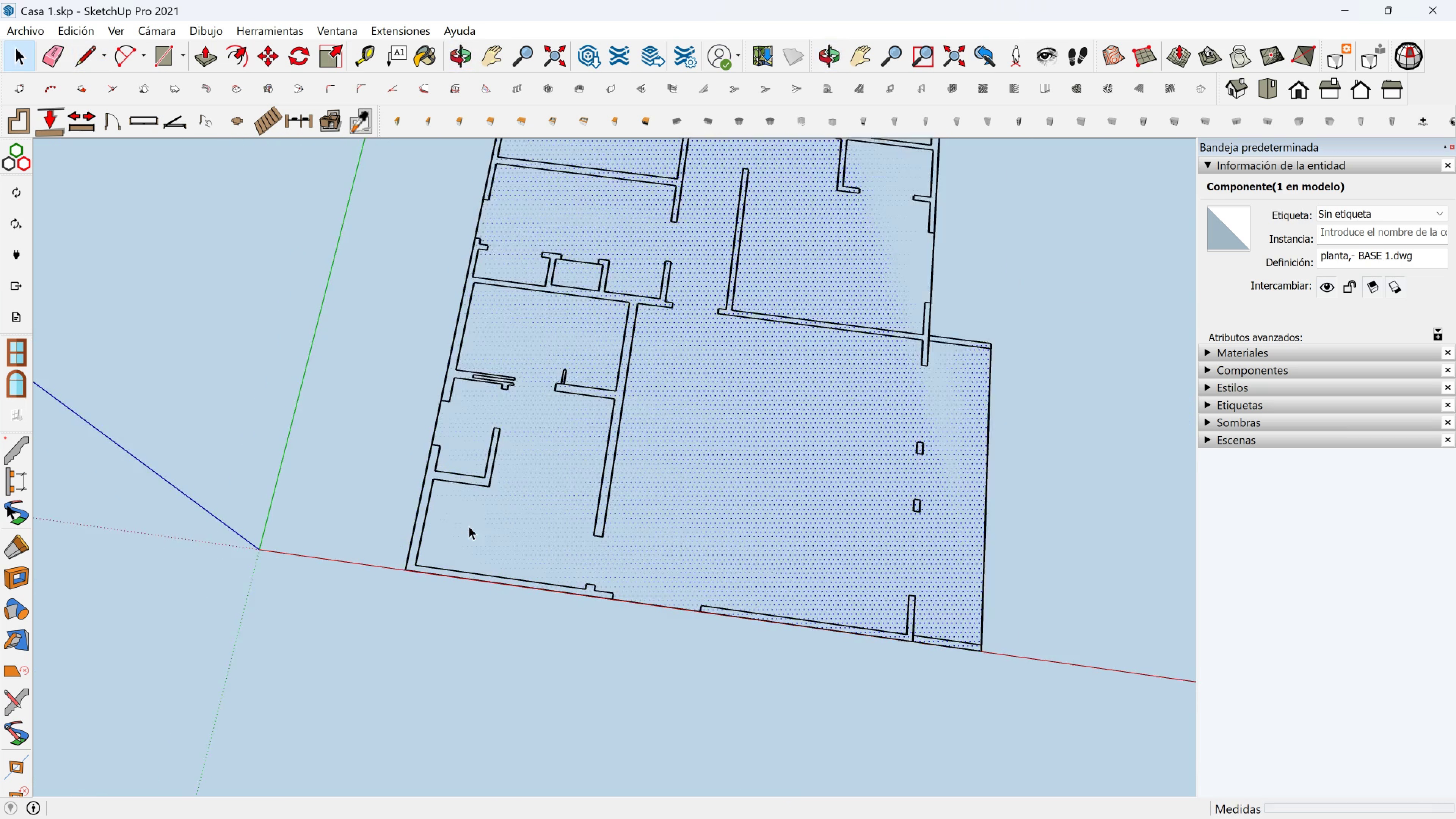 
scroll: coordinate [477, 449], scroll_direction: down, amount: 4.0
 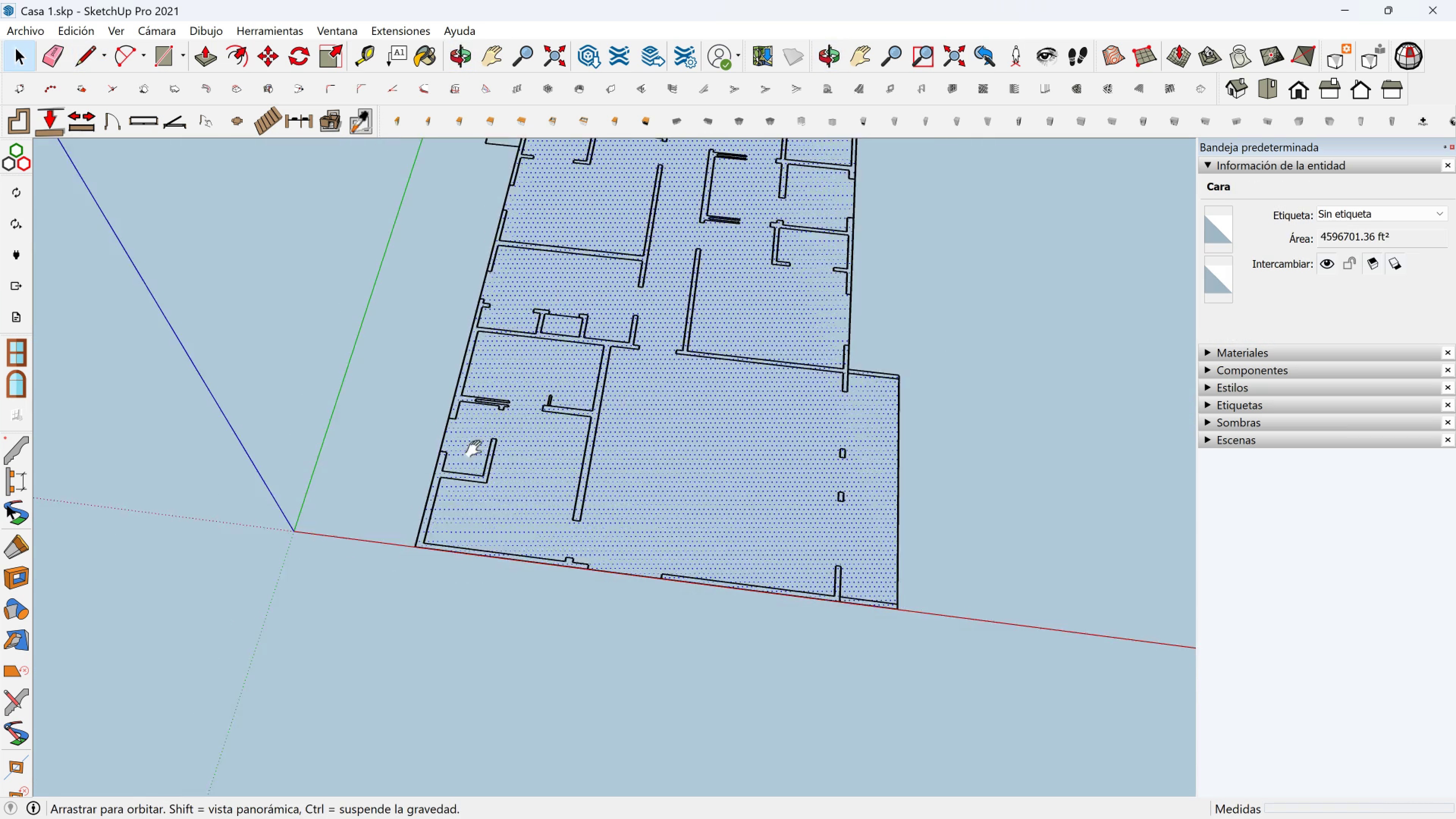 
key(Shift+ShiftLeft)
 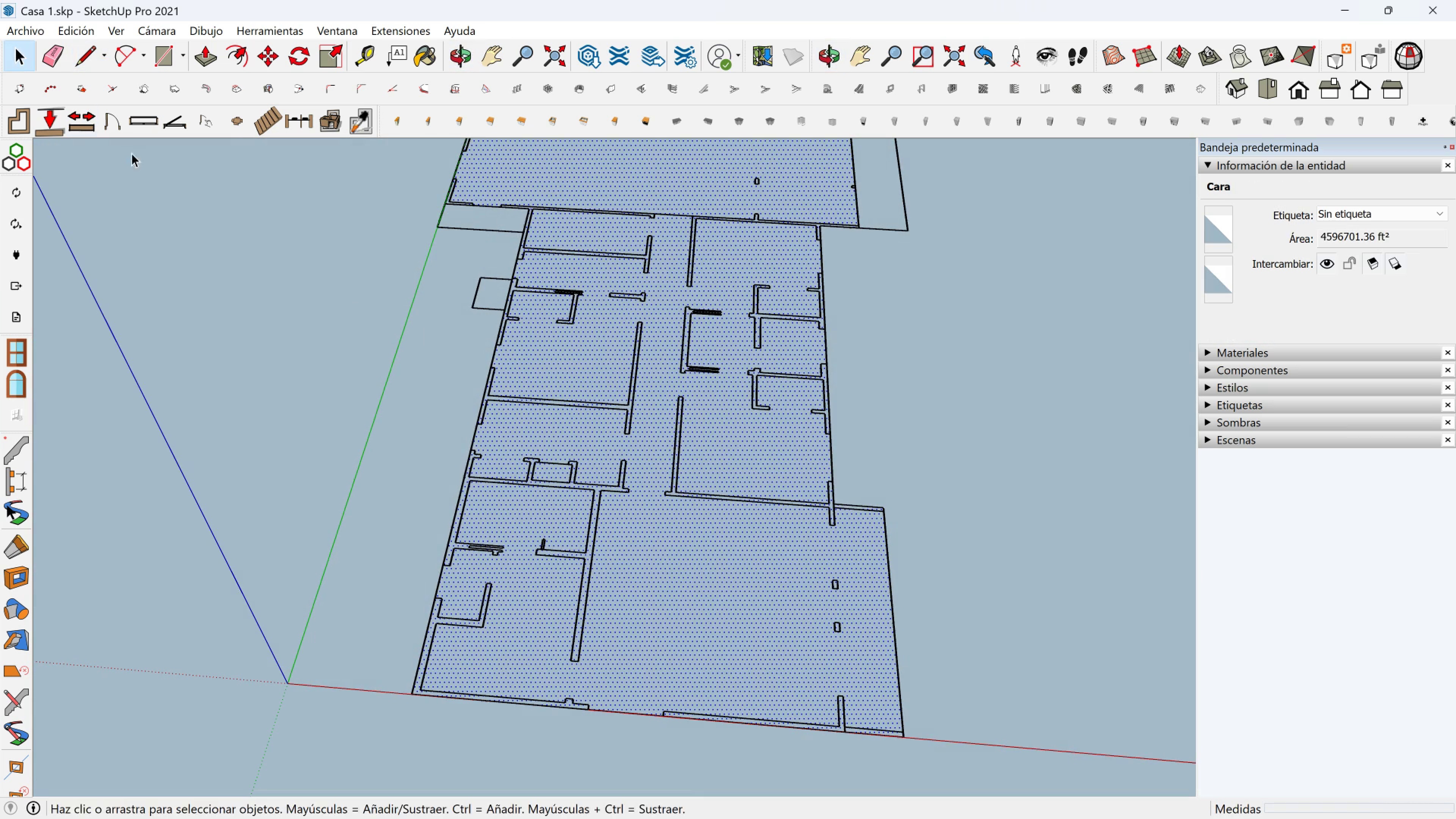 
left_click([159, 55])
 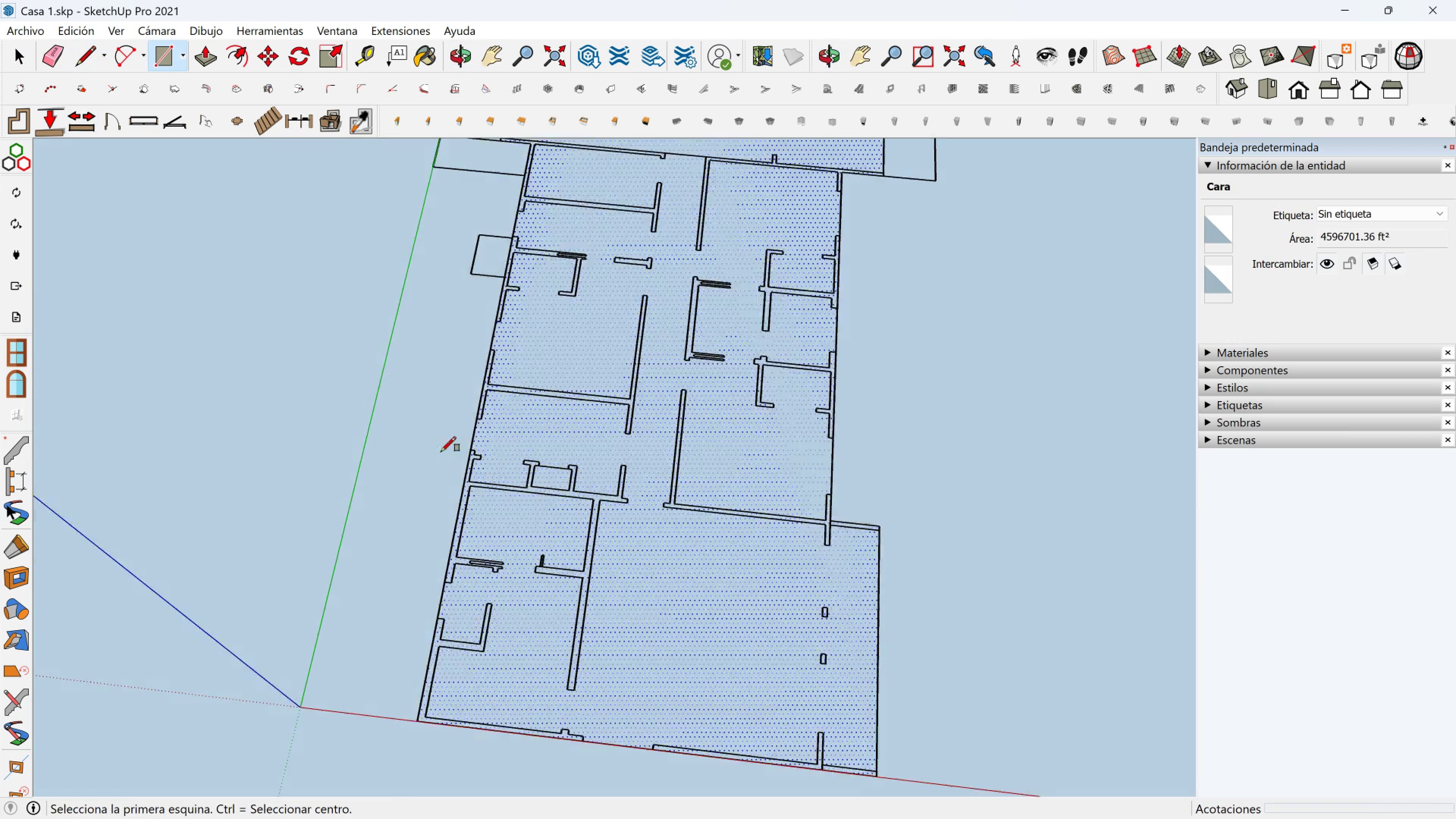 
scroll: coordinate [458, 344], scroll_direction: up, amount: 2.0
 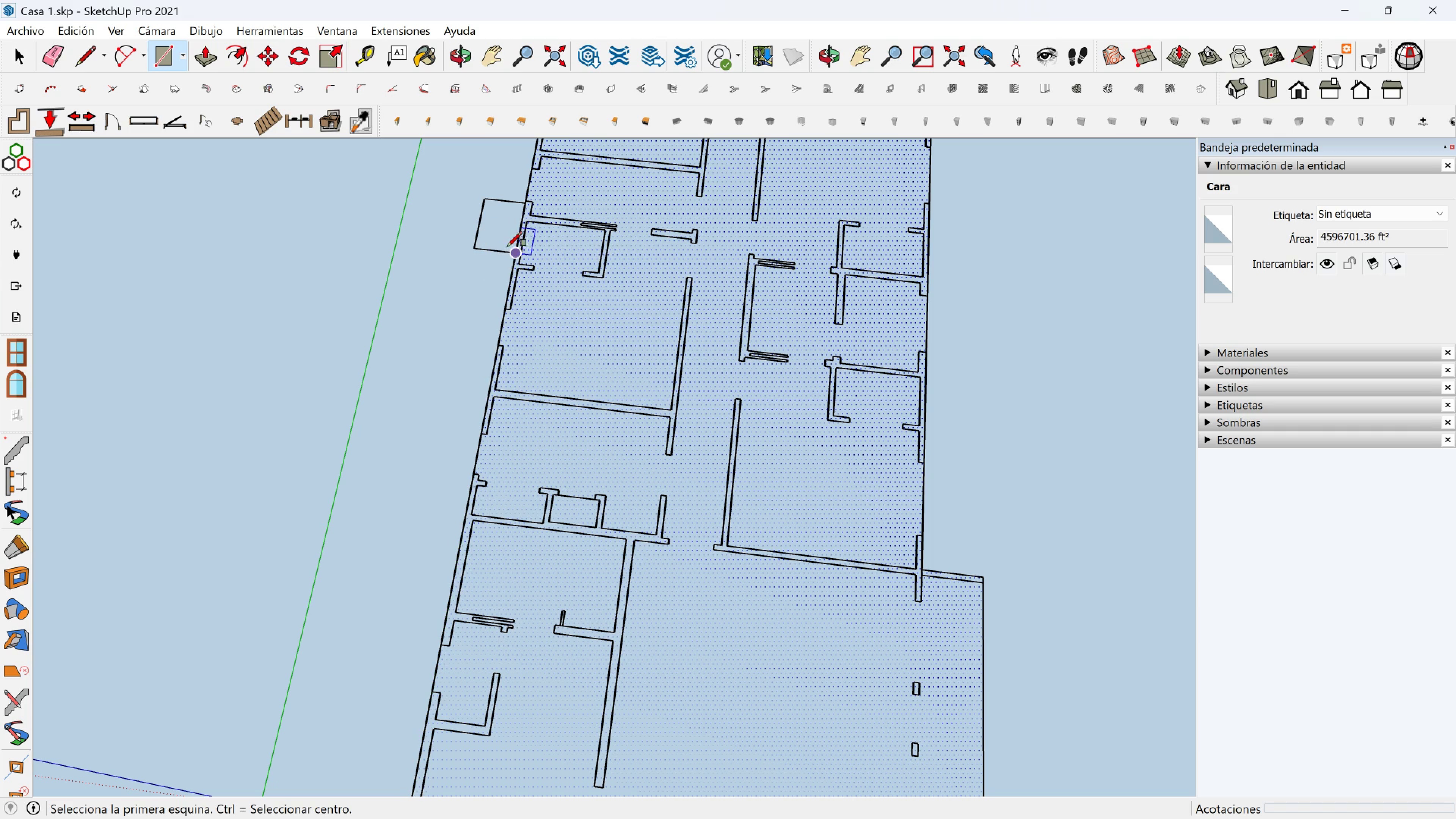 
left_click([509, 249])
 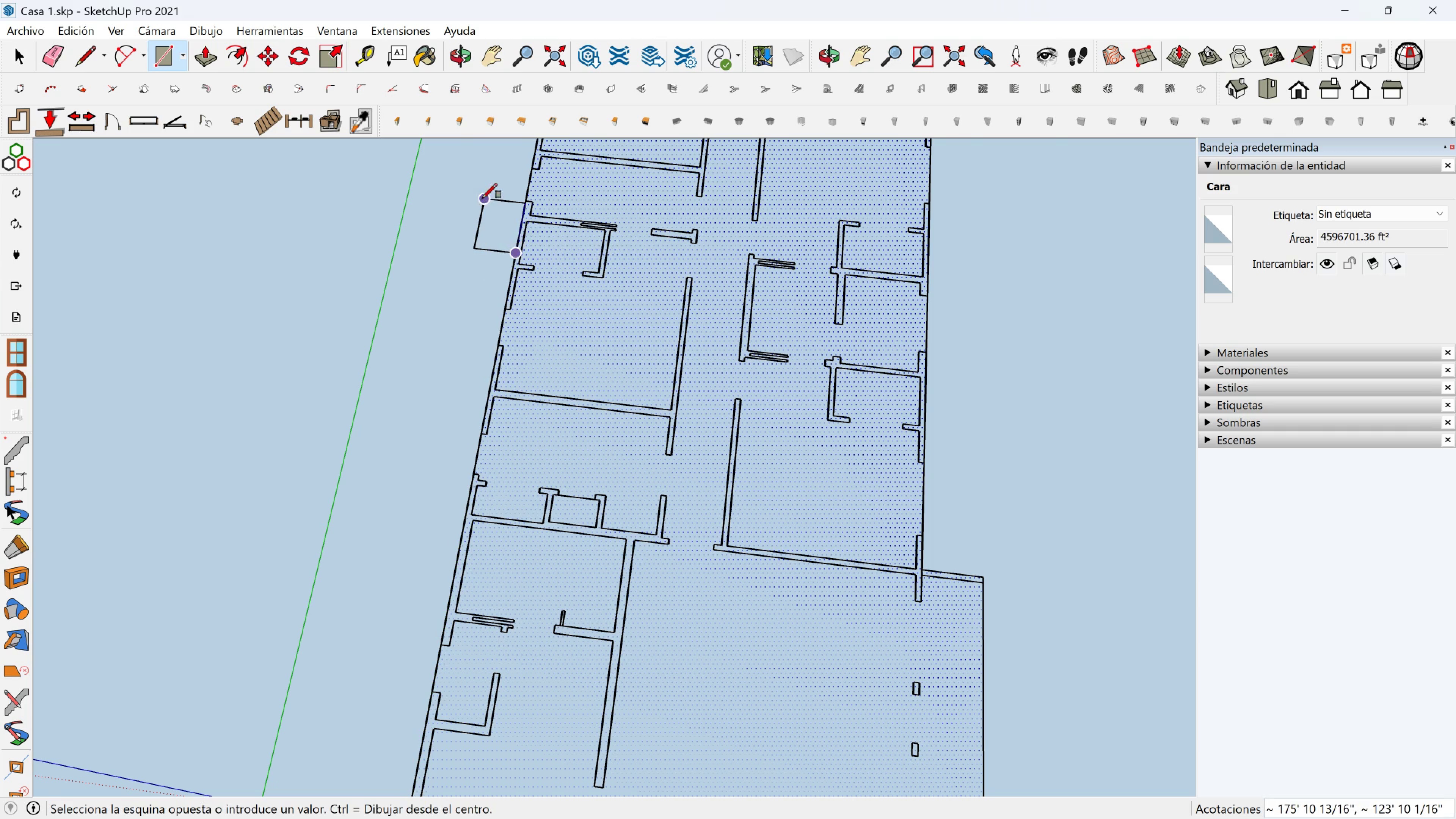 
left_click([482, 198])
 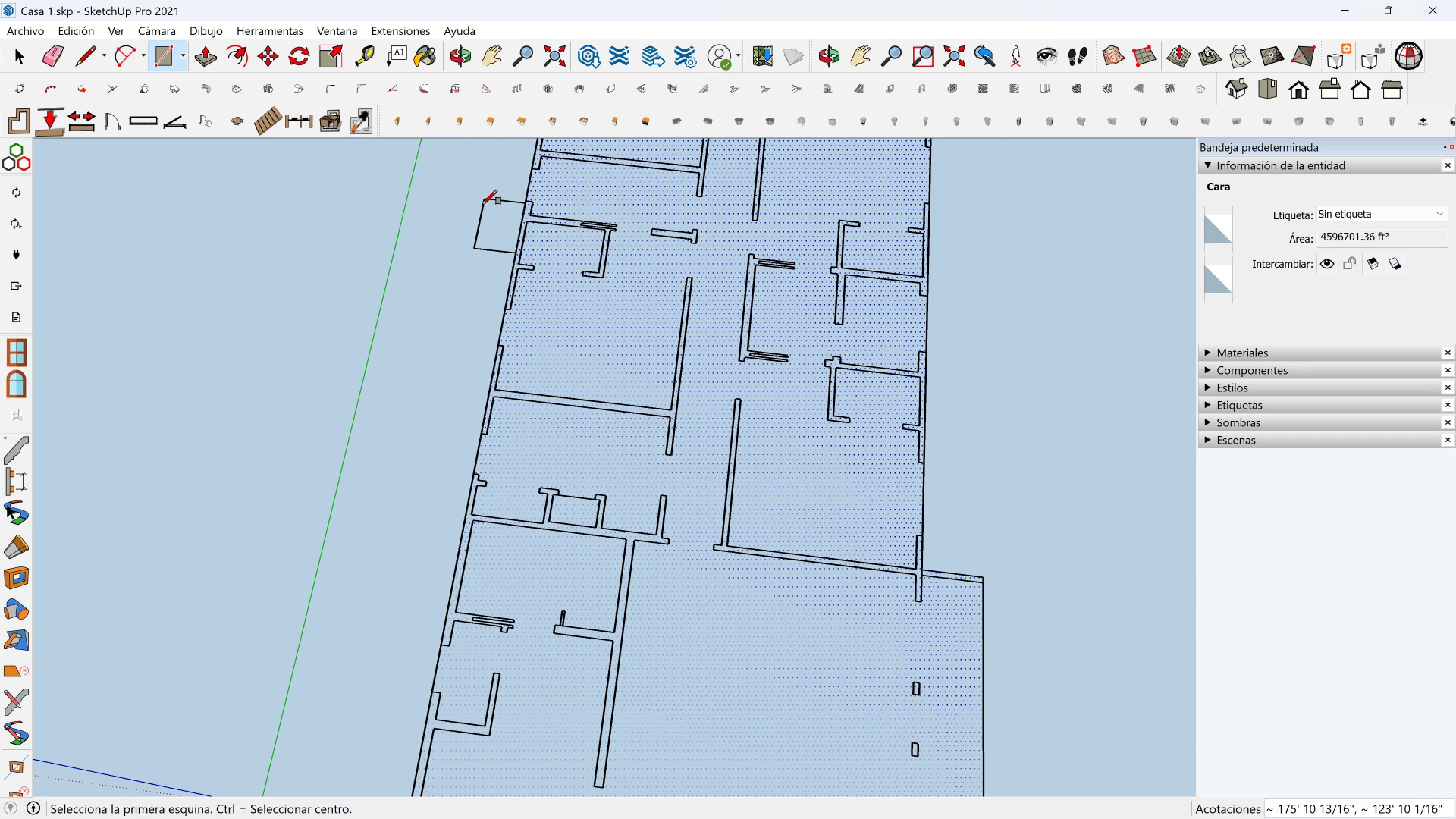 
hold_key(key=ShiftLeft, duration=0.44)
 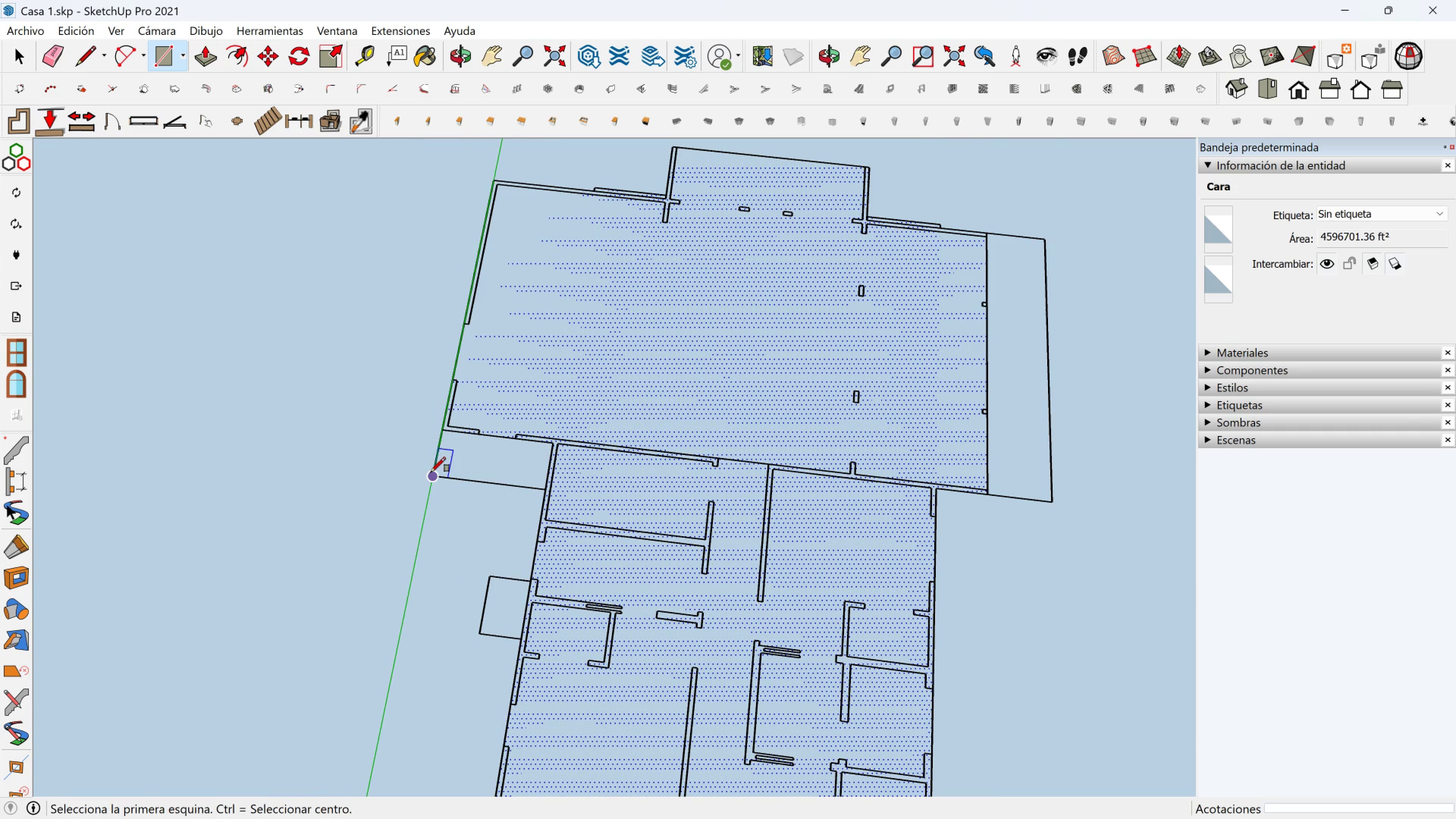 
left_click([431, 472])
 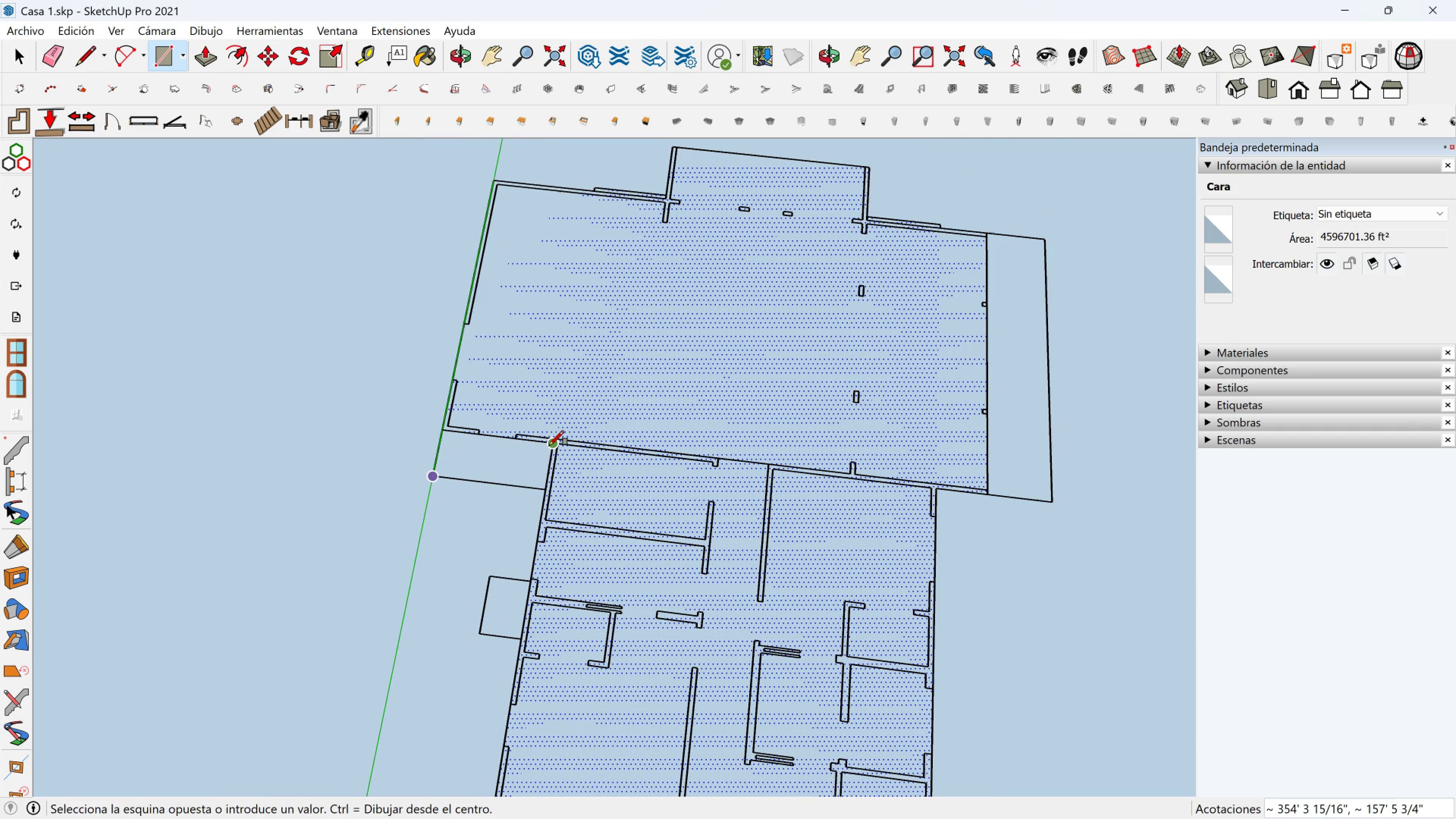 
left_click([549, 446])
 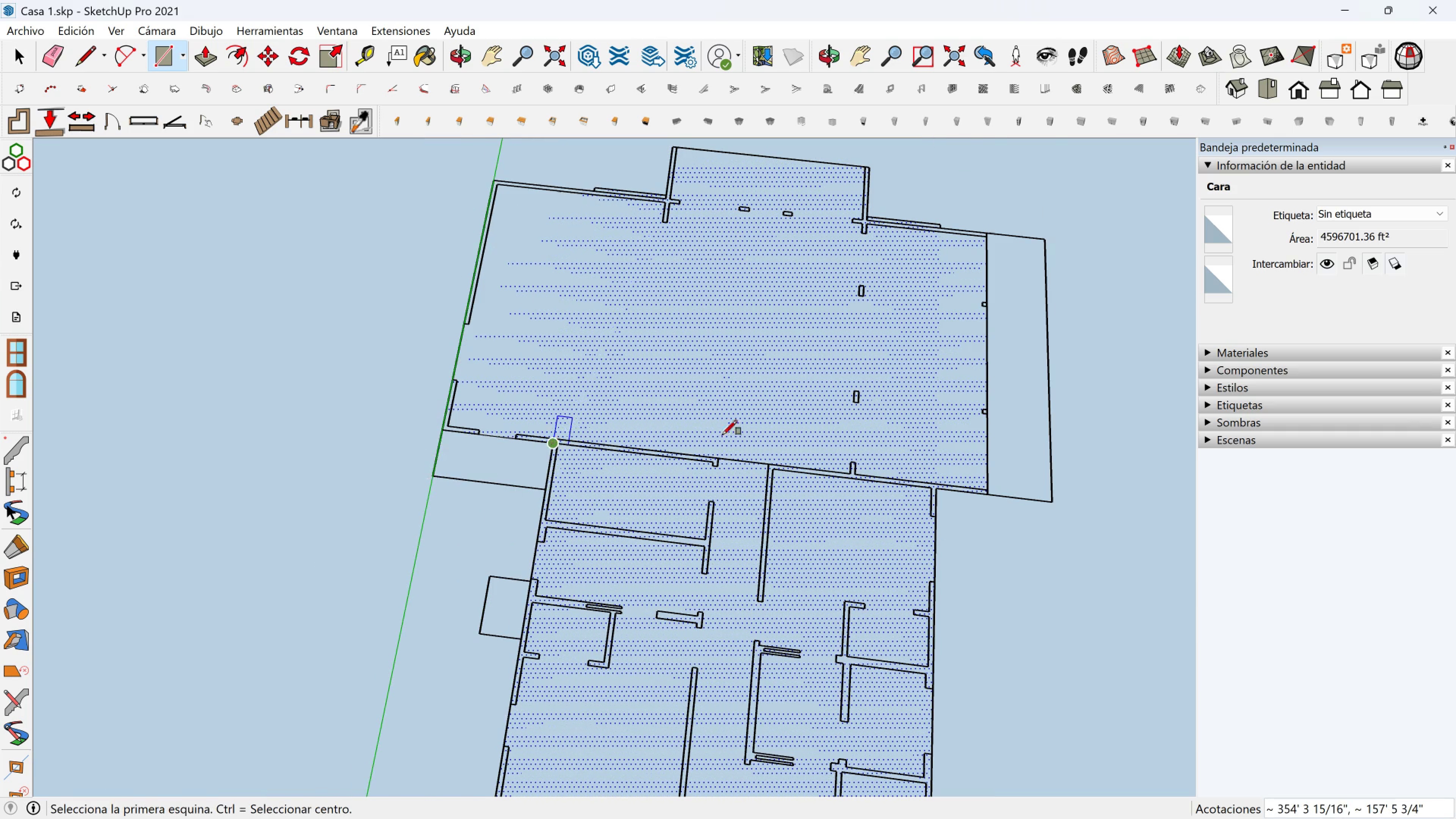 
hold_key(key=ShiftLeft, duration=0.34)
 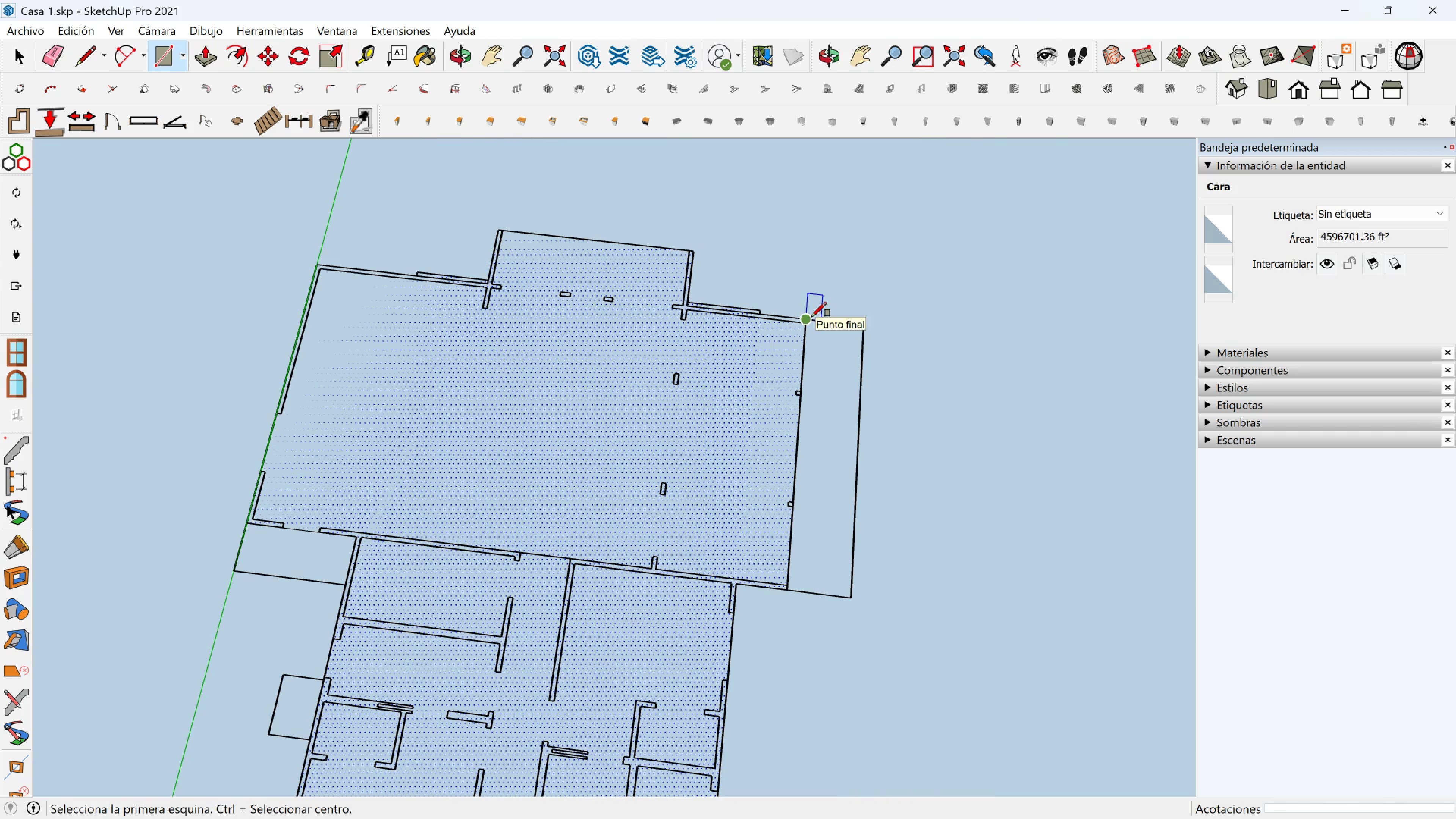 
left_click([811, 317])
 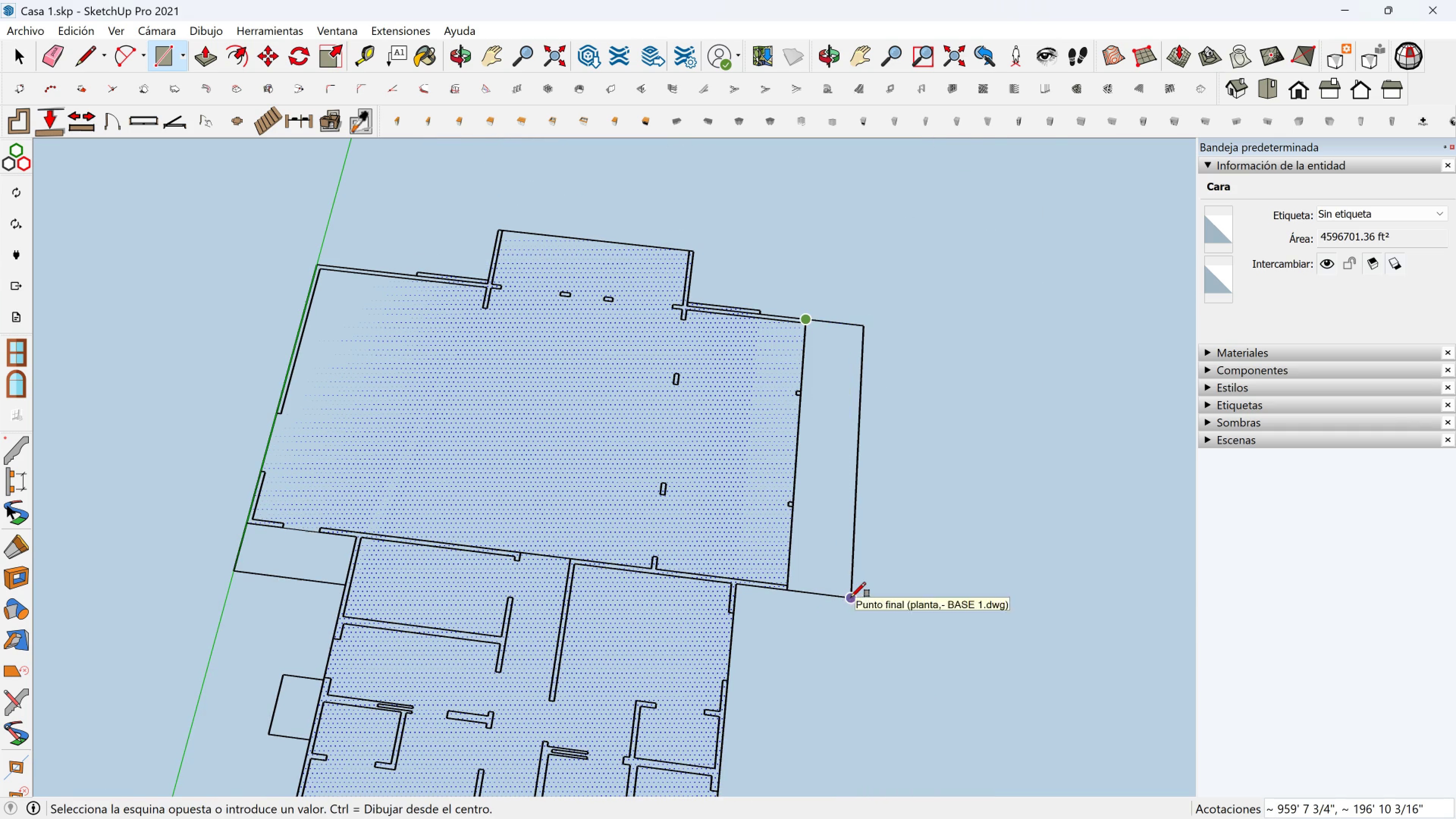 
left_click([851, 597])
 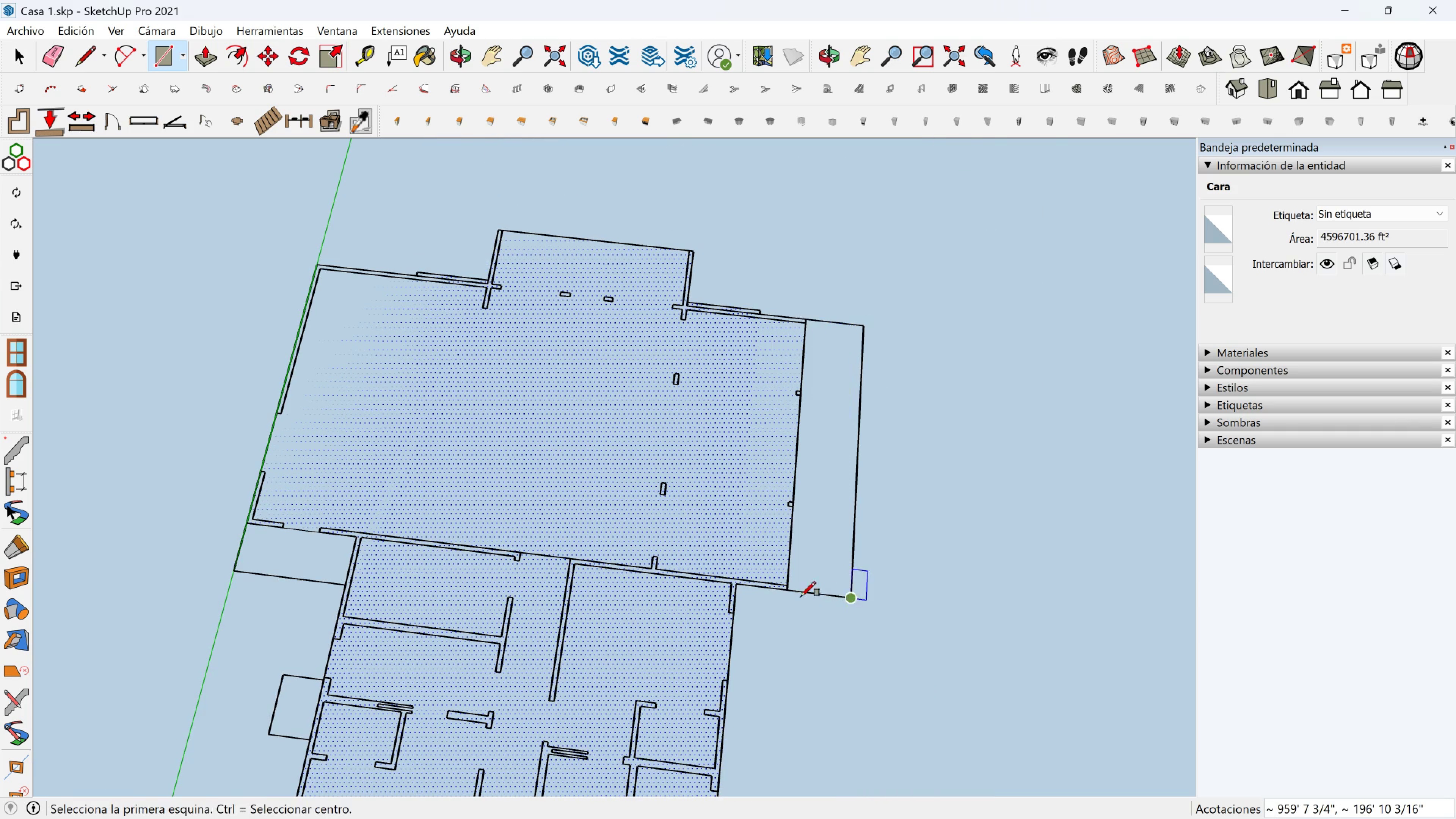 
scroll: coordinate [717, 607], scroll_direction: down, amount: 3.0
 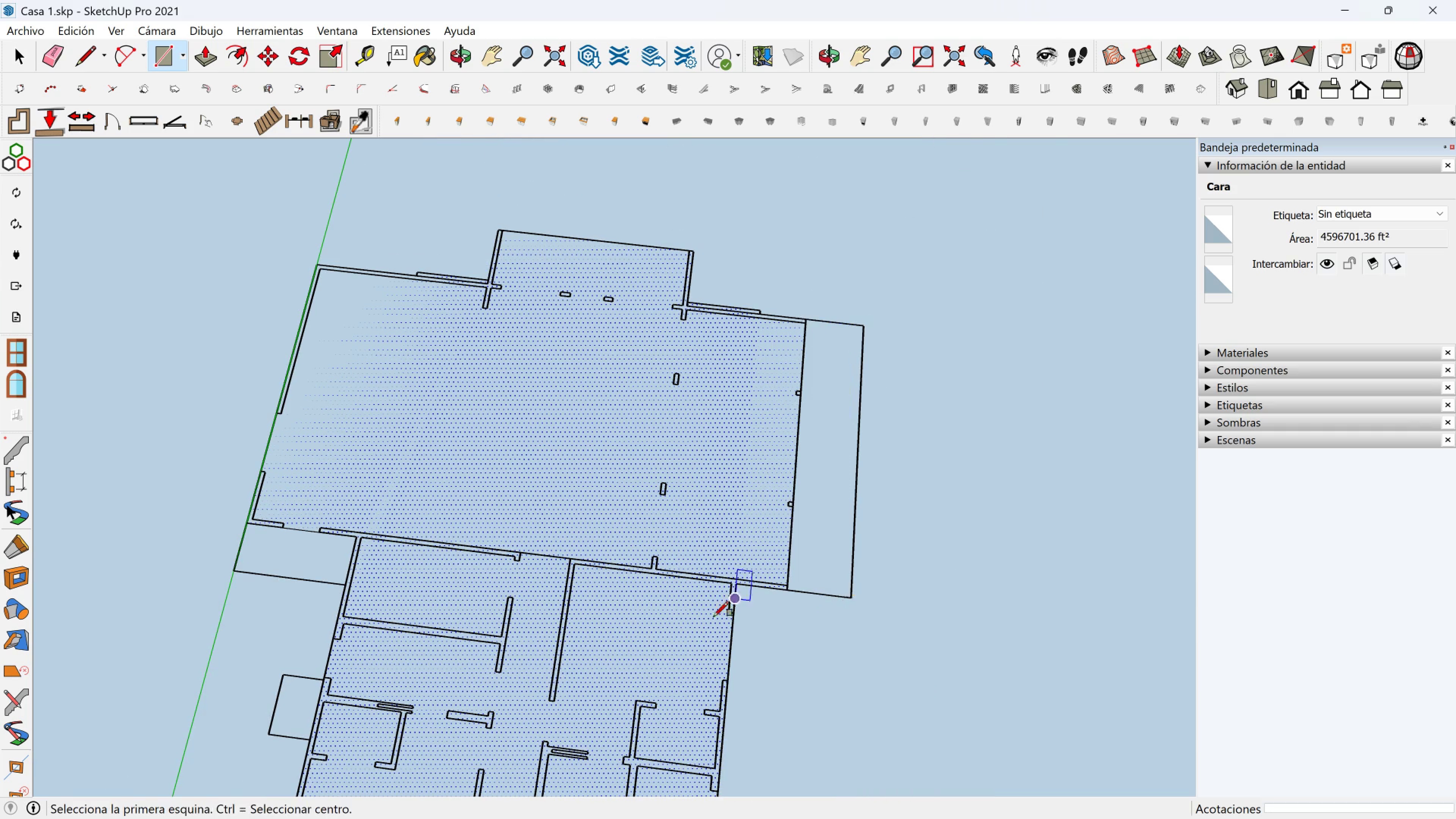 
hold_key(key=ShiftLeft, duration=0.56)
 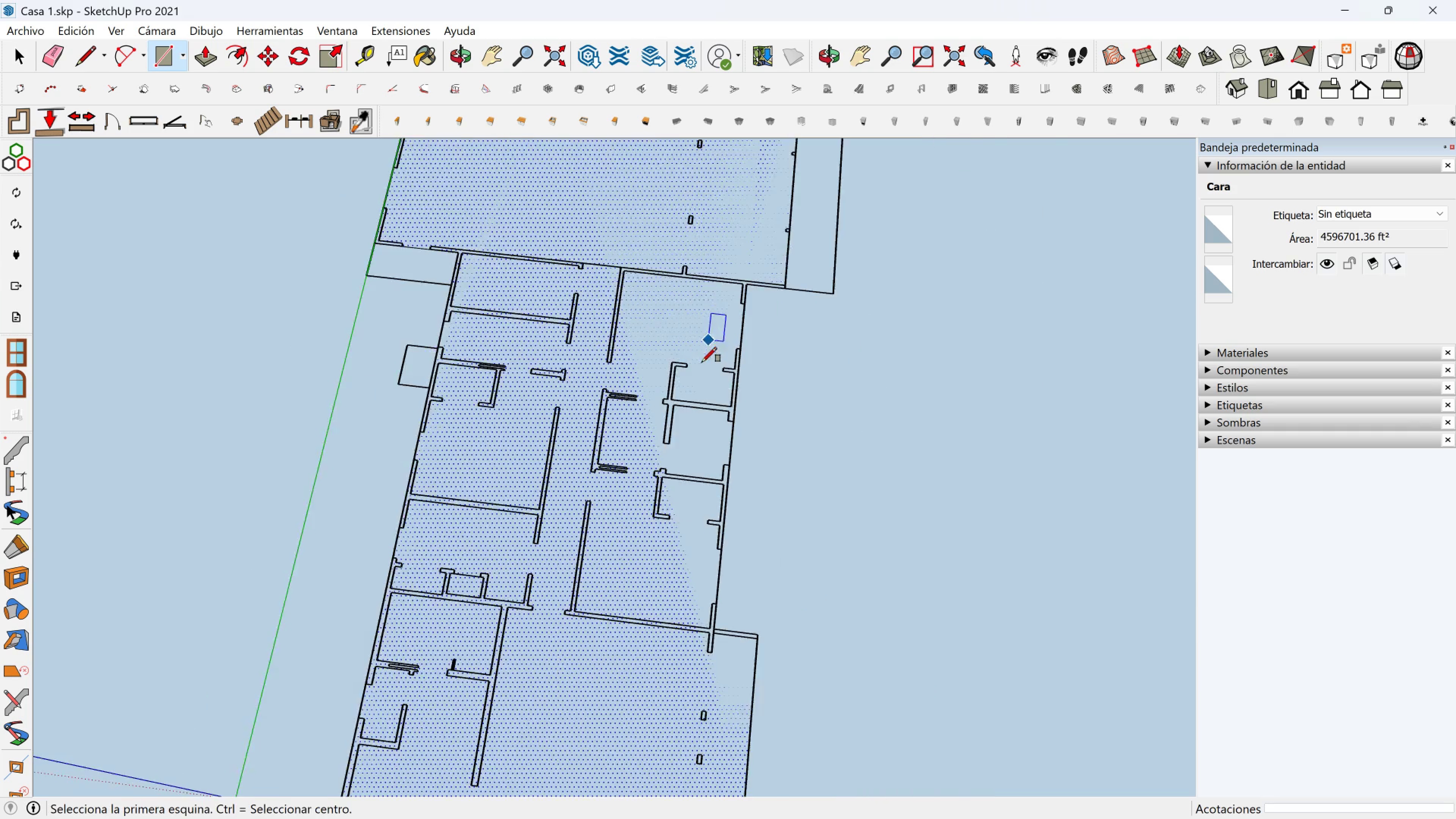 
scroll: coordinate [687, 385], scroll_direction: down, amount: 7.0
 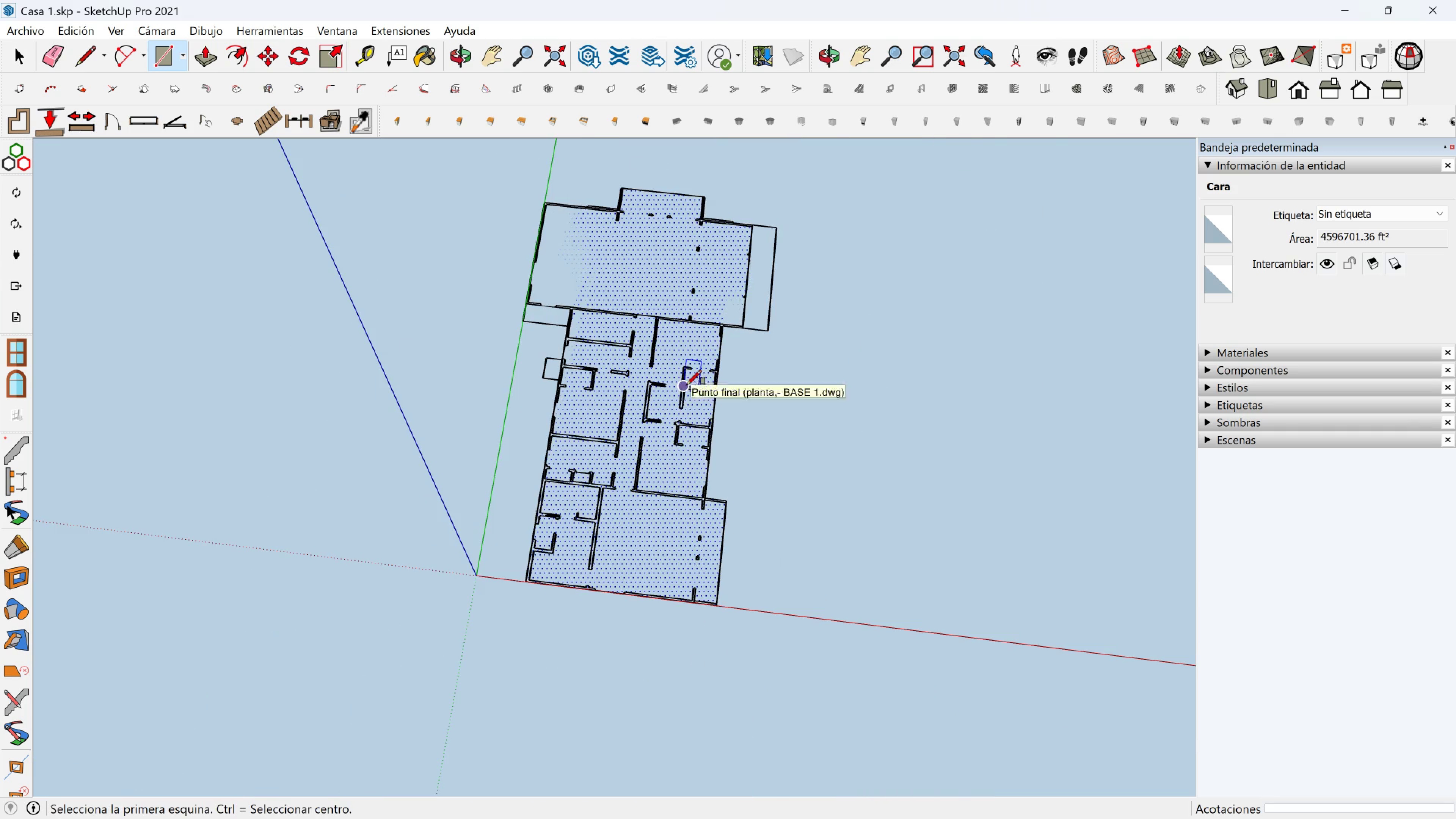 
key(Space)
 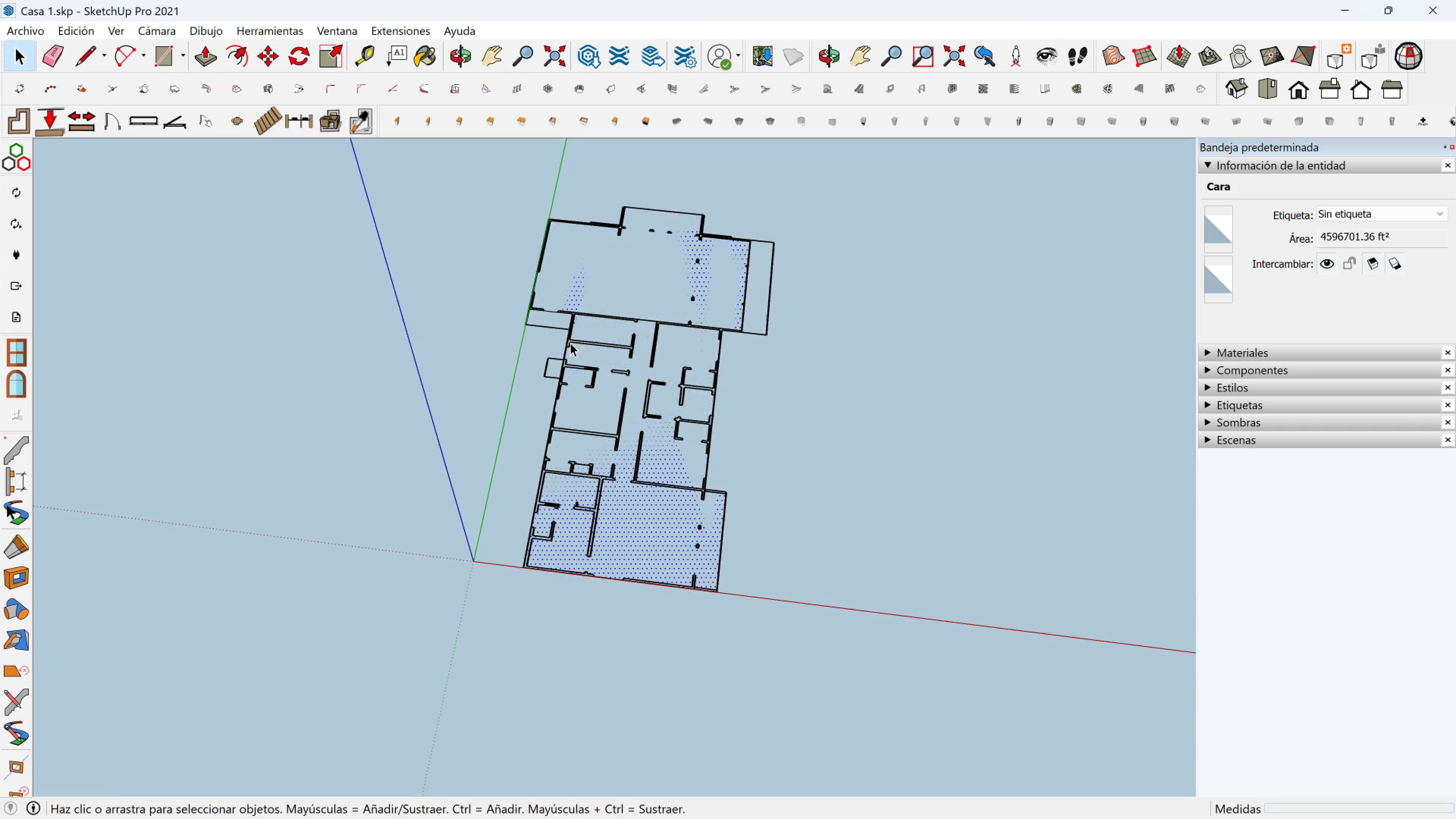 
scroll: coordinate [635, 290], scroll_direction: up, amount: 4.0
 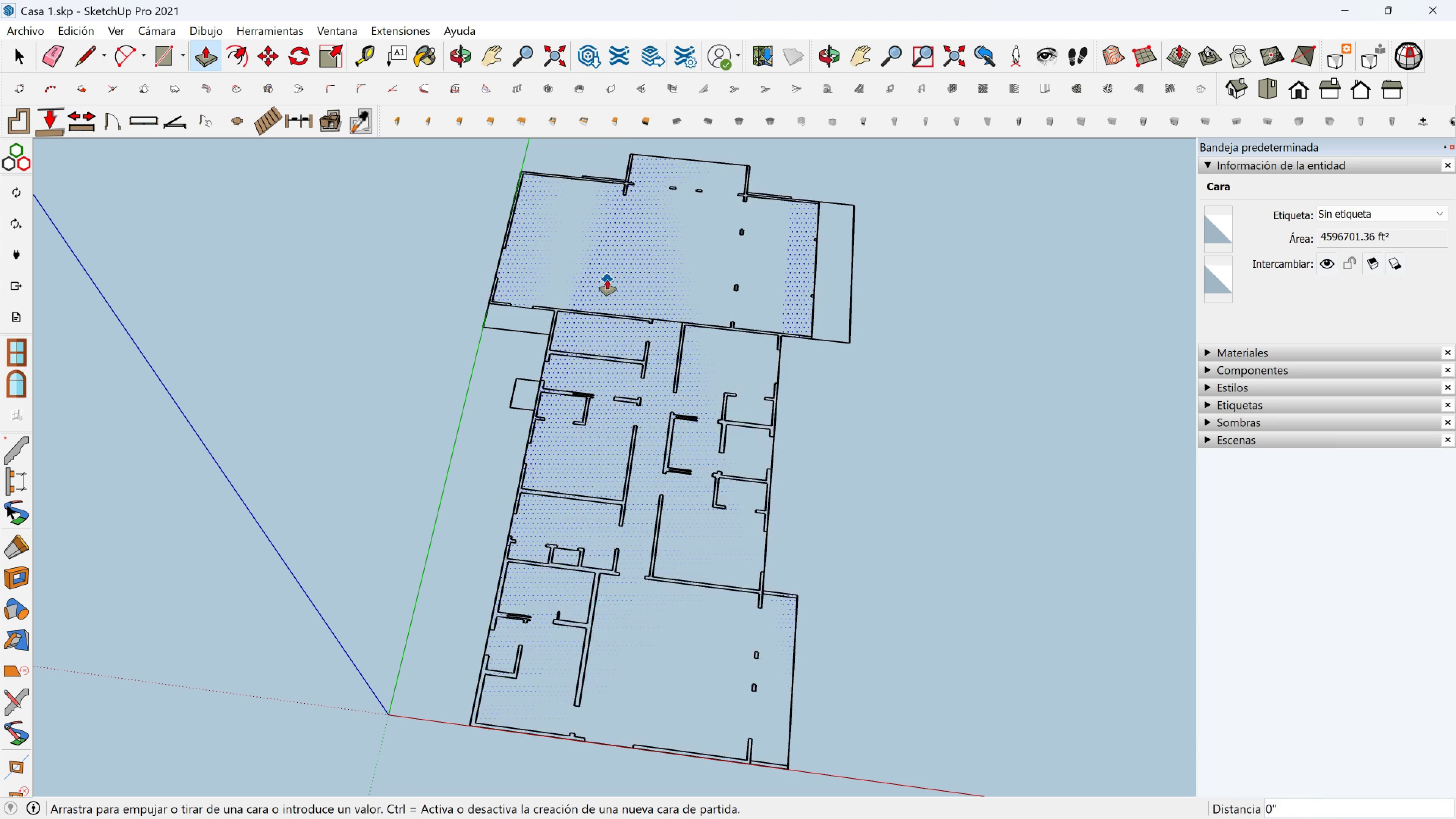 
left_click([607, 279])
 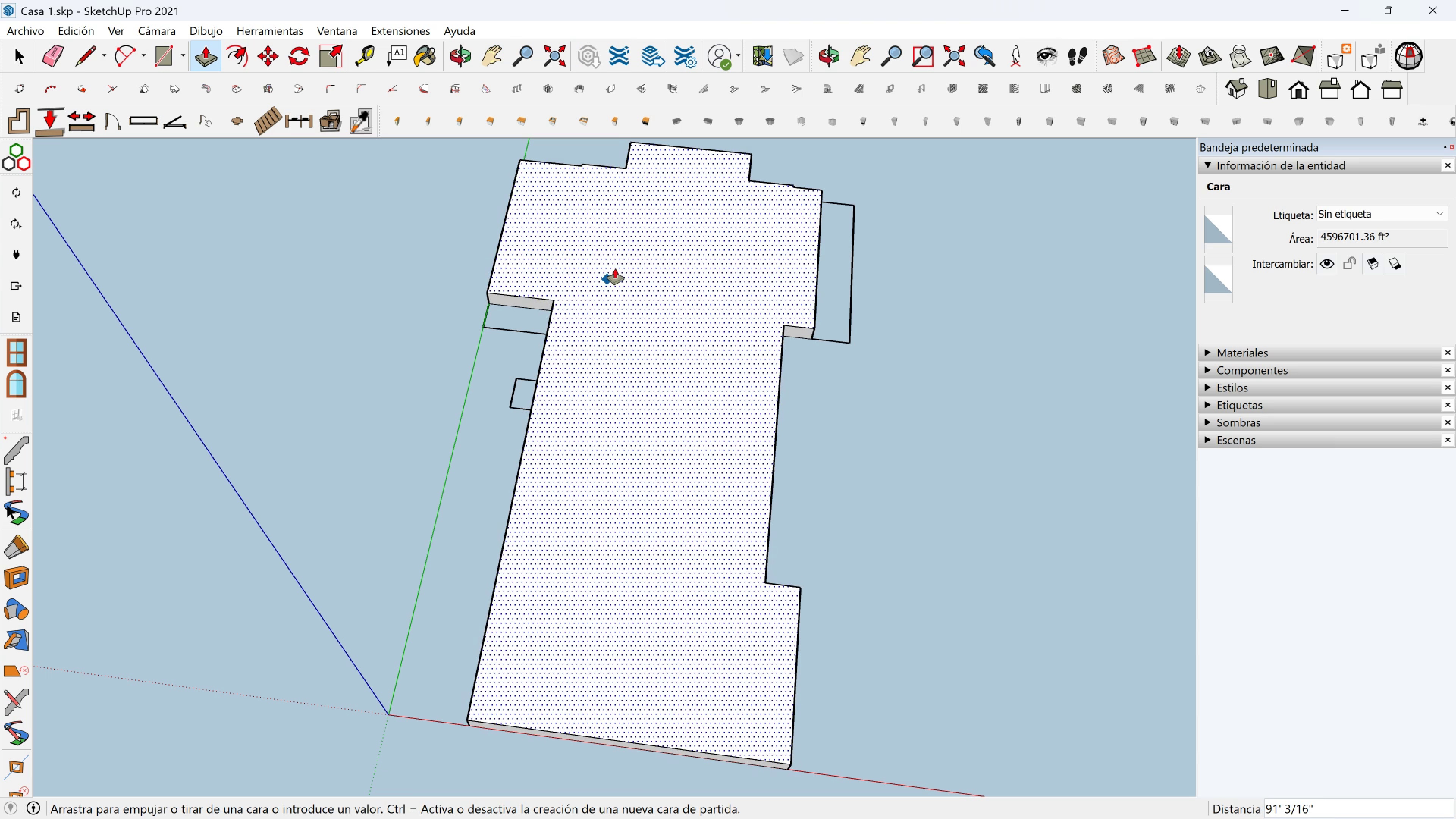 
key(6)
 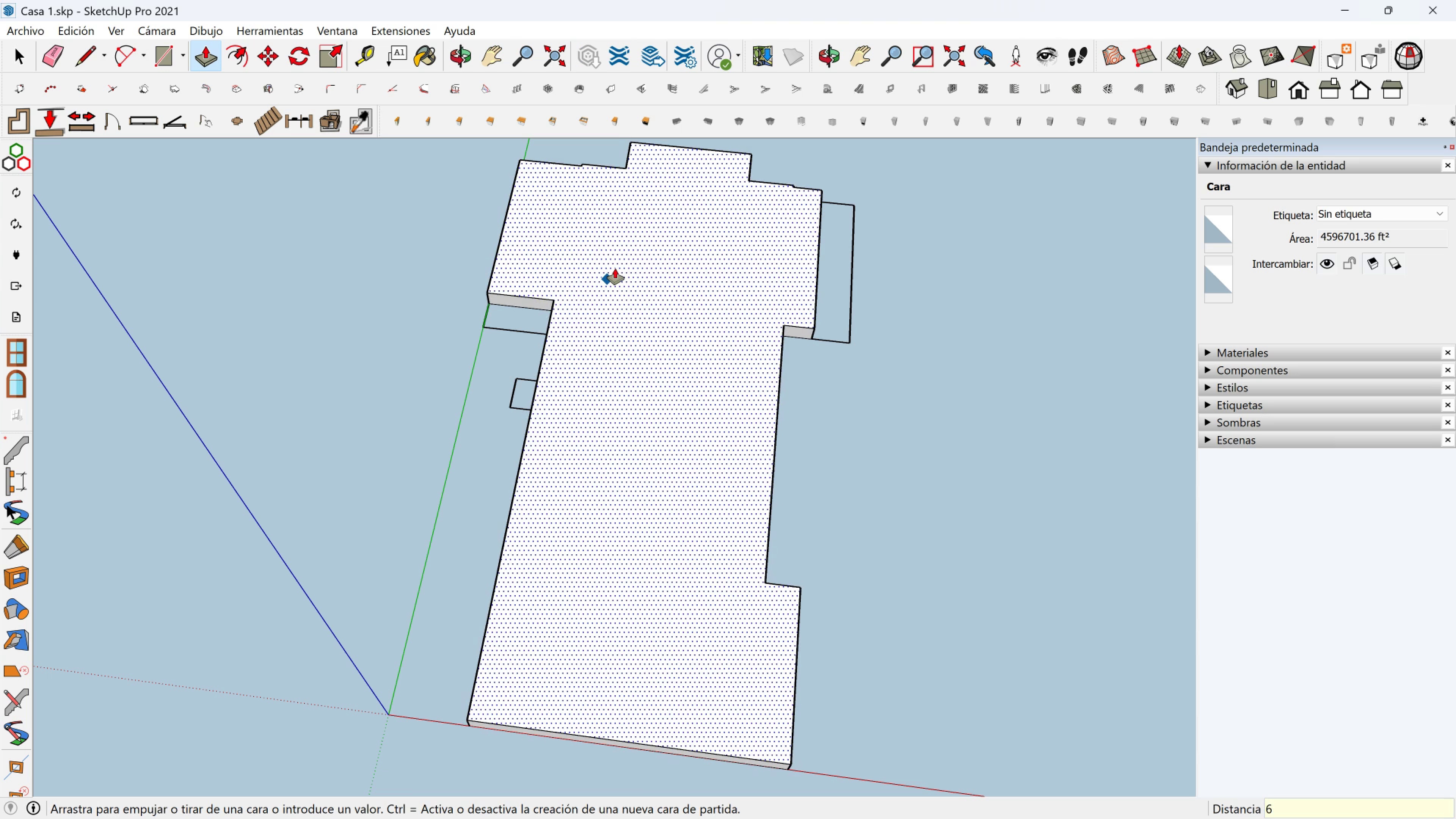 
key(Enter)
 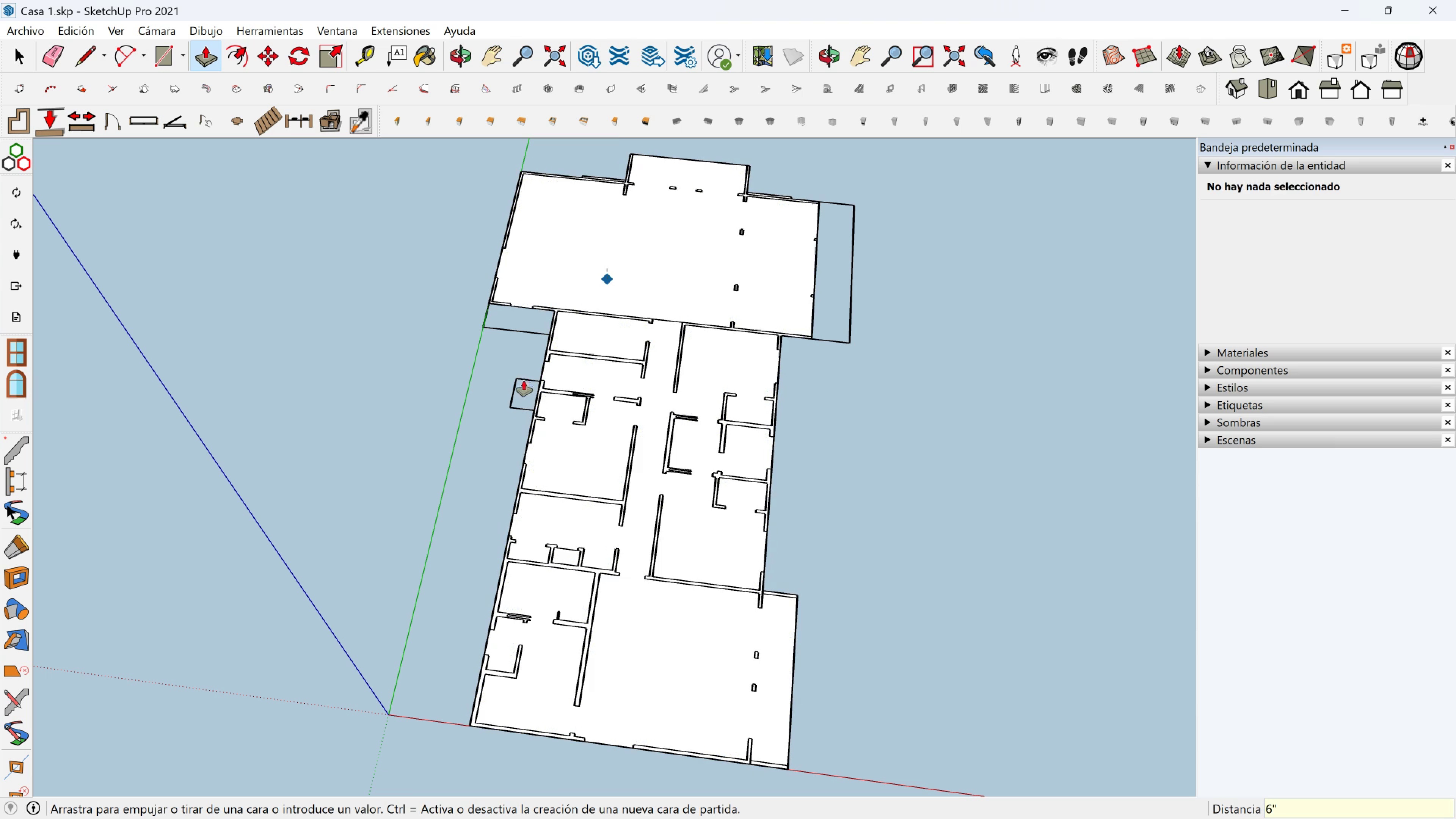 
left_click([529, 386])
 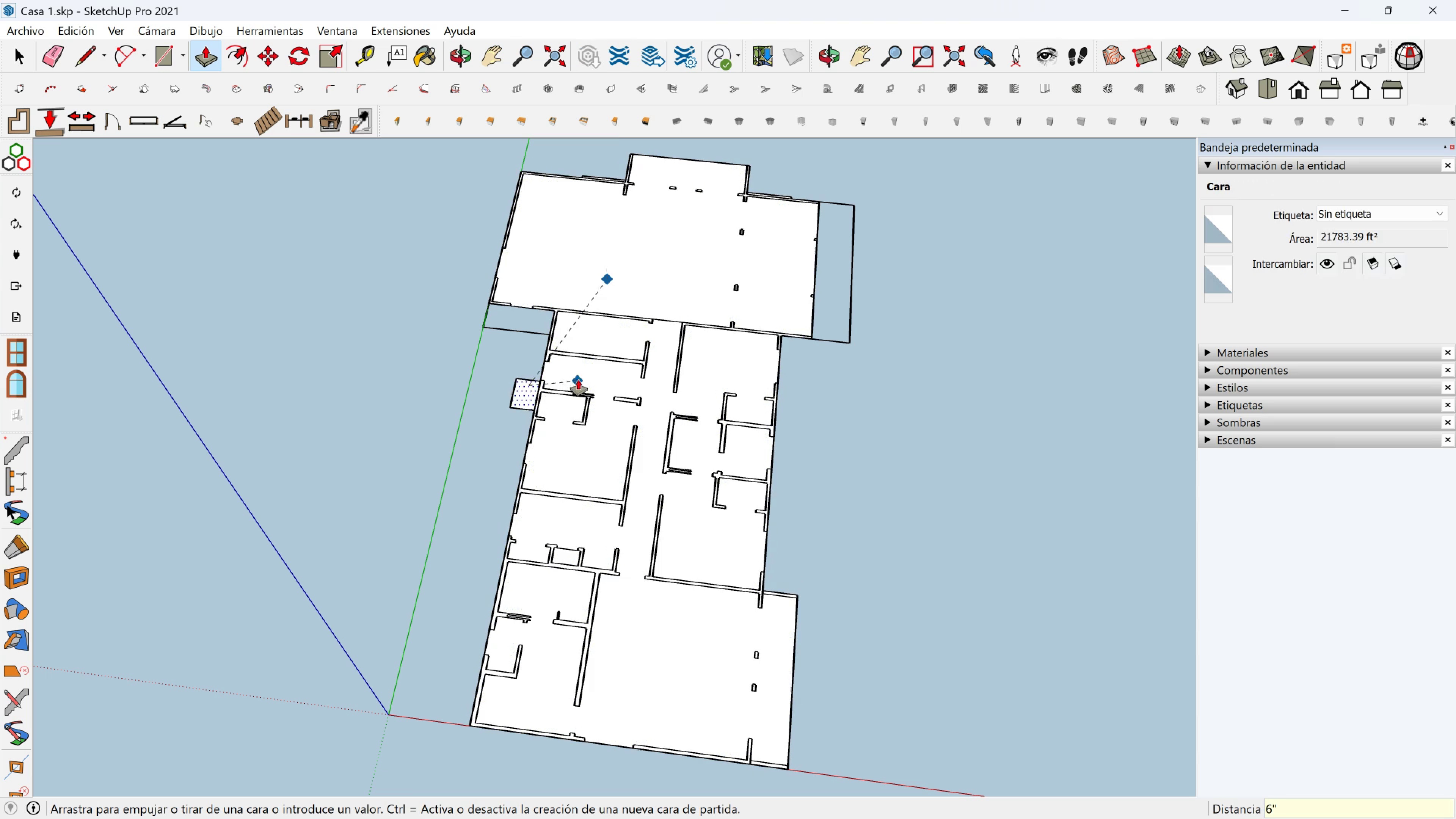 
left_click([578, 380])
 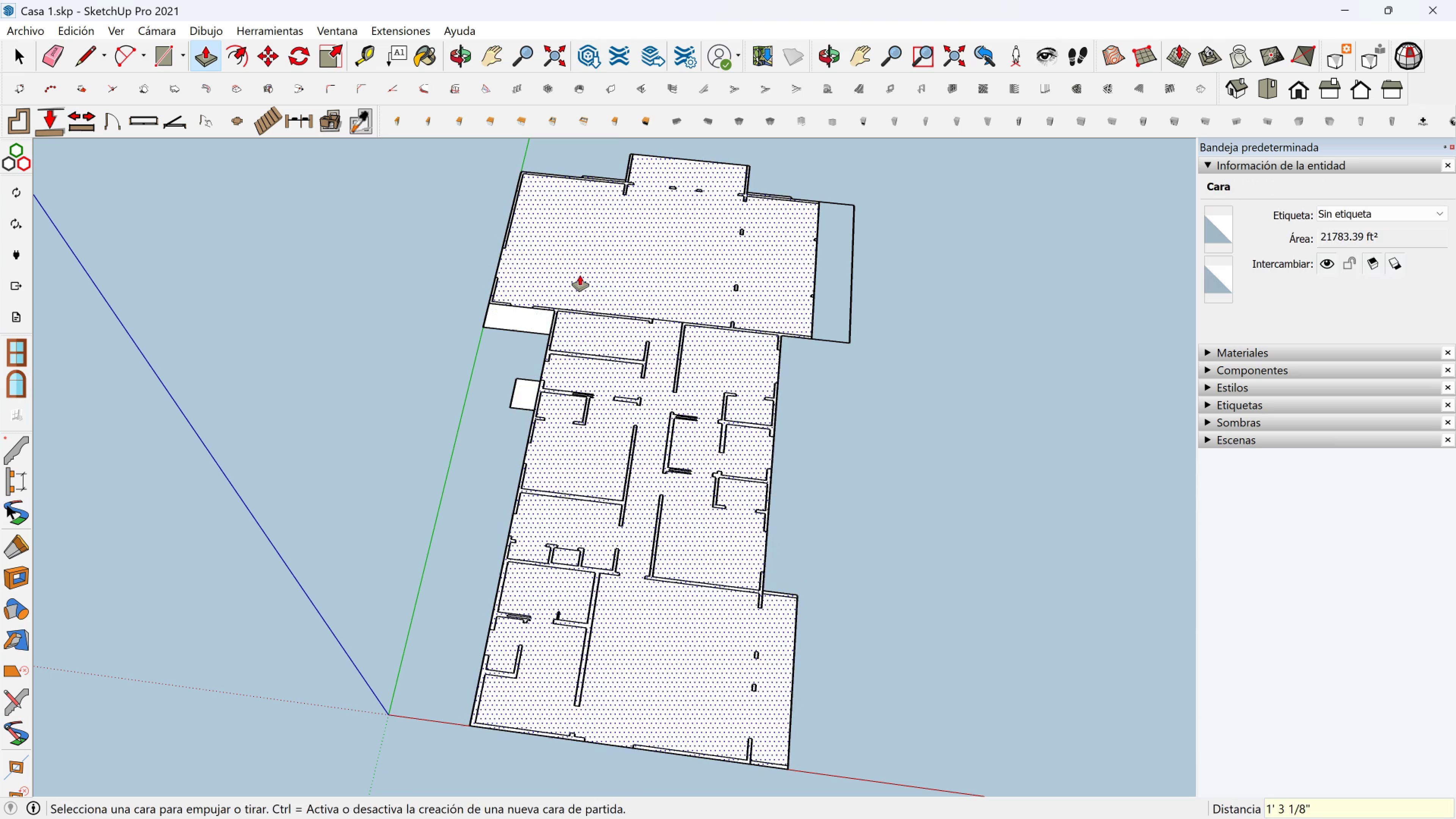 
double_click([580, 275])
 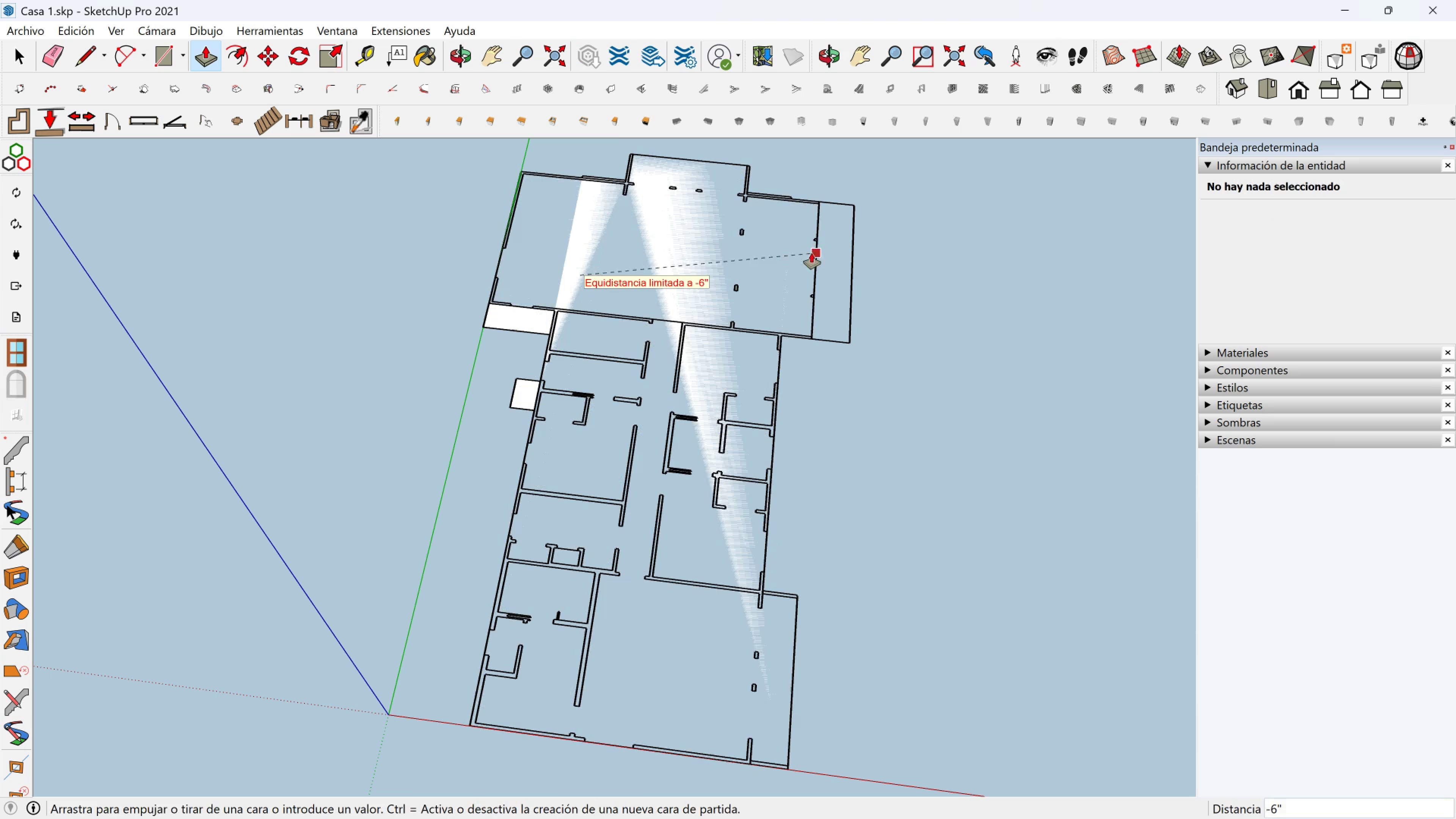 
key(Escape)
 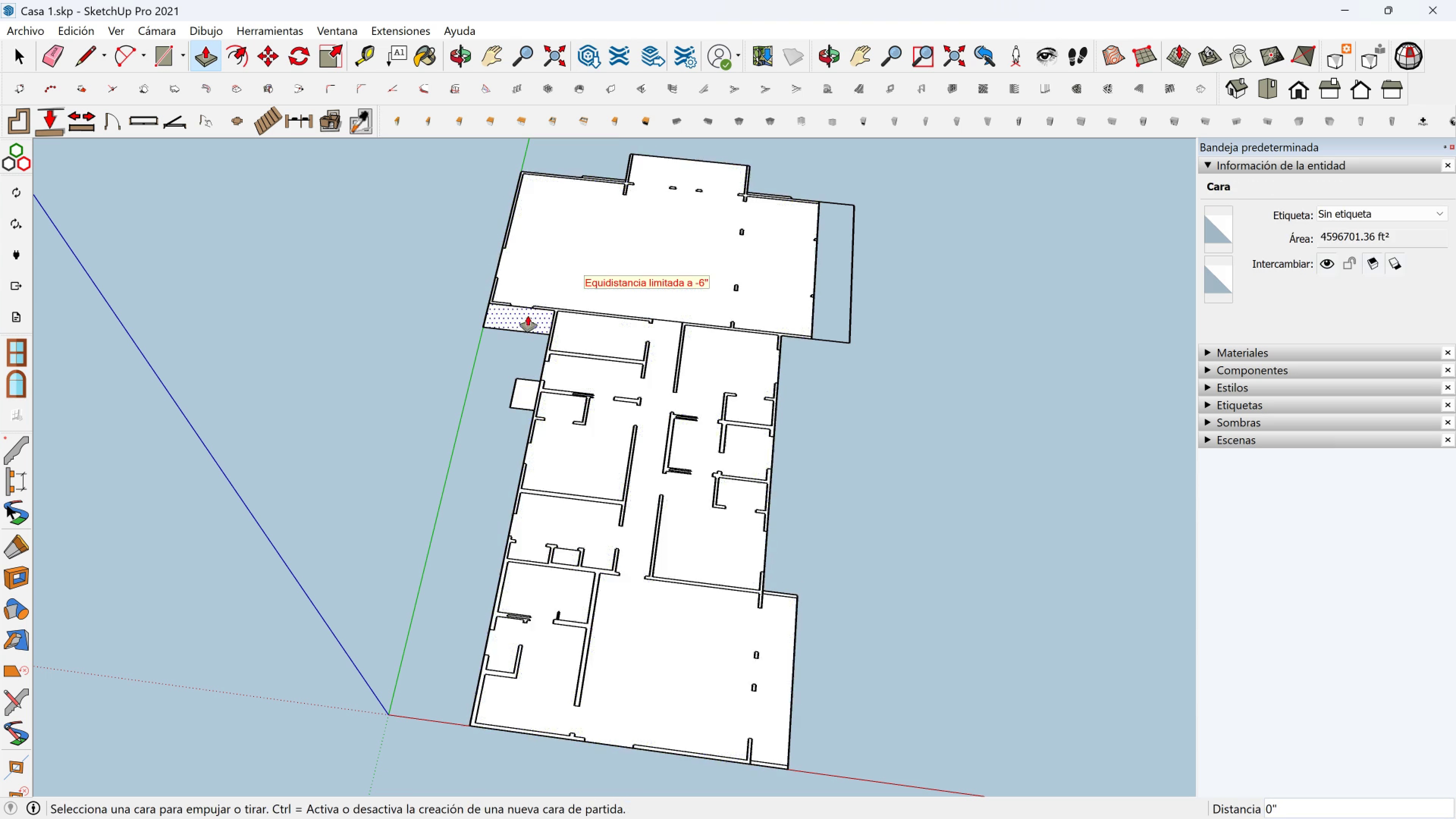 
scroll: coordinate [536, 350], scroll_direction: up, amount: 8.0
 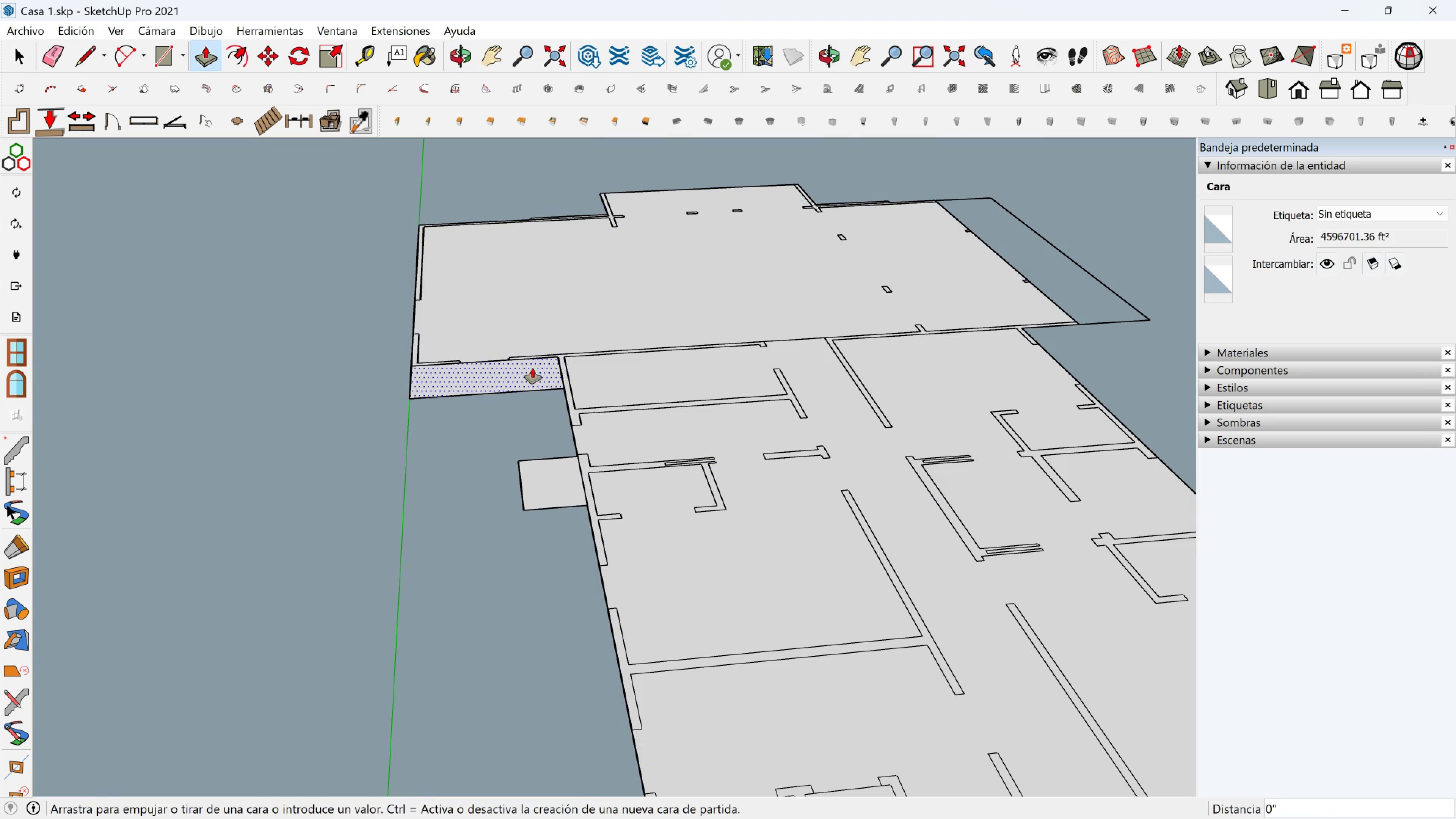 
left_click([532, 368])
 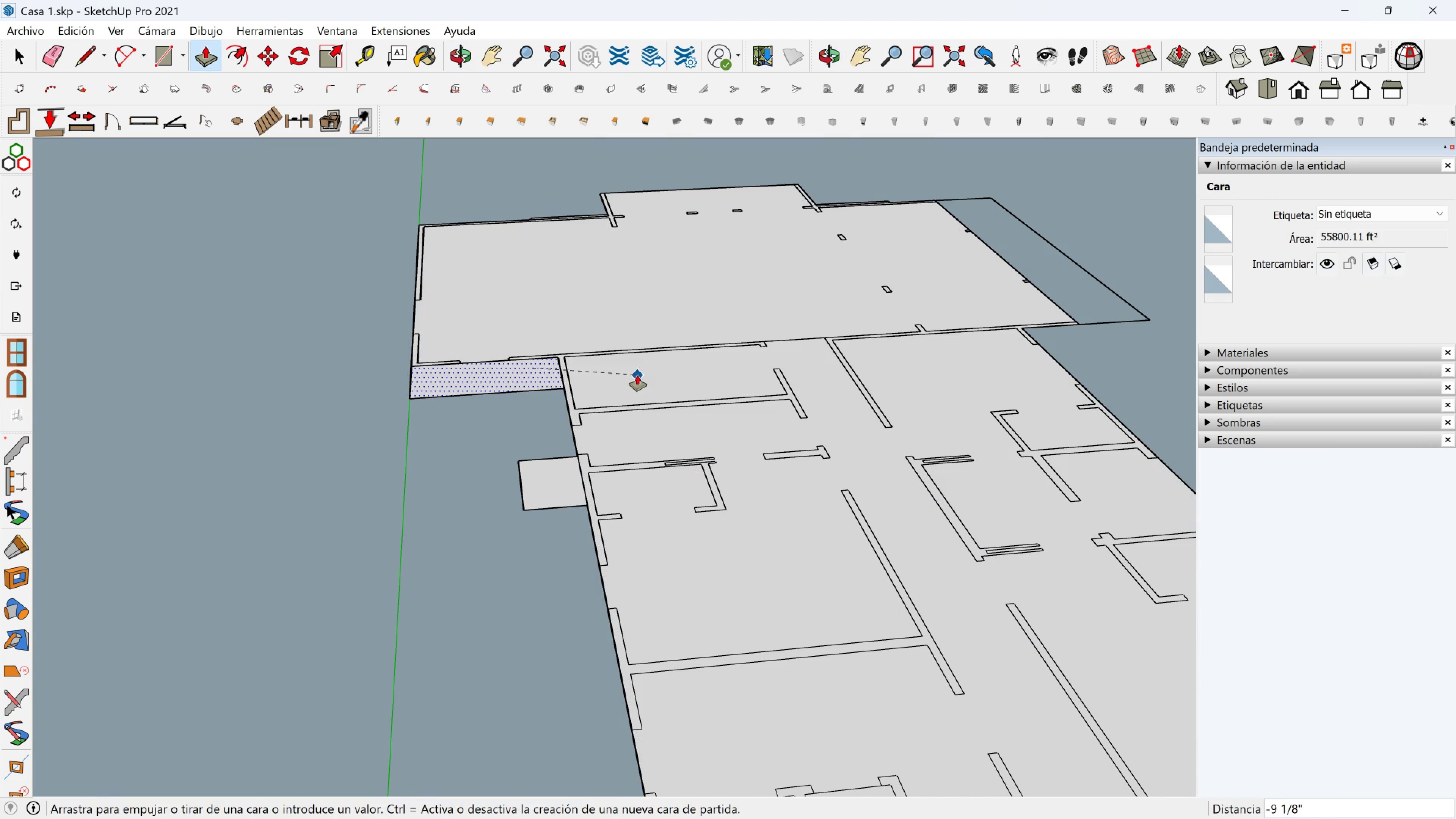 
left_click([637, 375])
 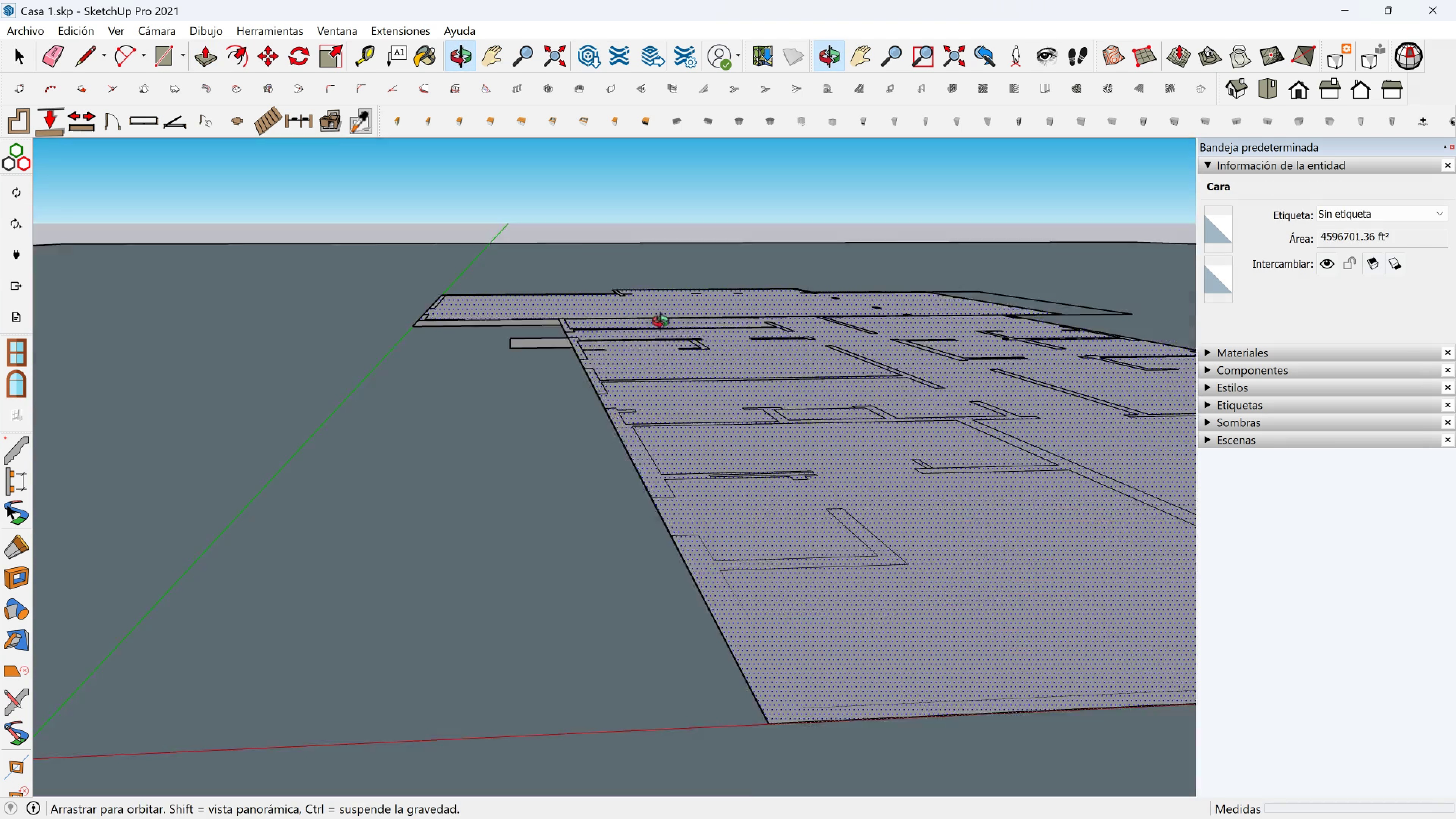 
left_click([632, 412])
 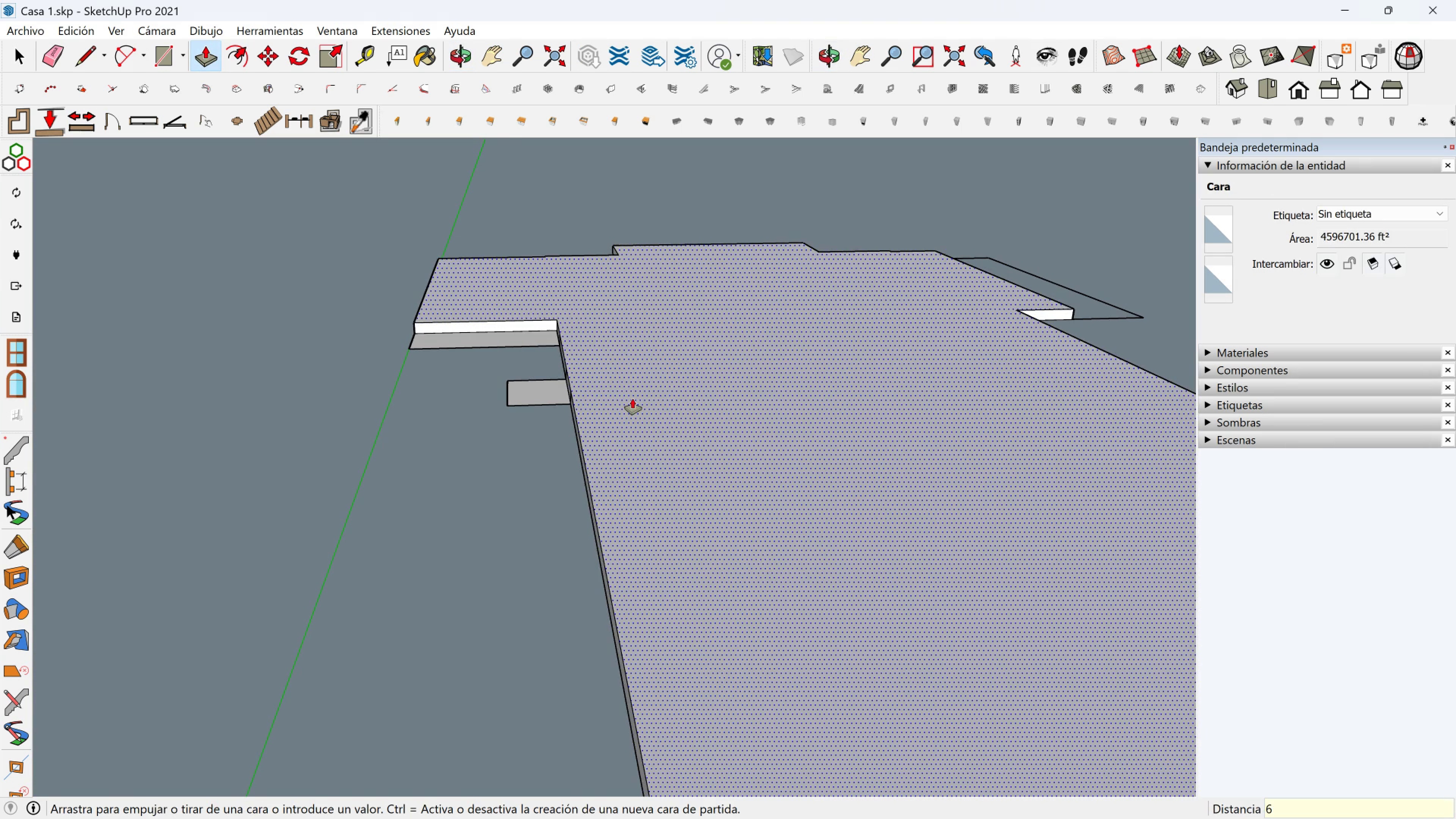 
key(6)
 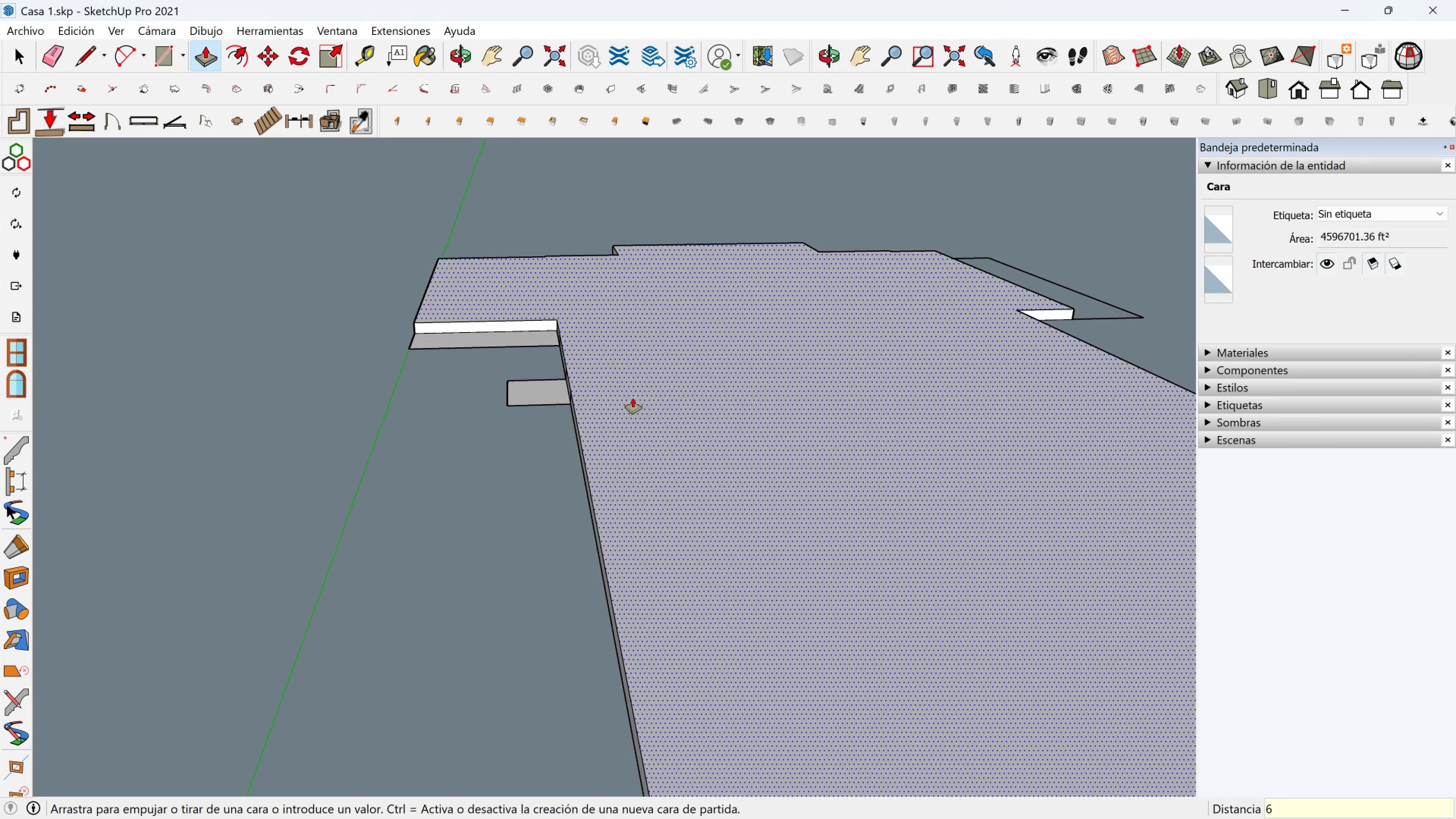 
key(Enter)
 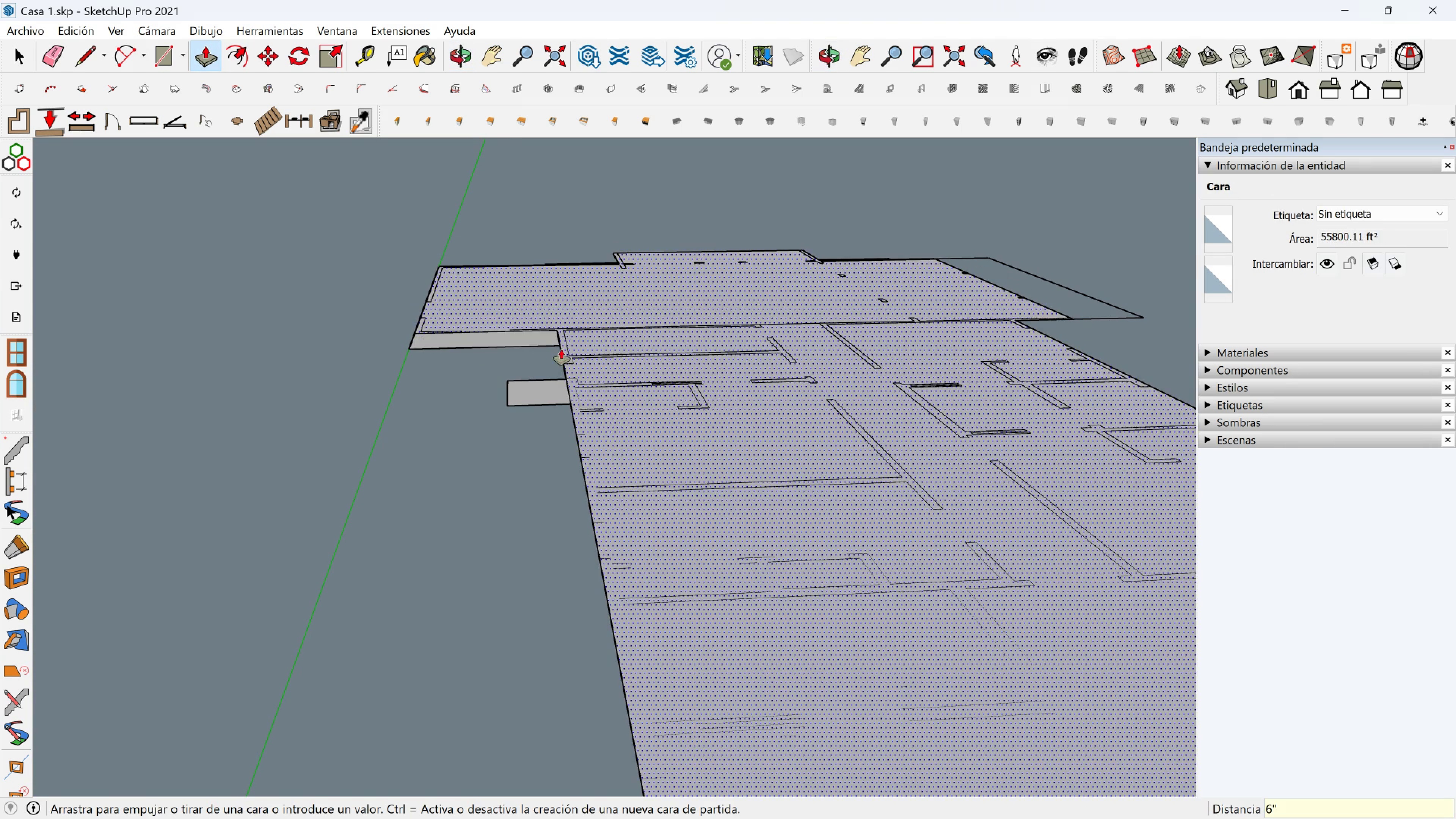 
scroll: coordinate [585, 407], scroll_direction: up, amount: 7.0
 